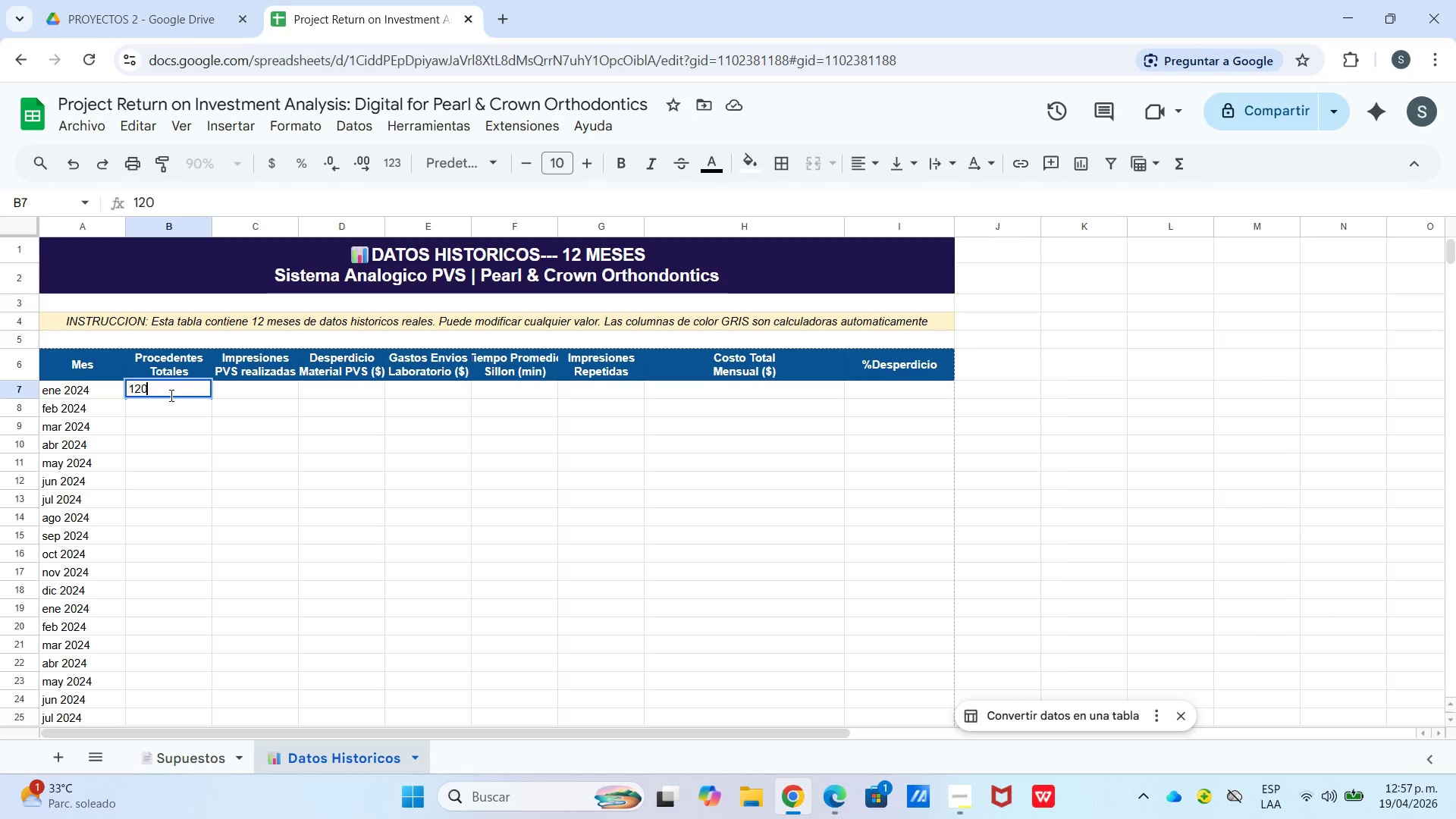 
key(Enter)
 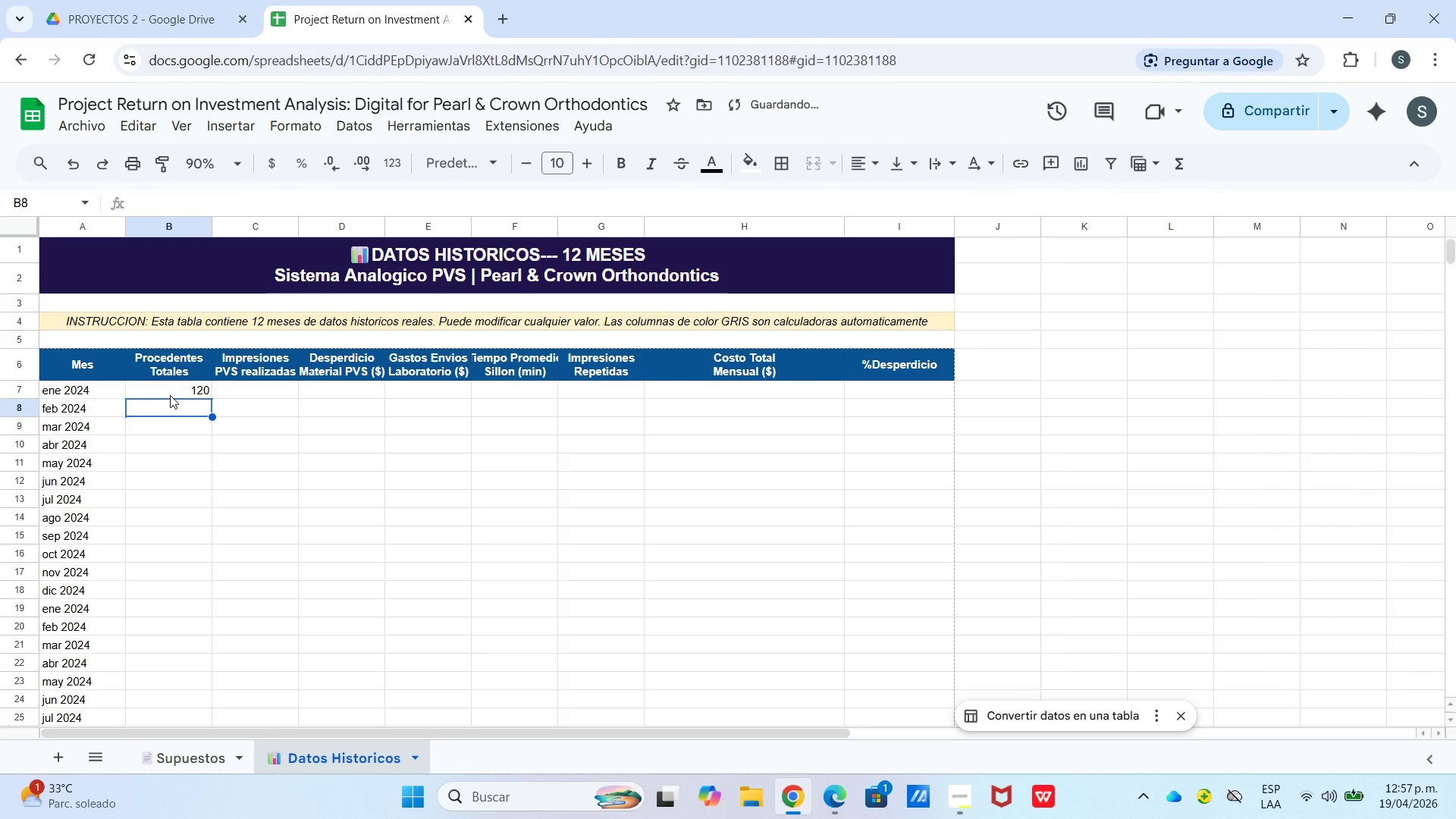 
key(Numpad1)
 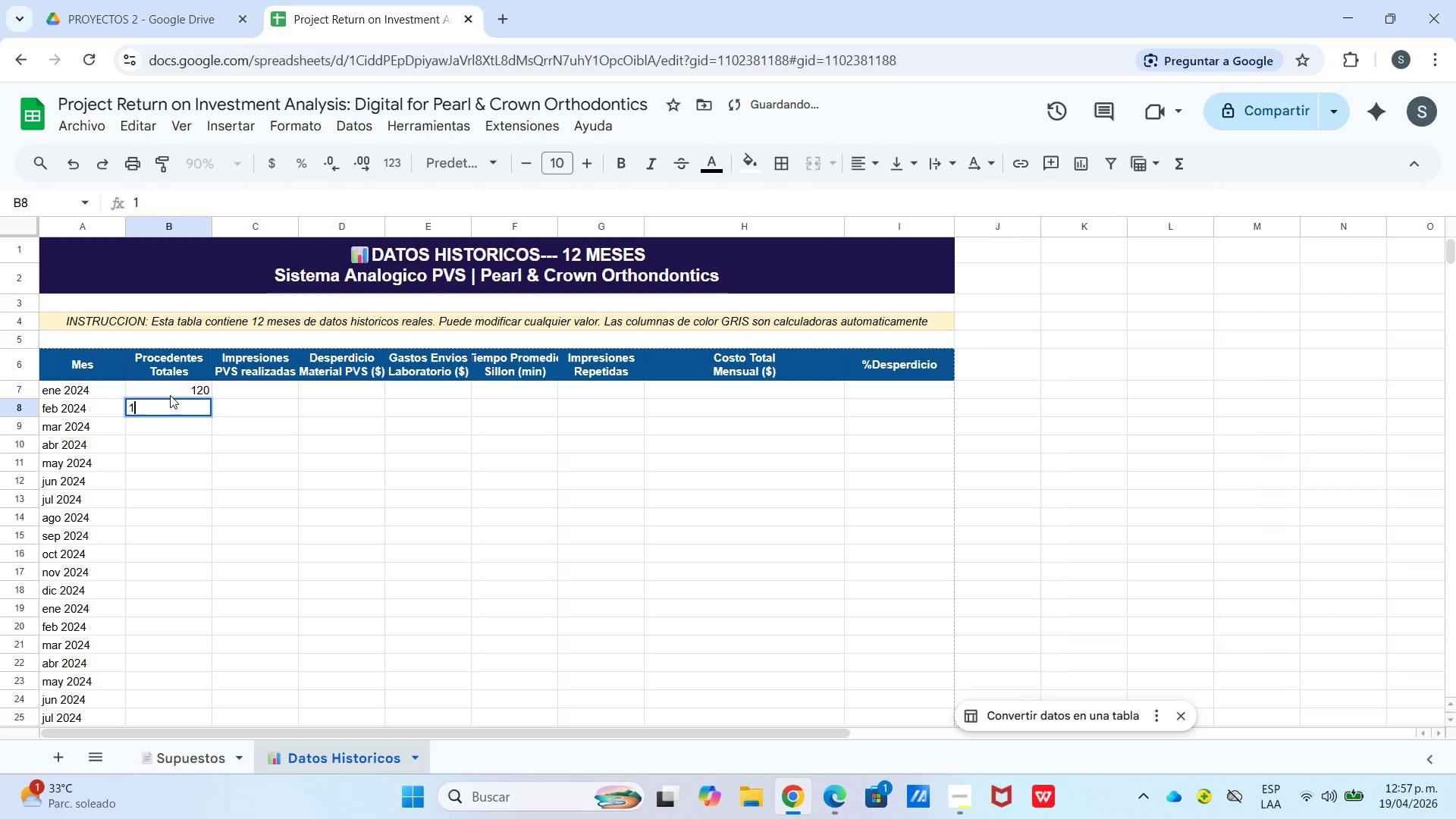 
key(Numpad1)
 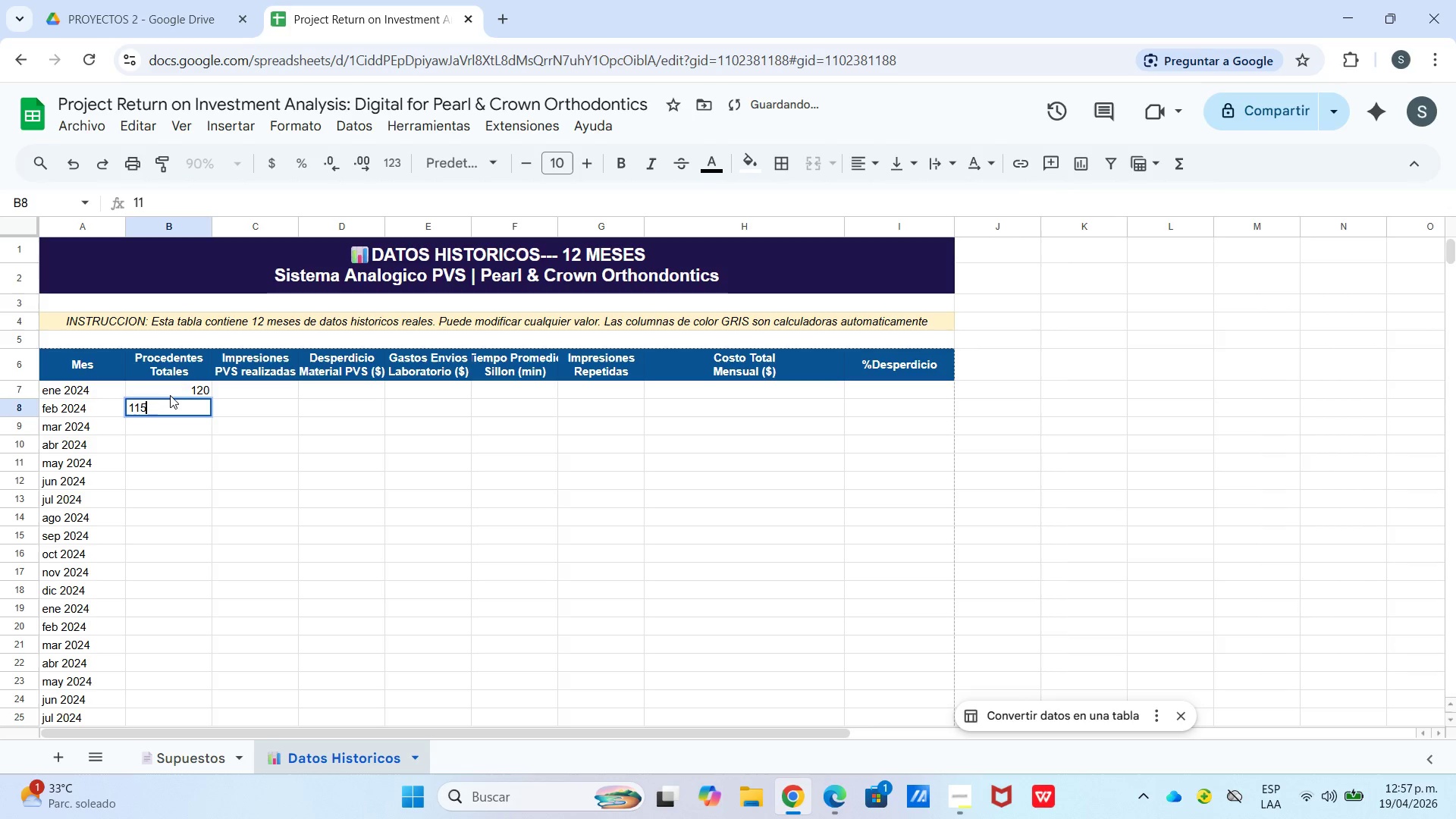 
key(Numpad5)
 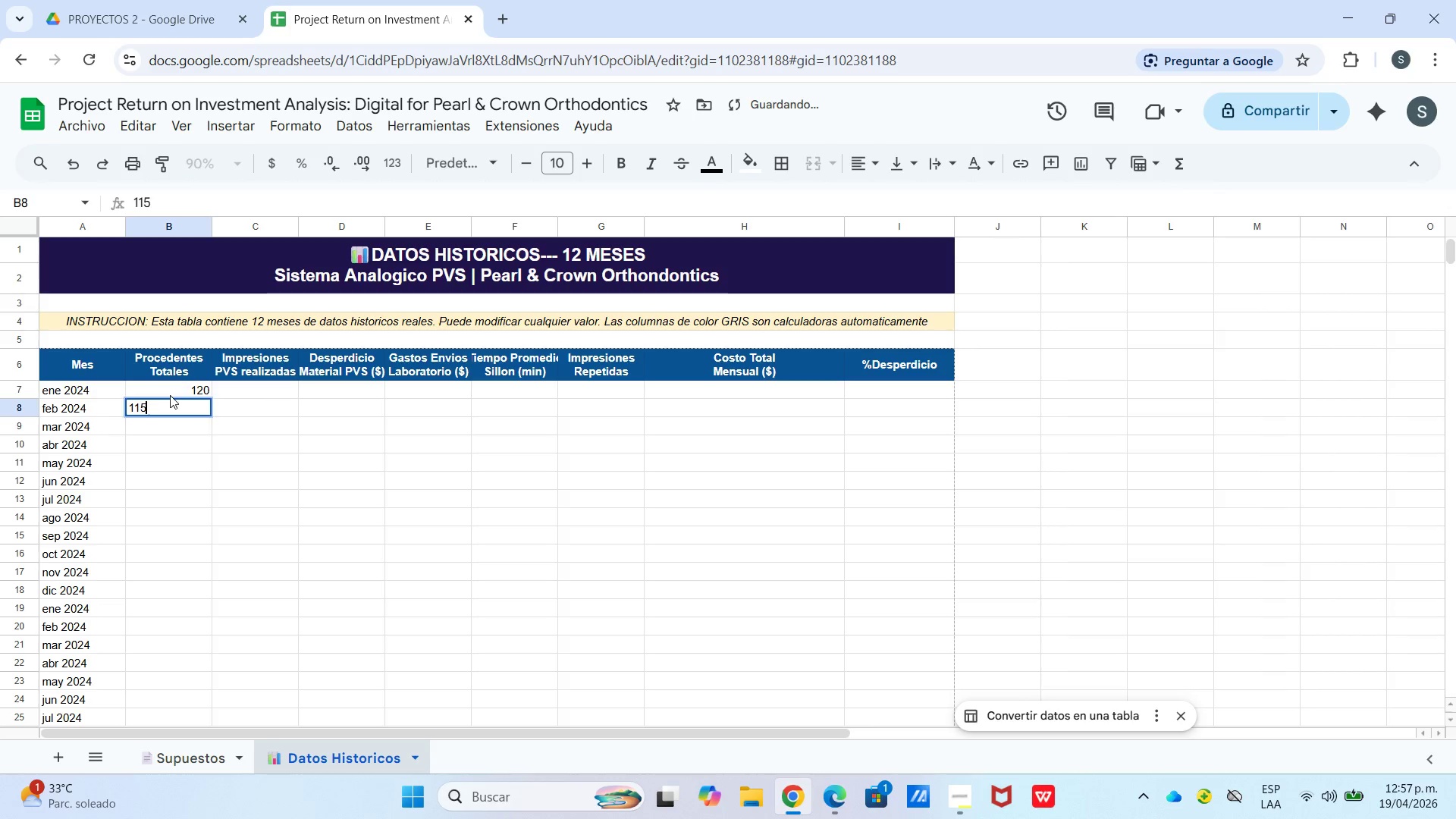 
key(Enter)
 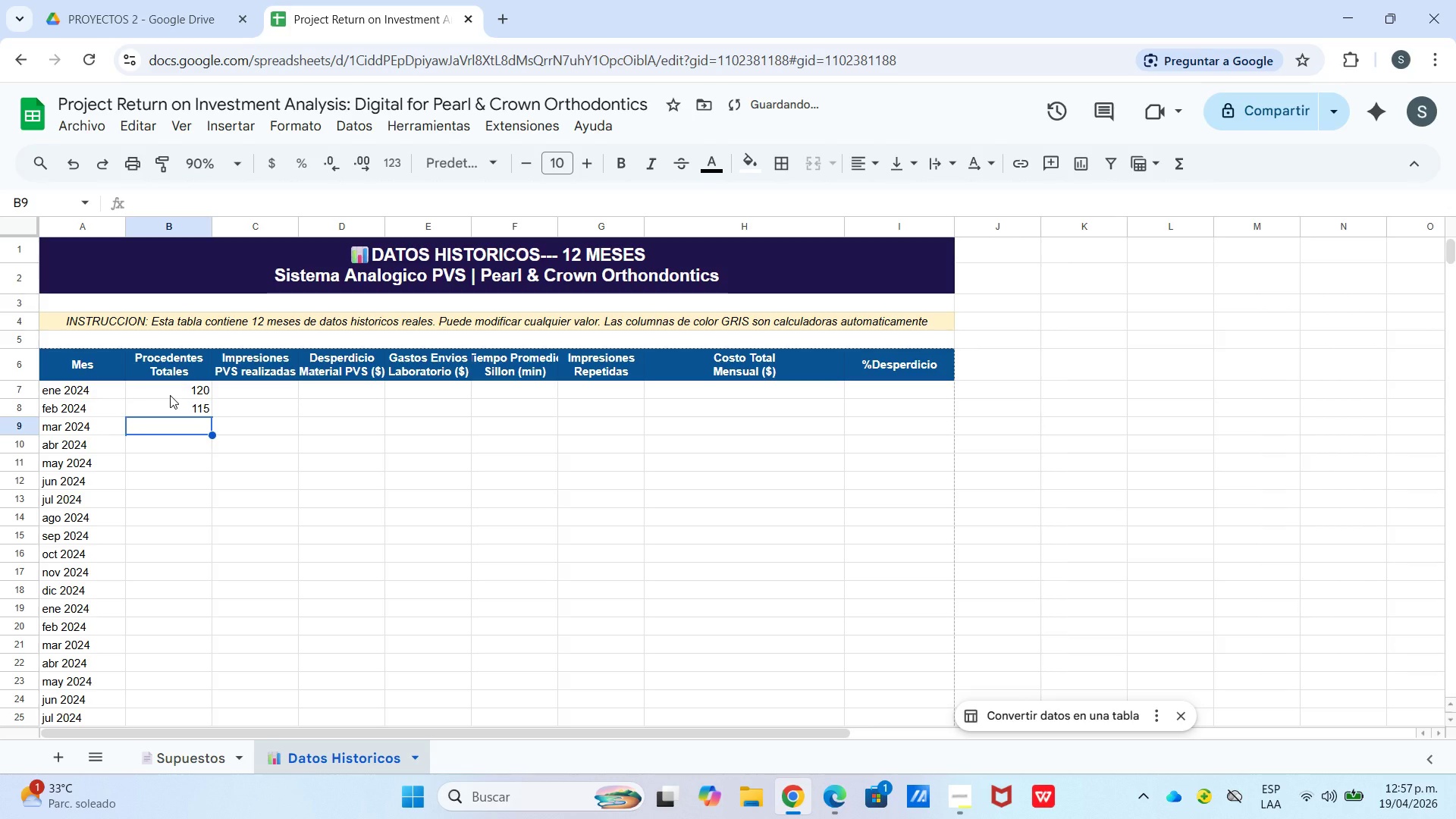 
key(Numpad1)
 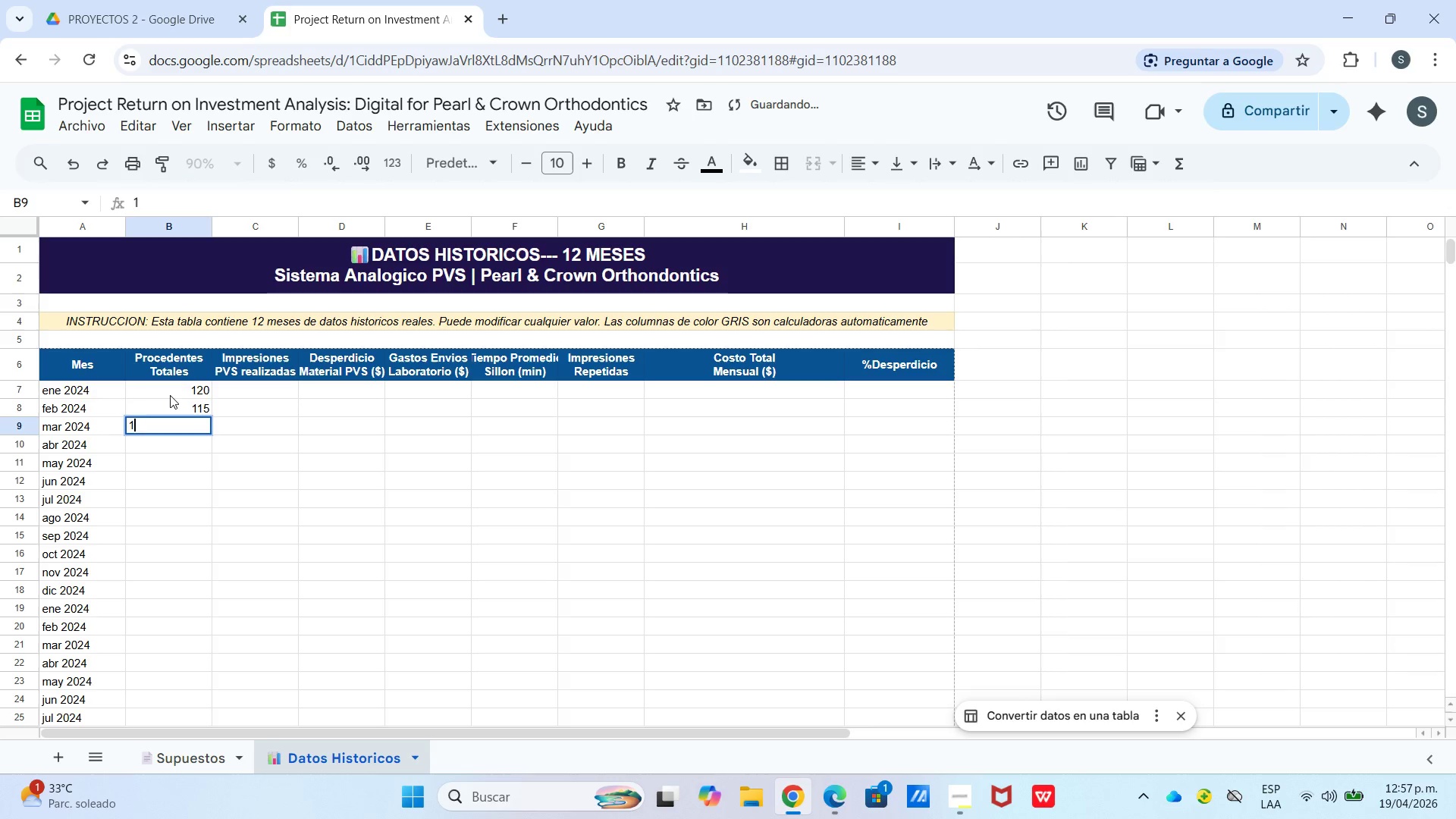 
key(Numpad3)
 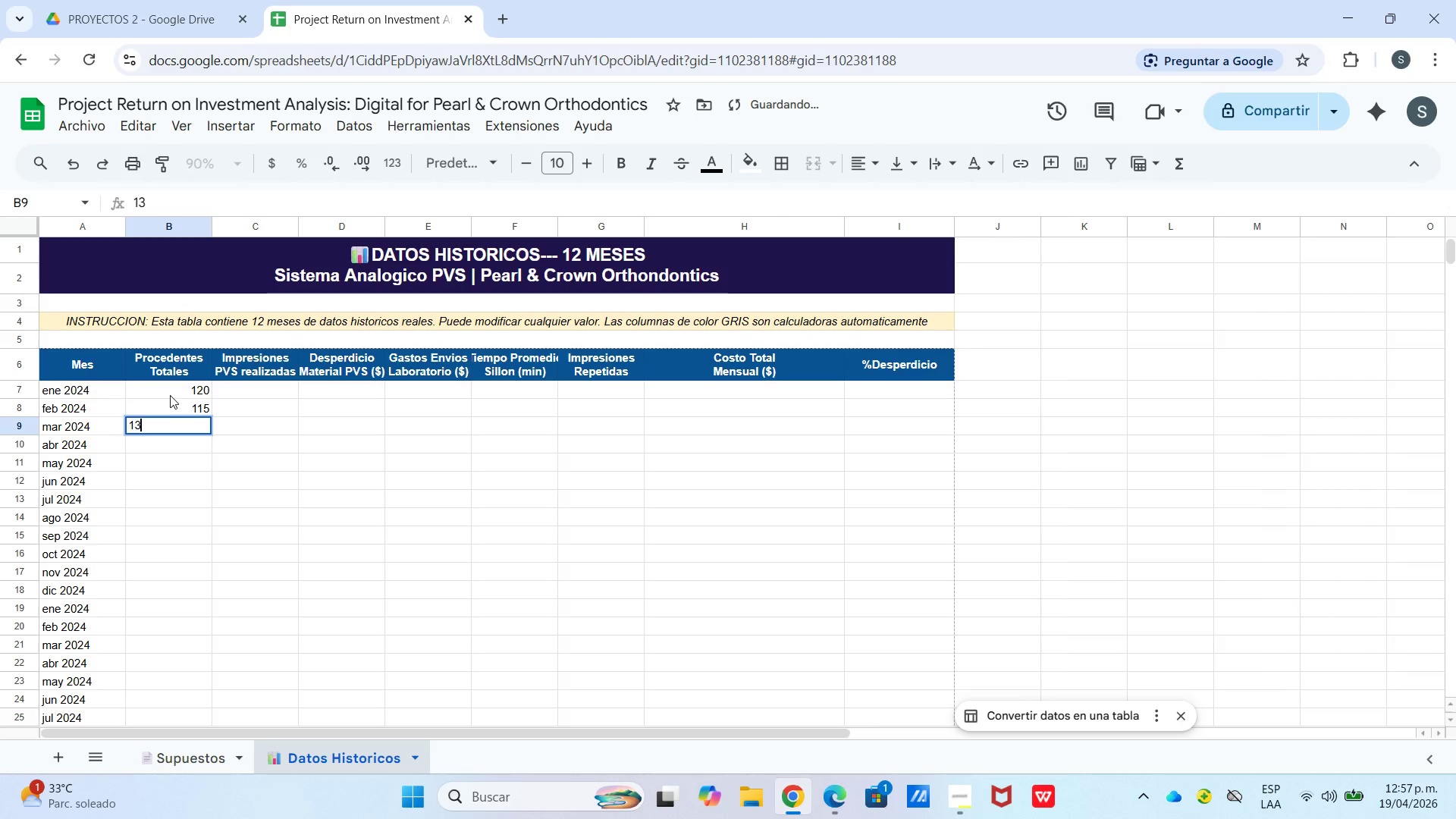 
key(Numpad2)
 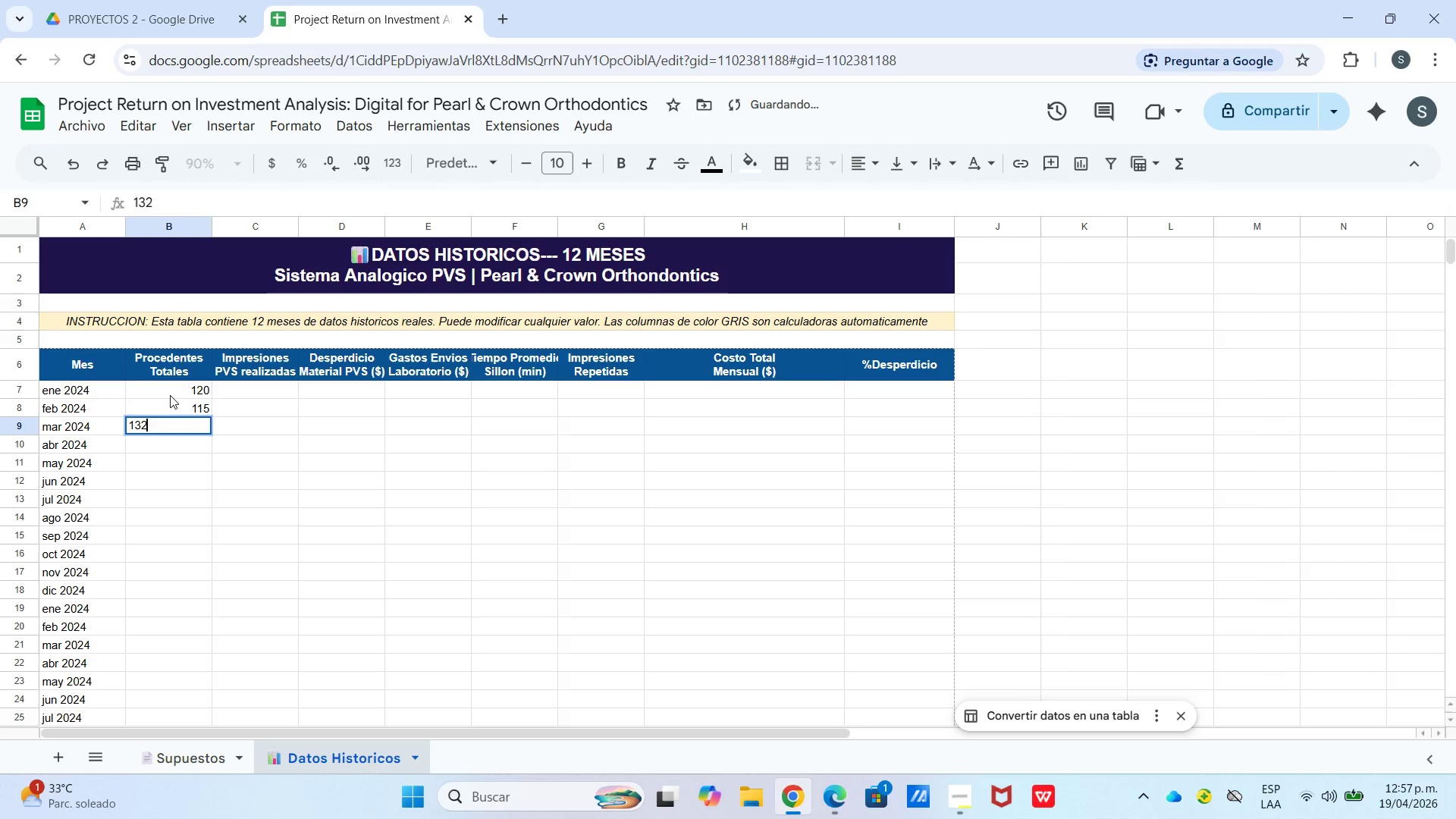 
key(Enter)
 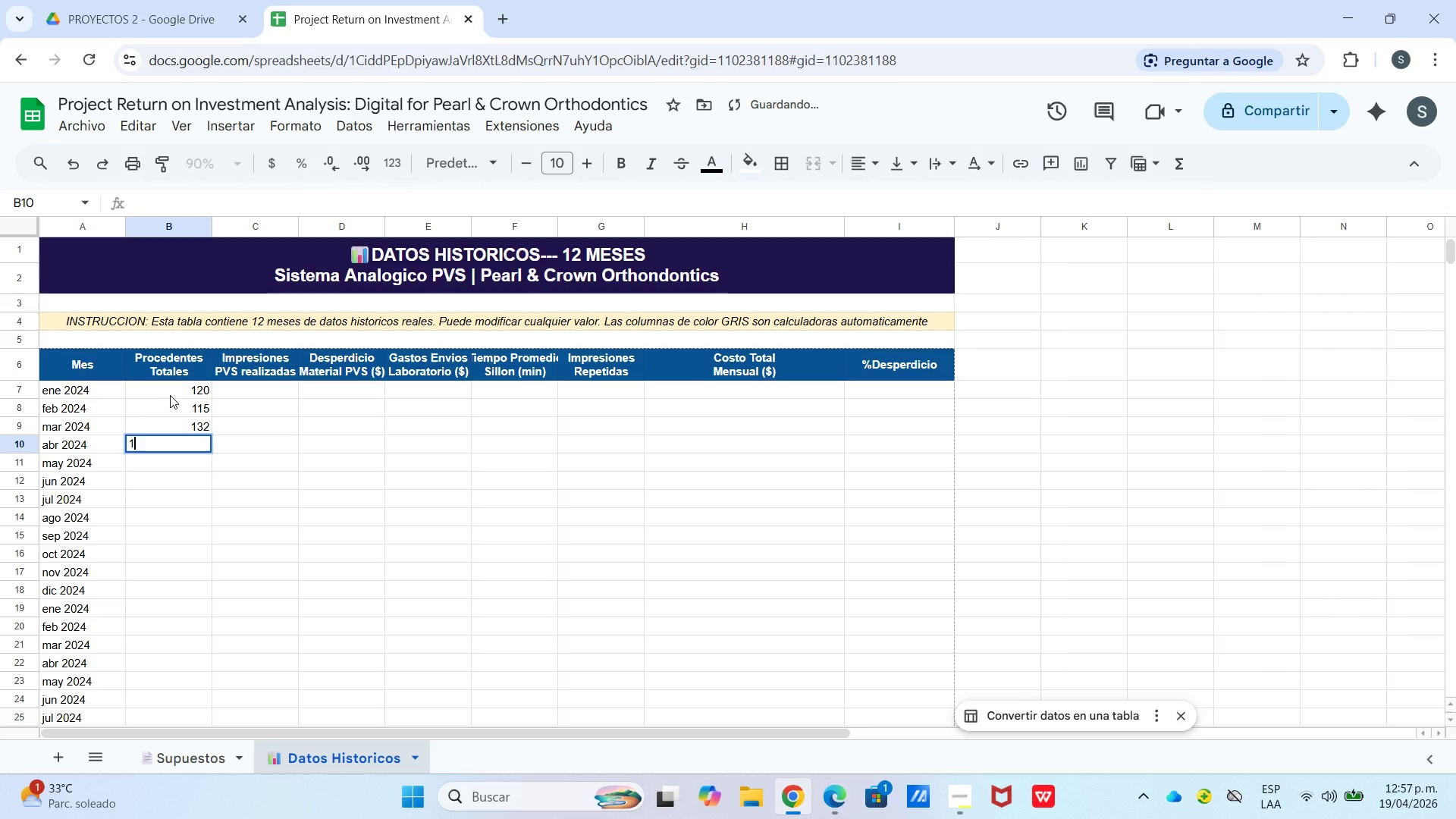 
key(Numpad1)
 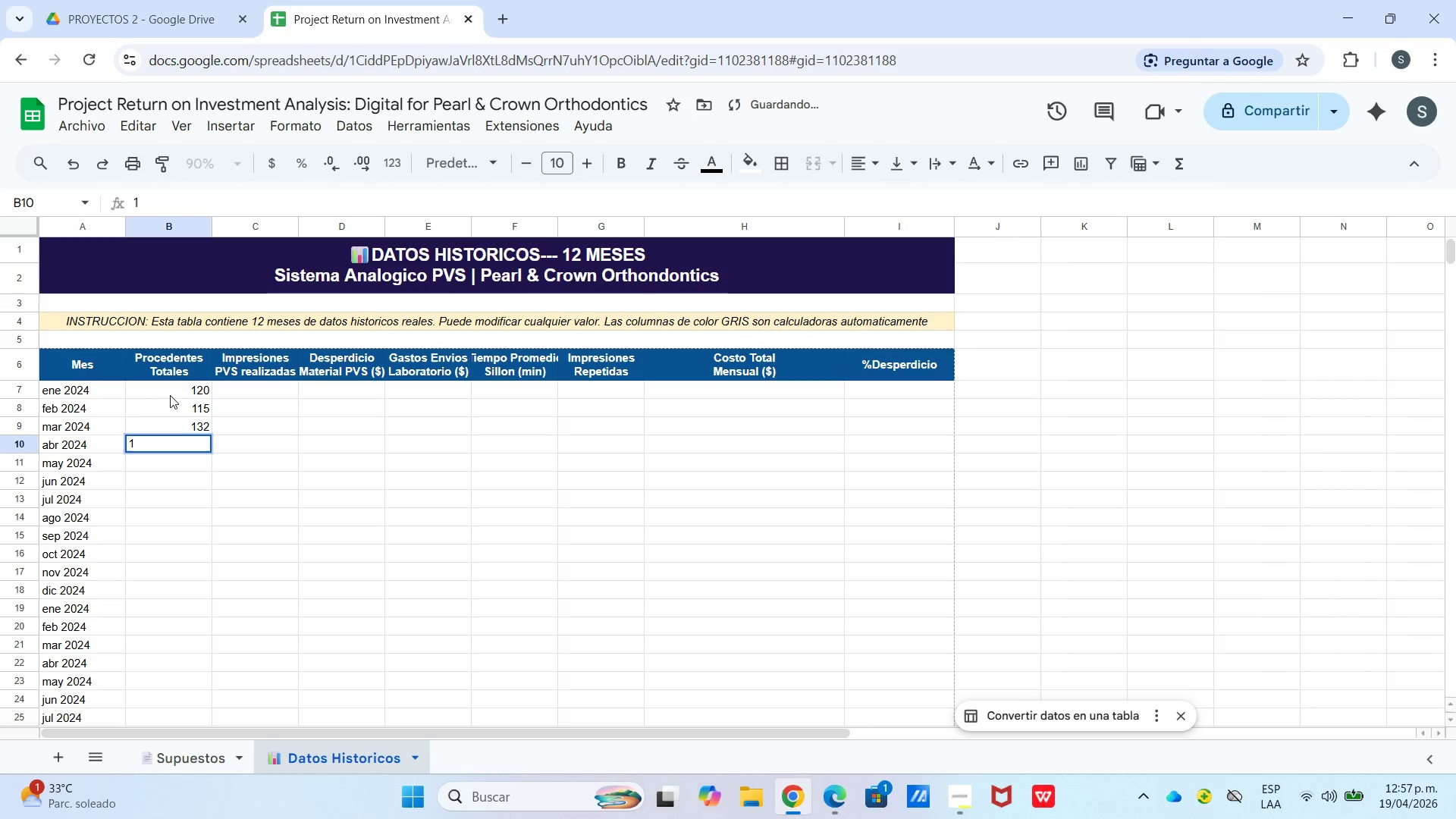 
key(Numpad2)
 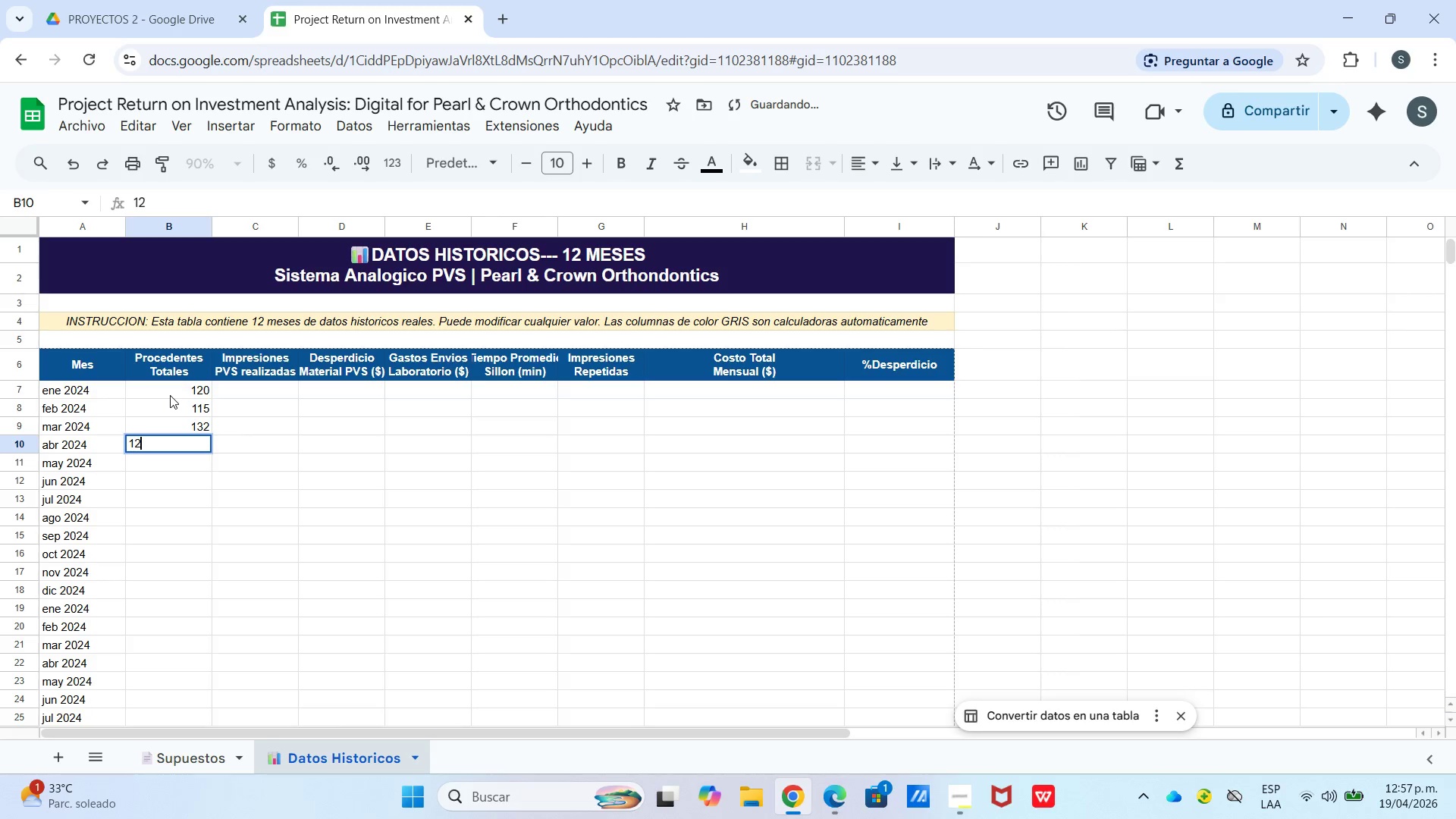 
key(Numpad8)
 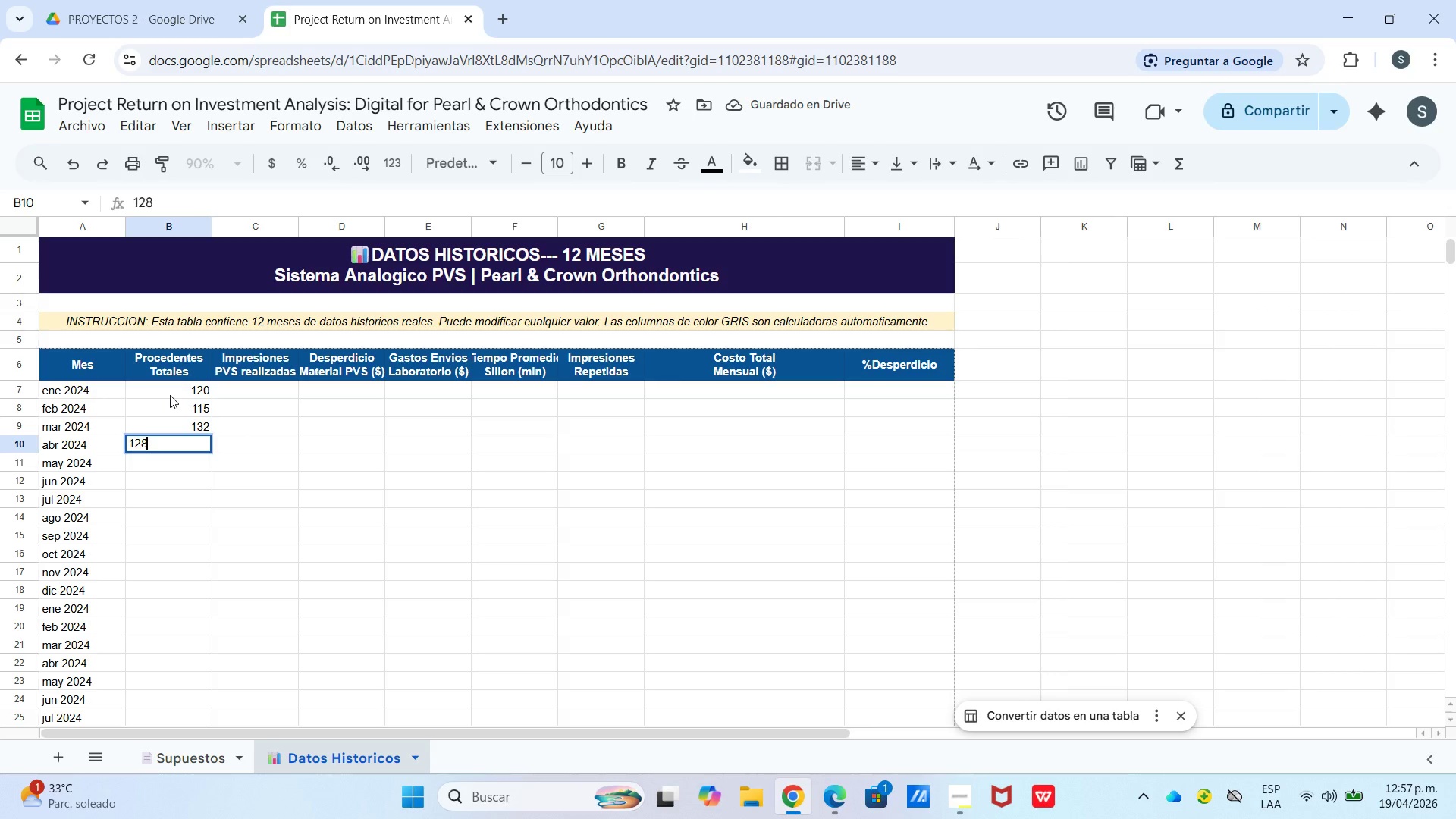 
key(Enter)
 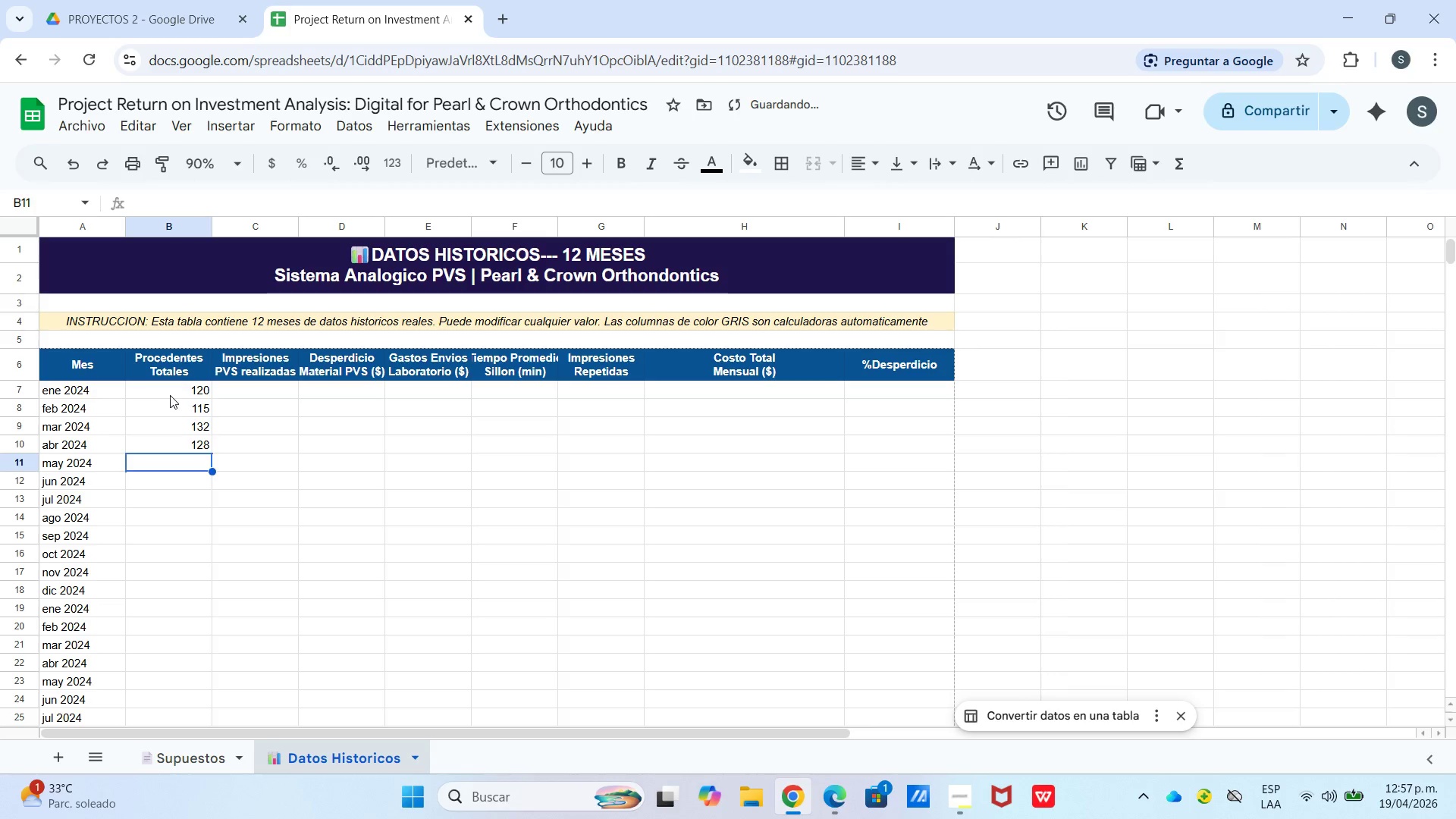 
key(Numpad1)
 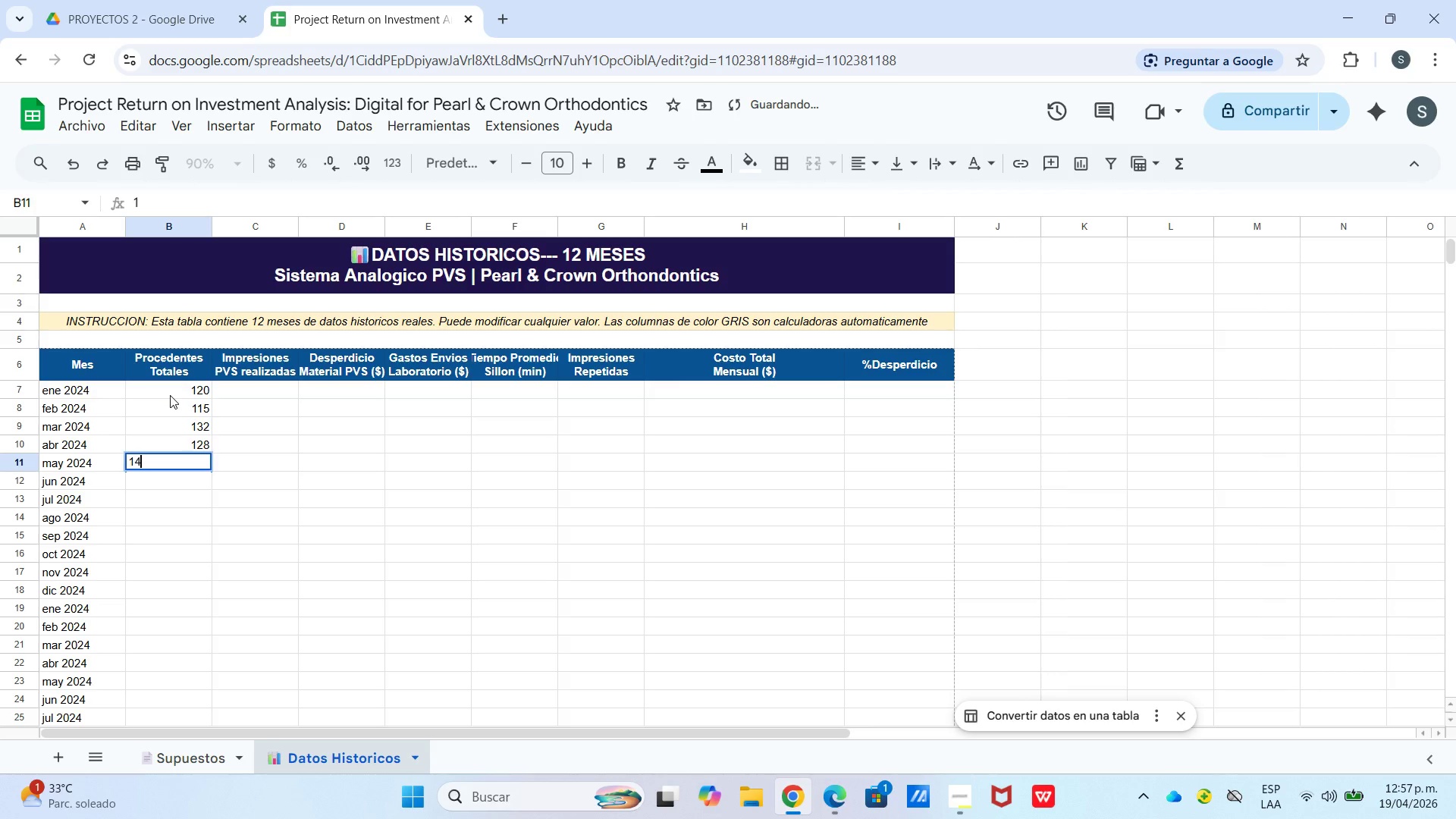 
key(Numpad4)
 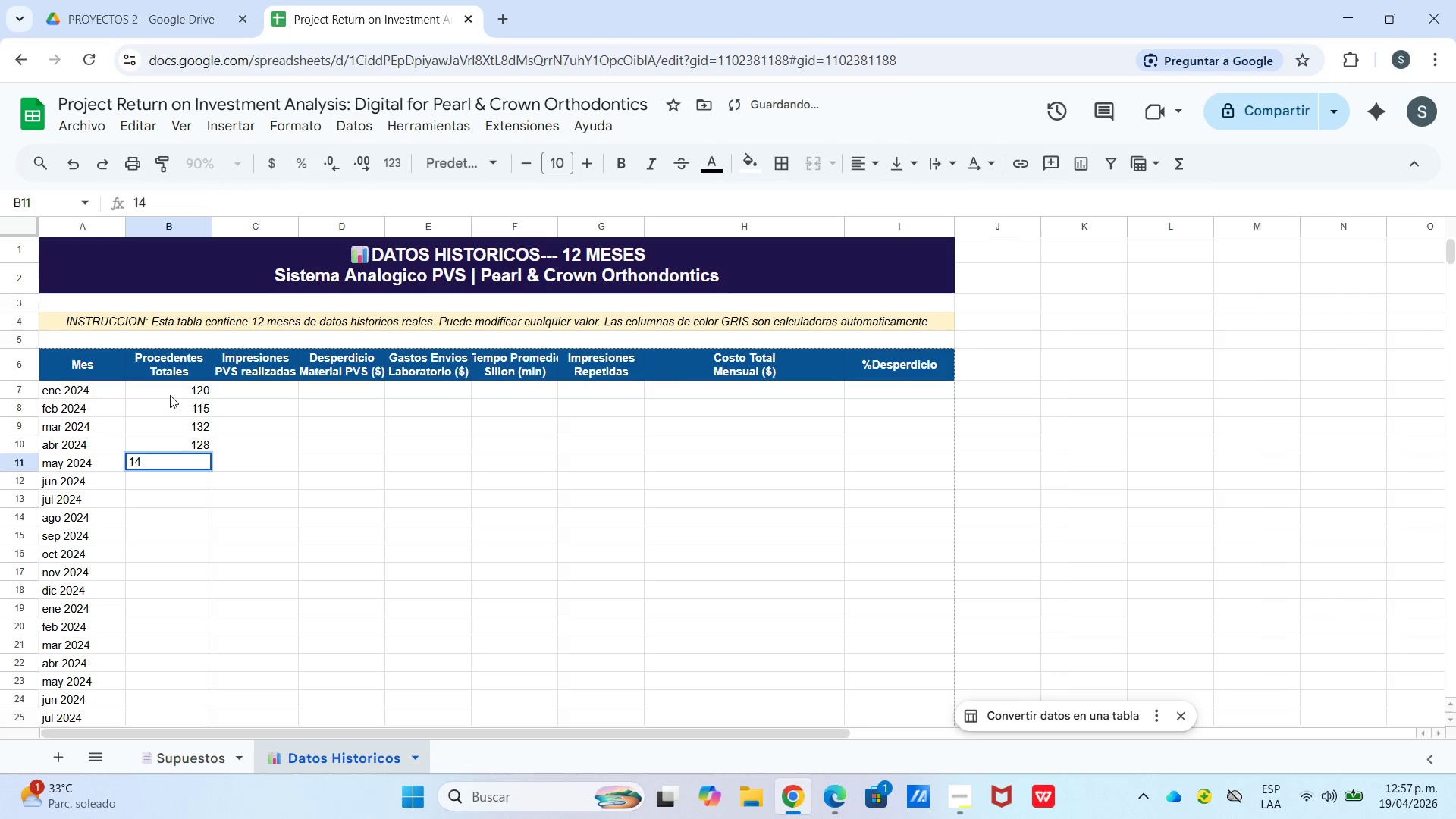 
key(Numpad0)
 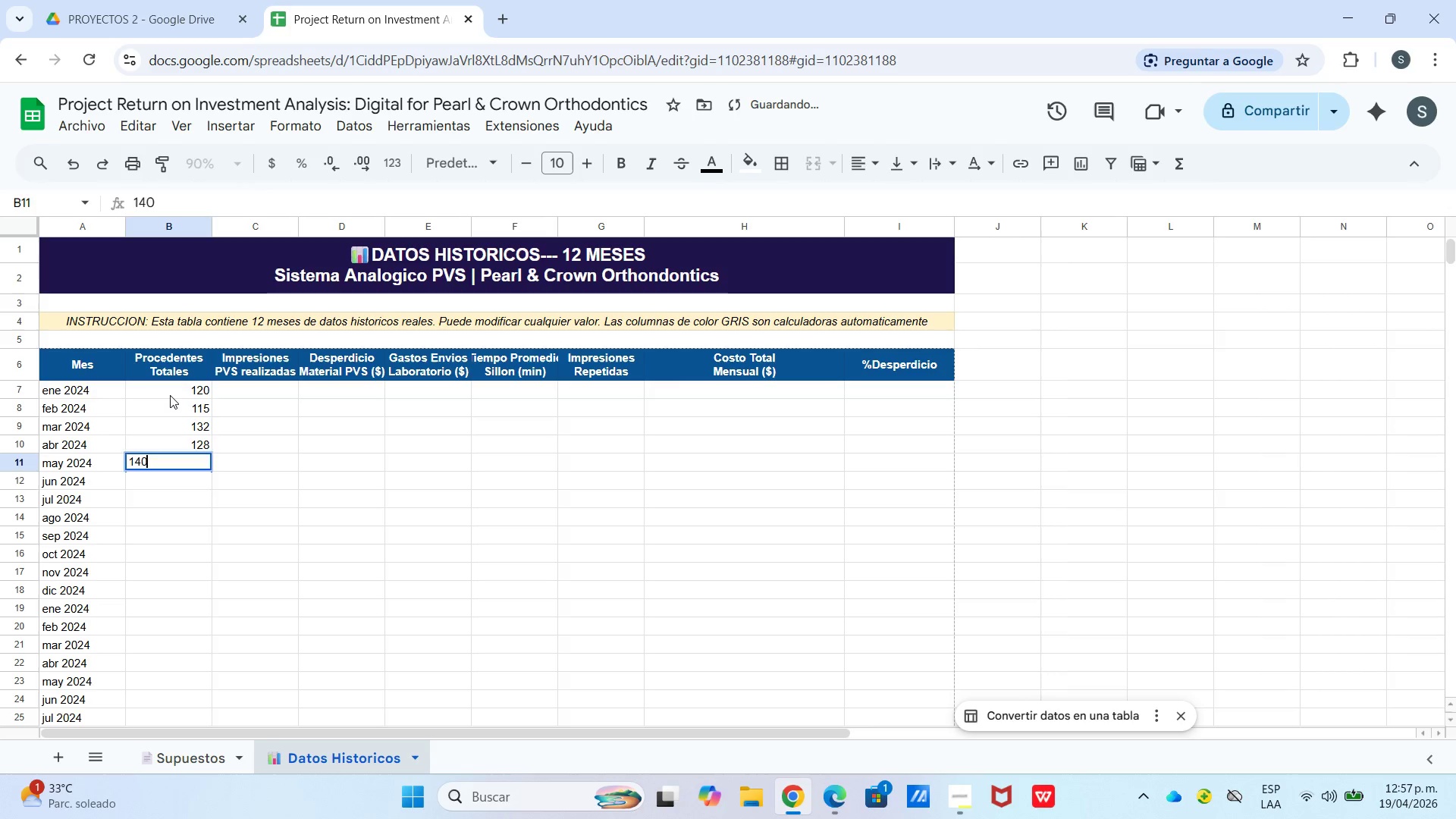 
key(Enter)
 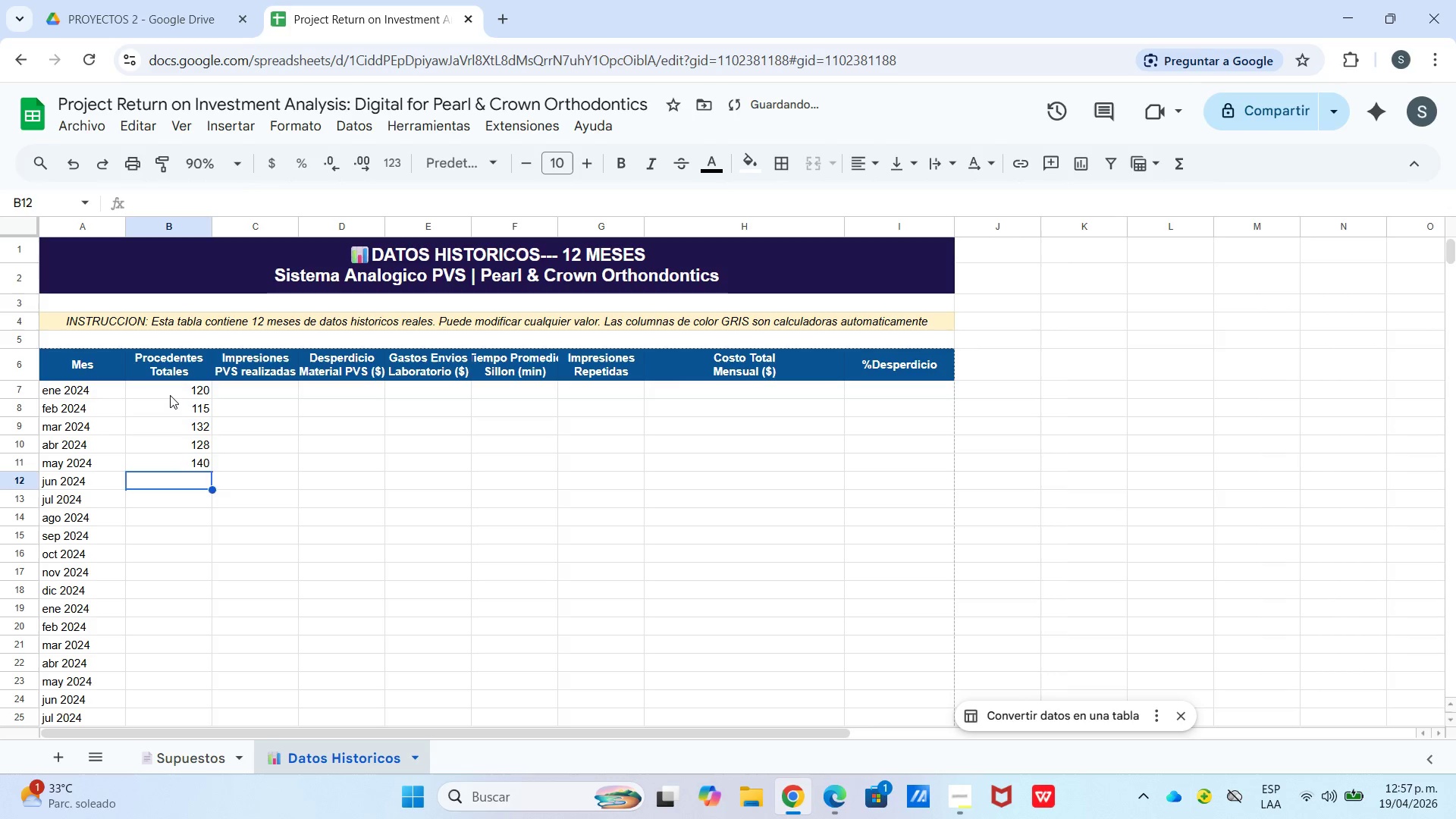 
key(Numpad1)
 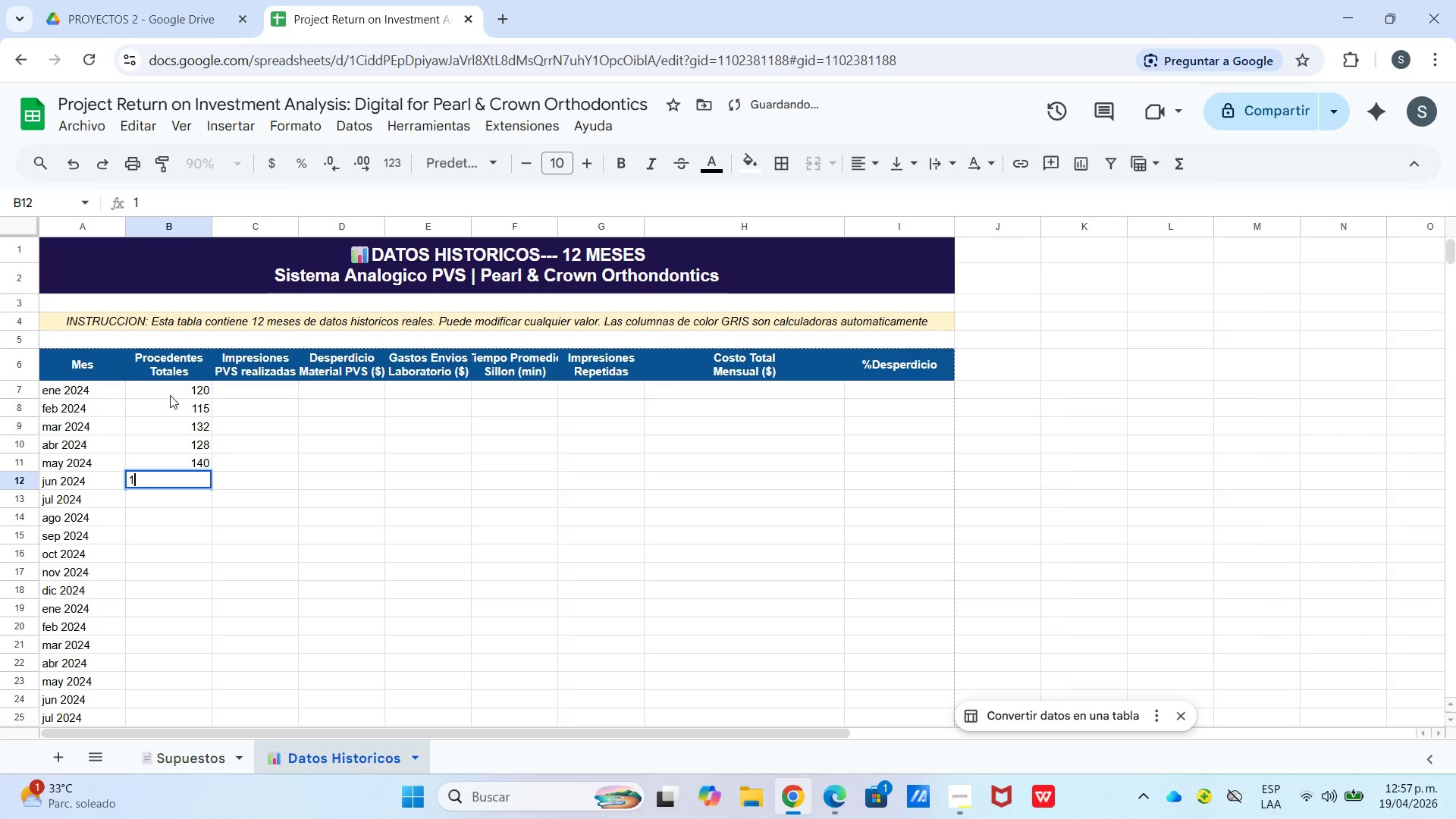 
key(Numpad2)
 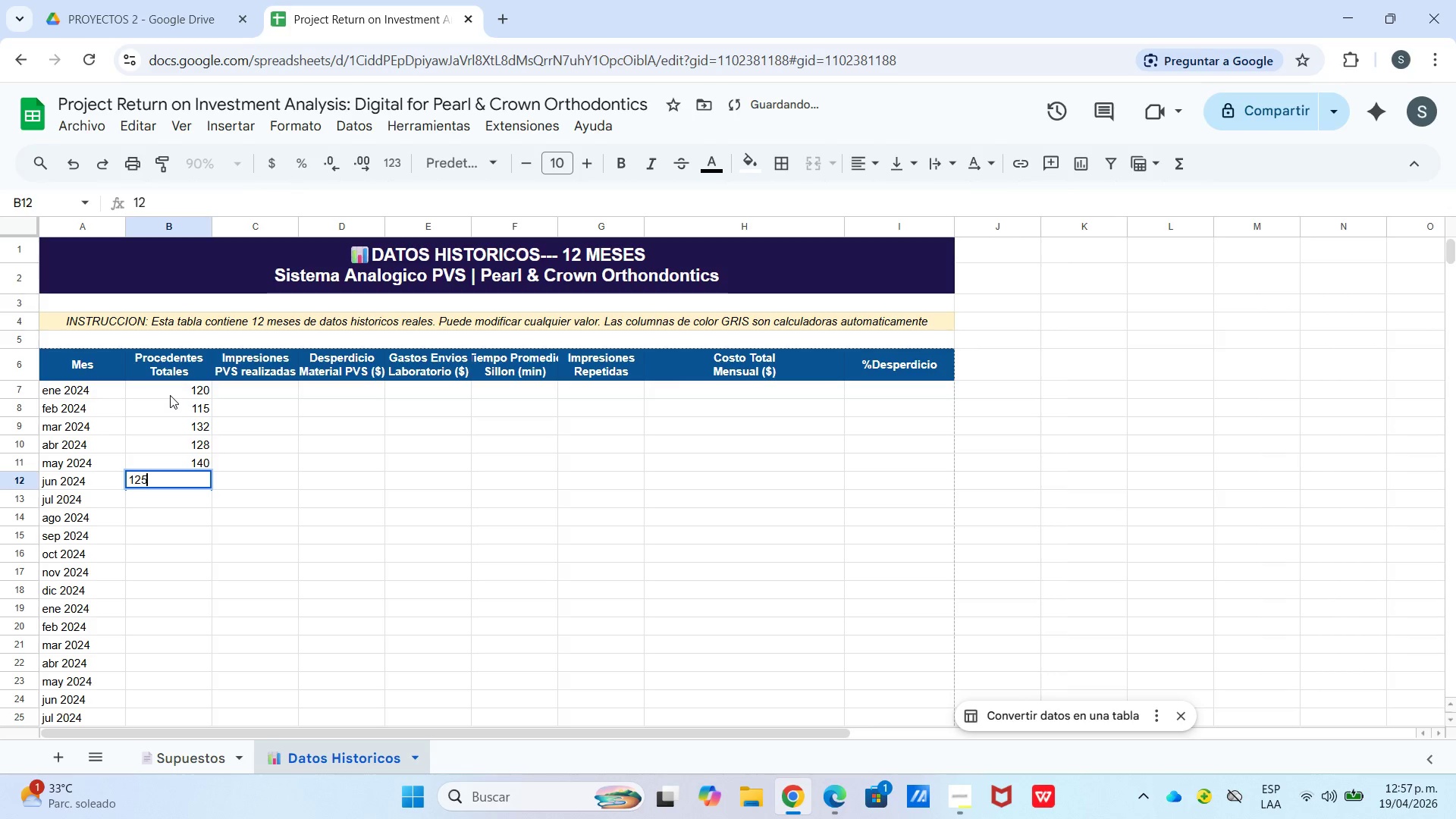 
key(Numpad5)
 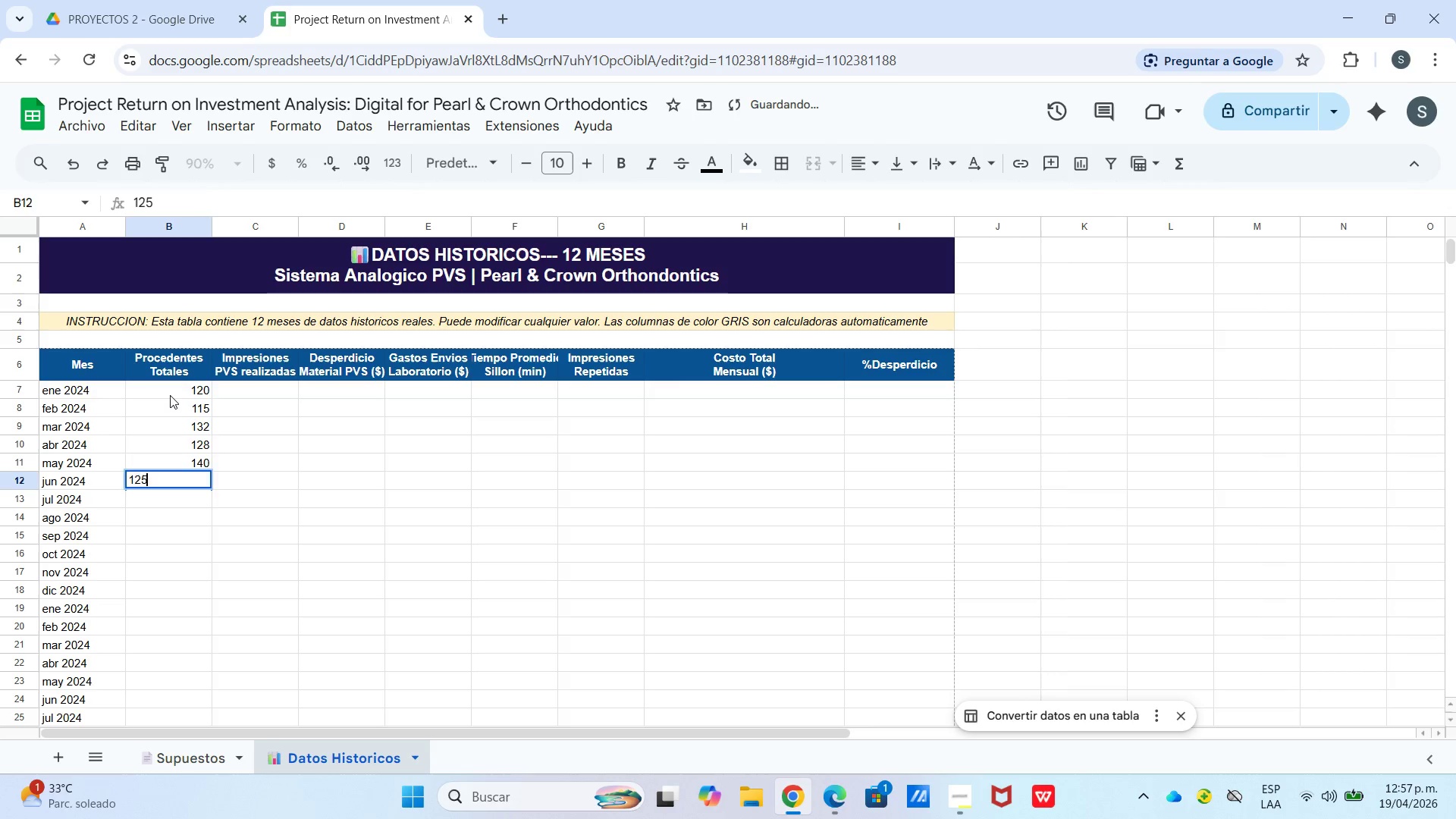 
key(Enter)
 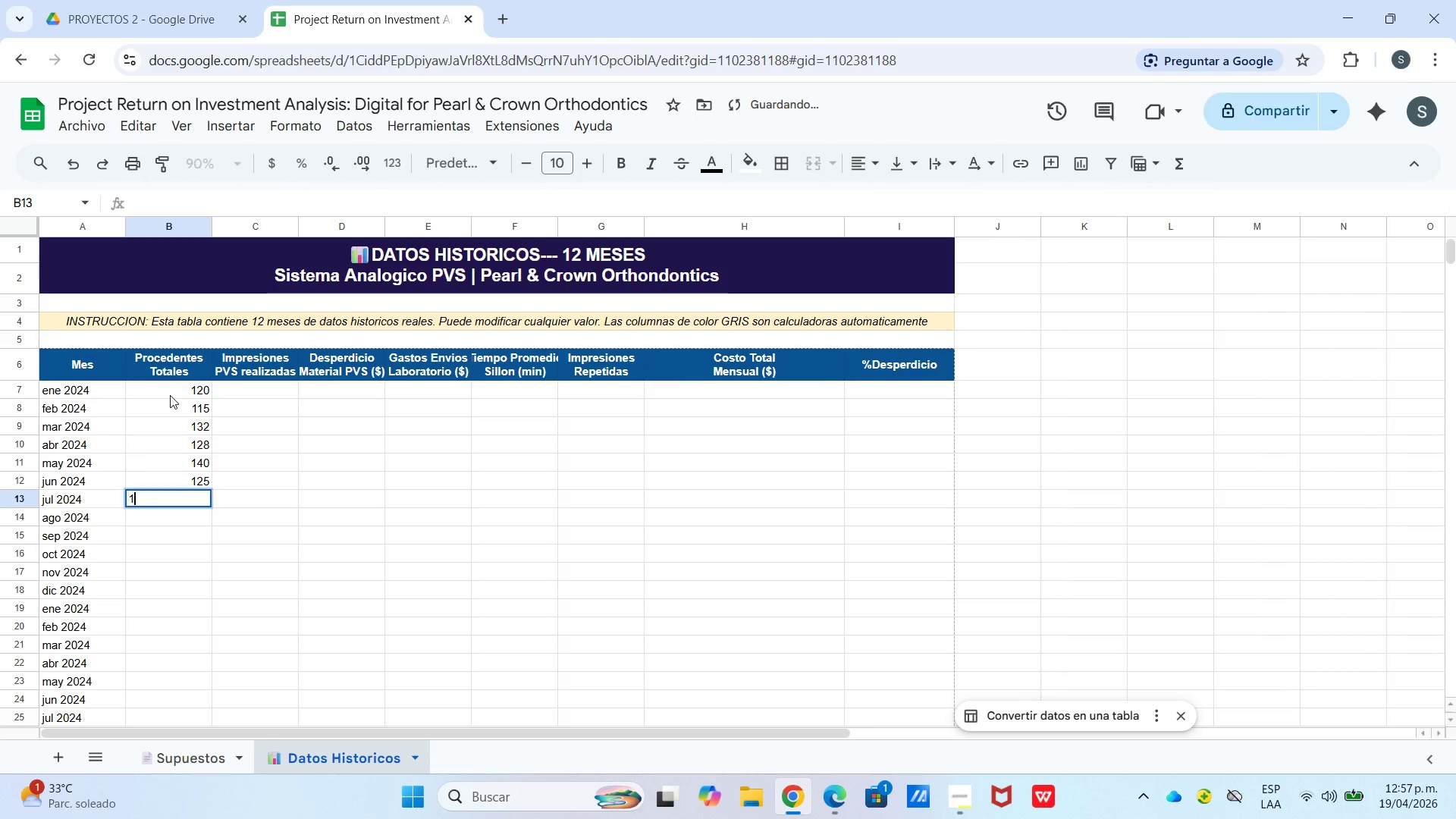 
key(Numpad1)
 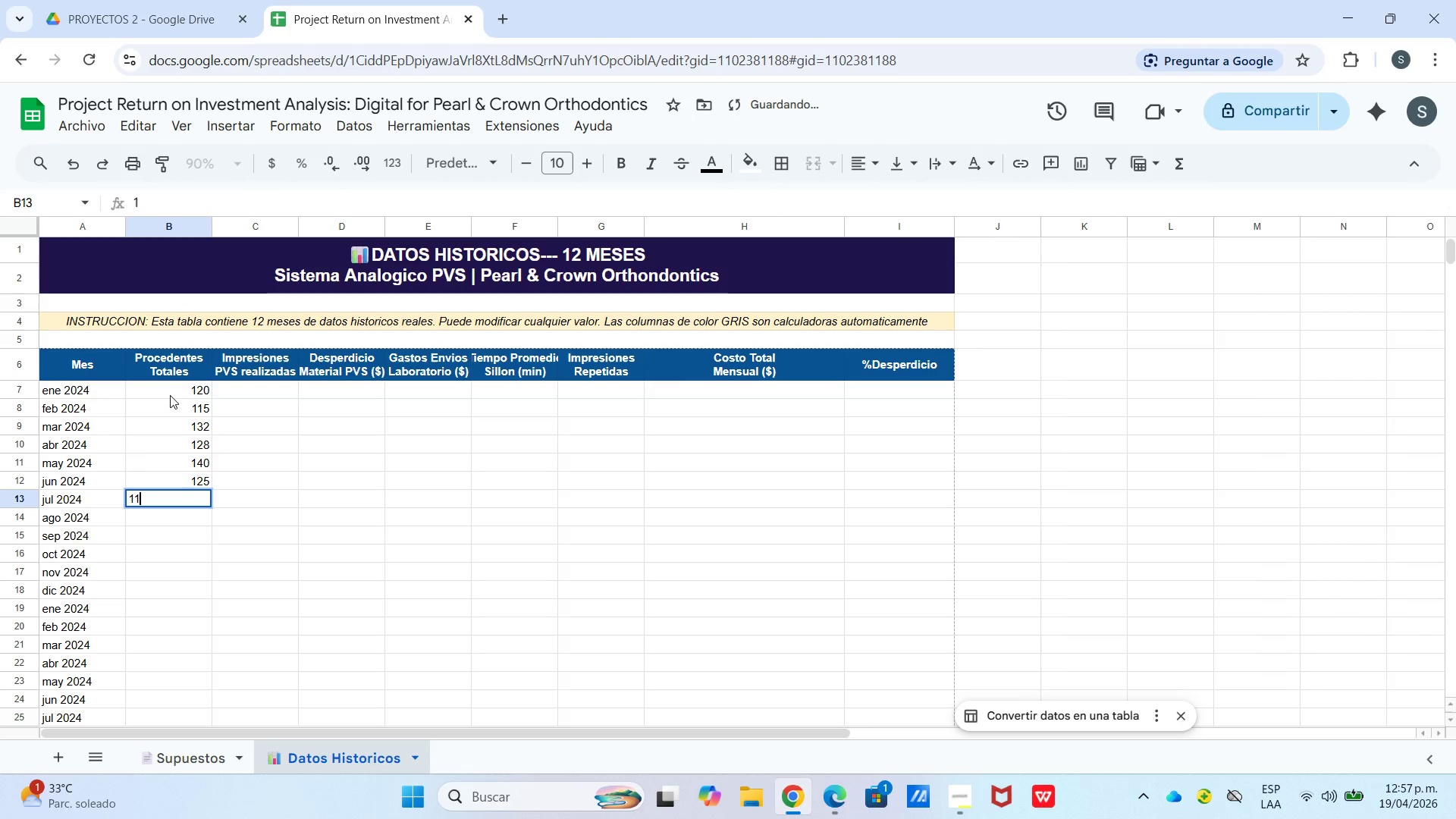 
key(Numpad1)
 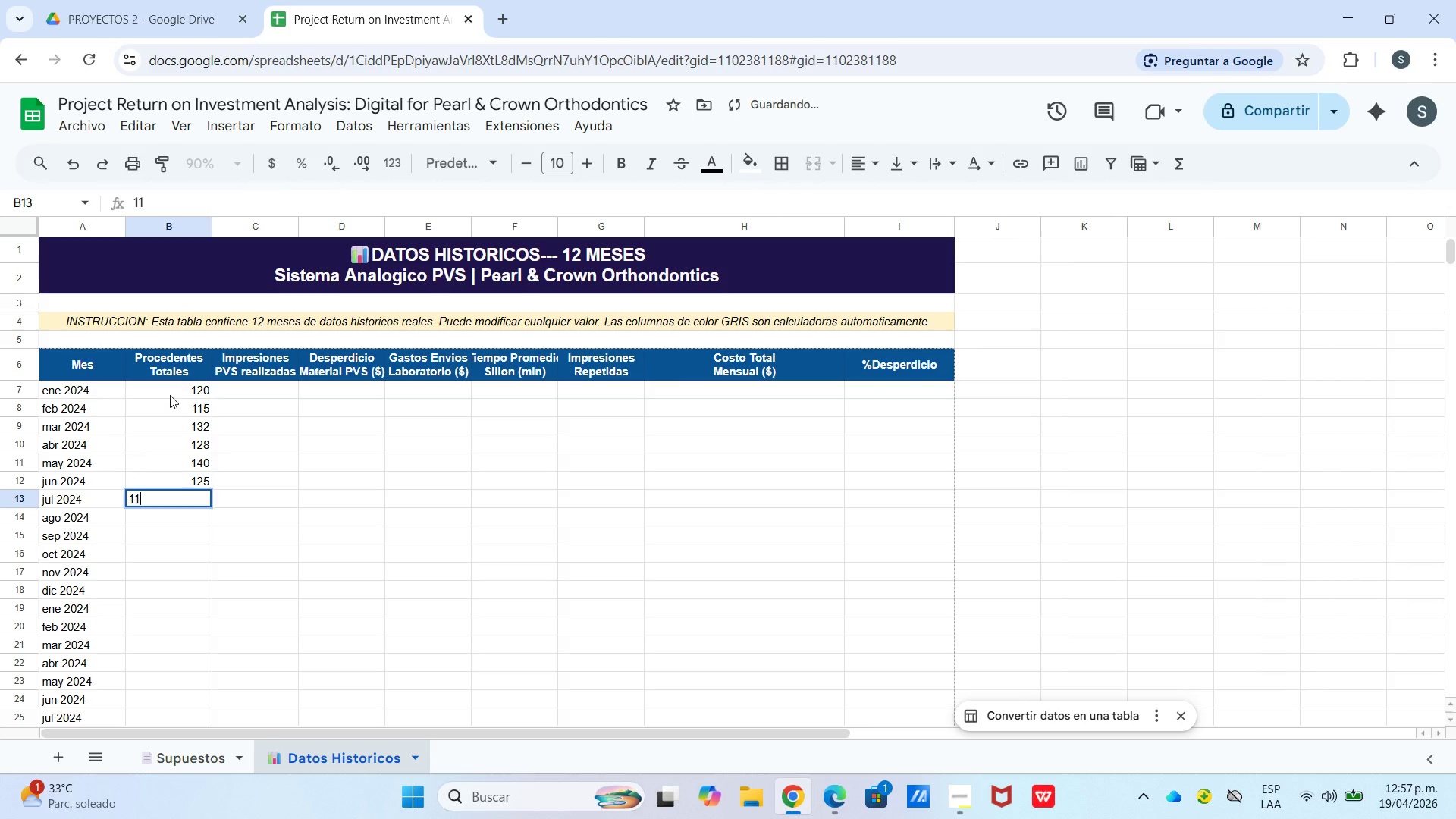 
key(Numpad8)
 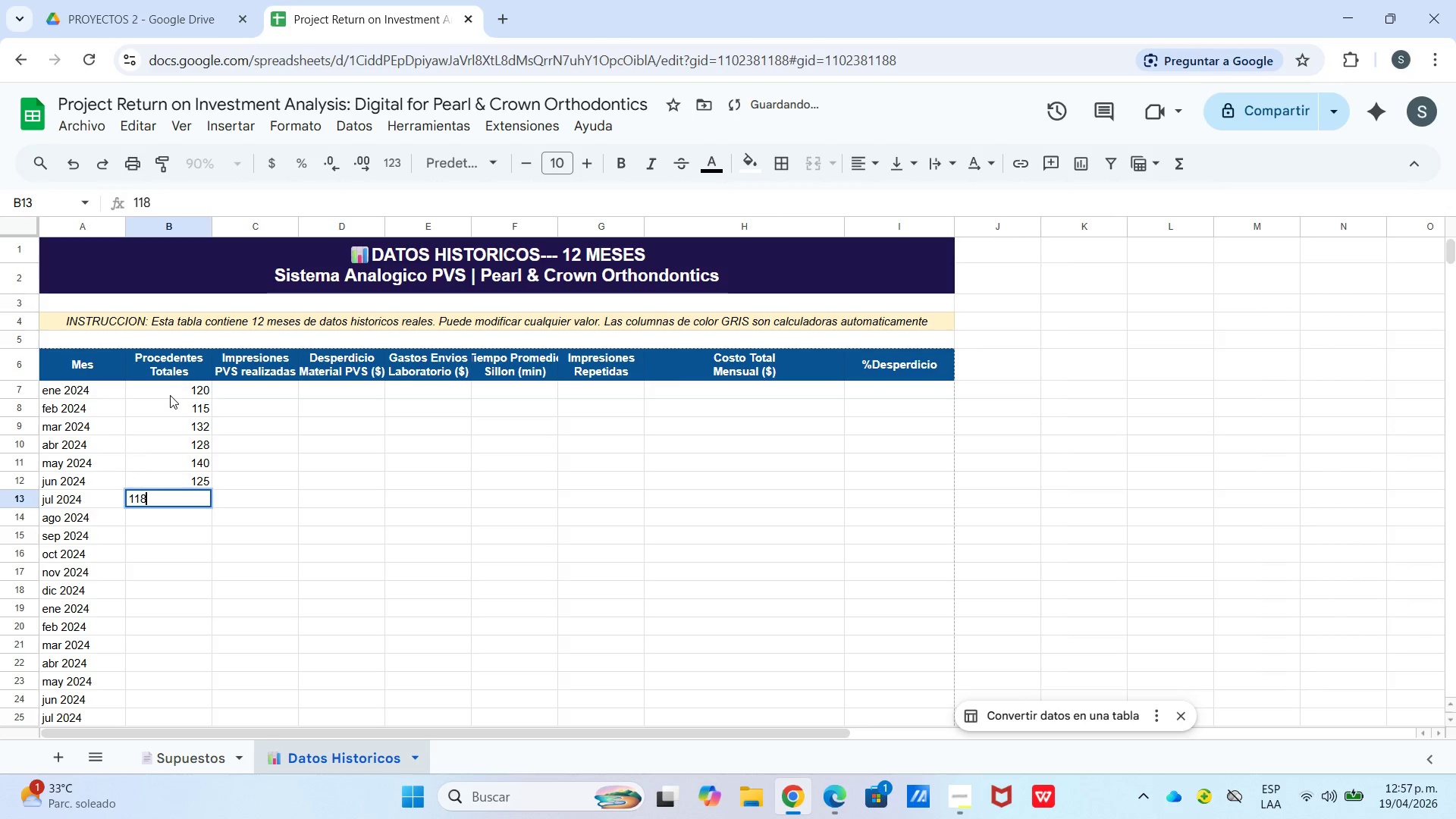 
key(Enter)
 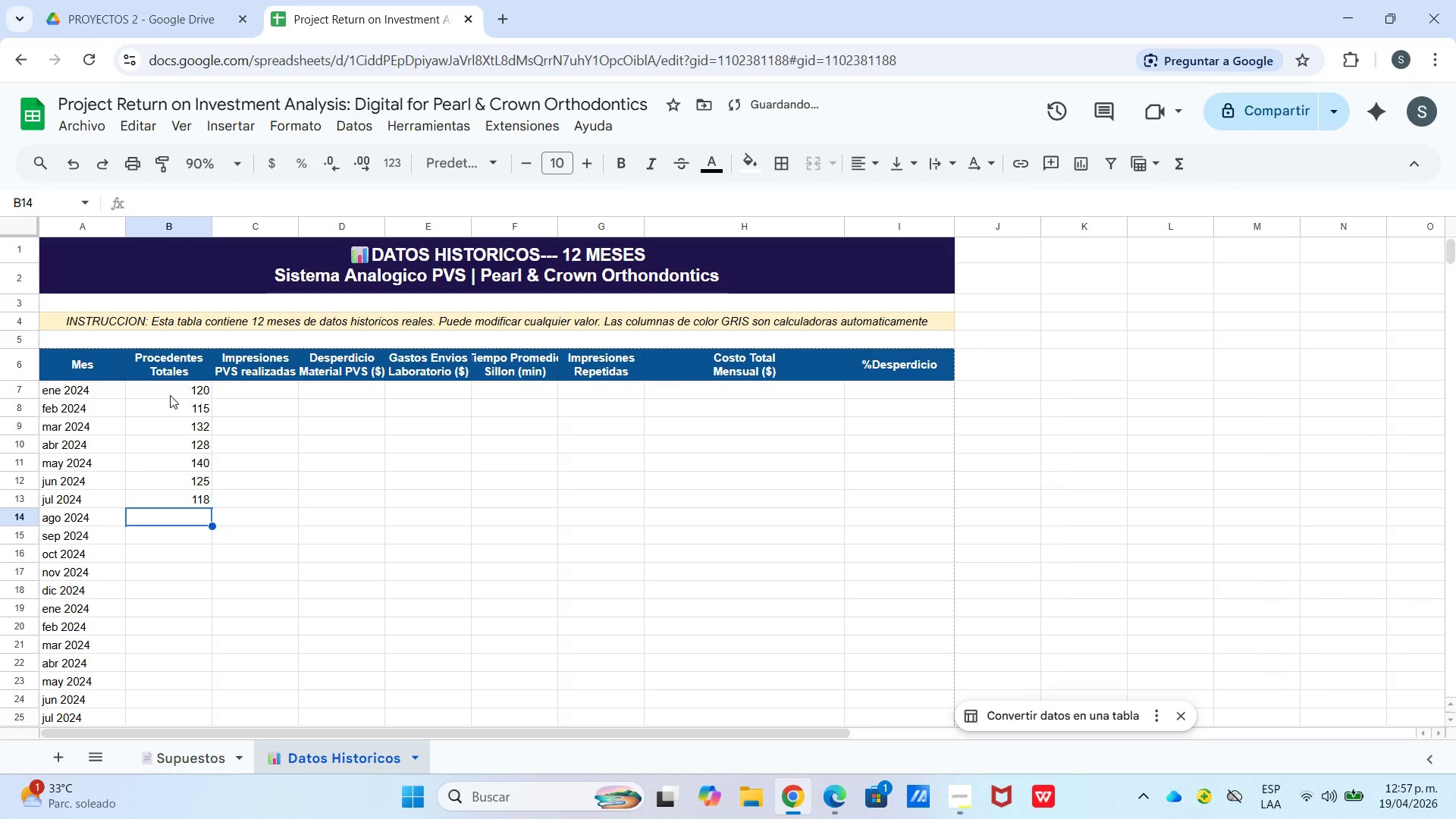 
key(Numpad1)
 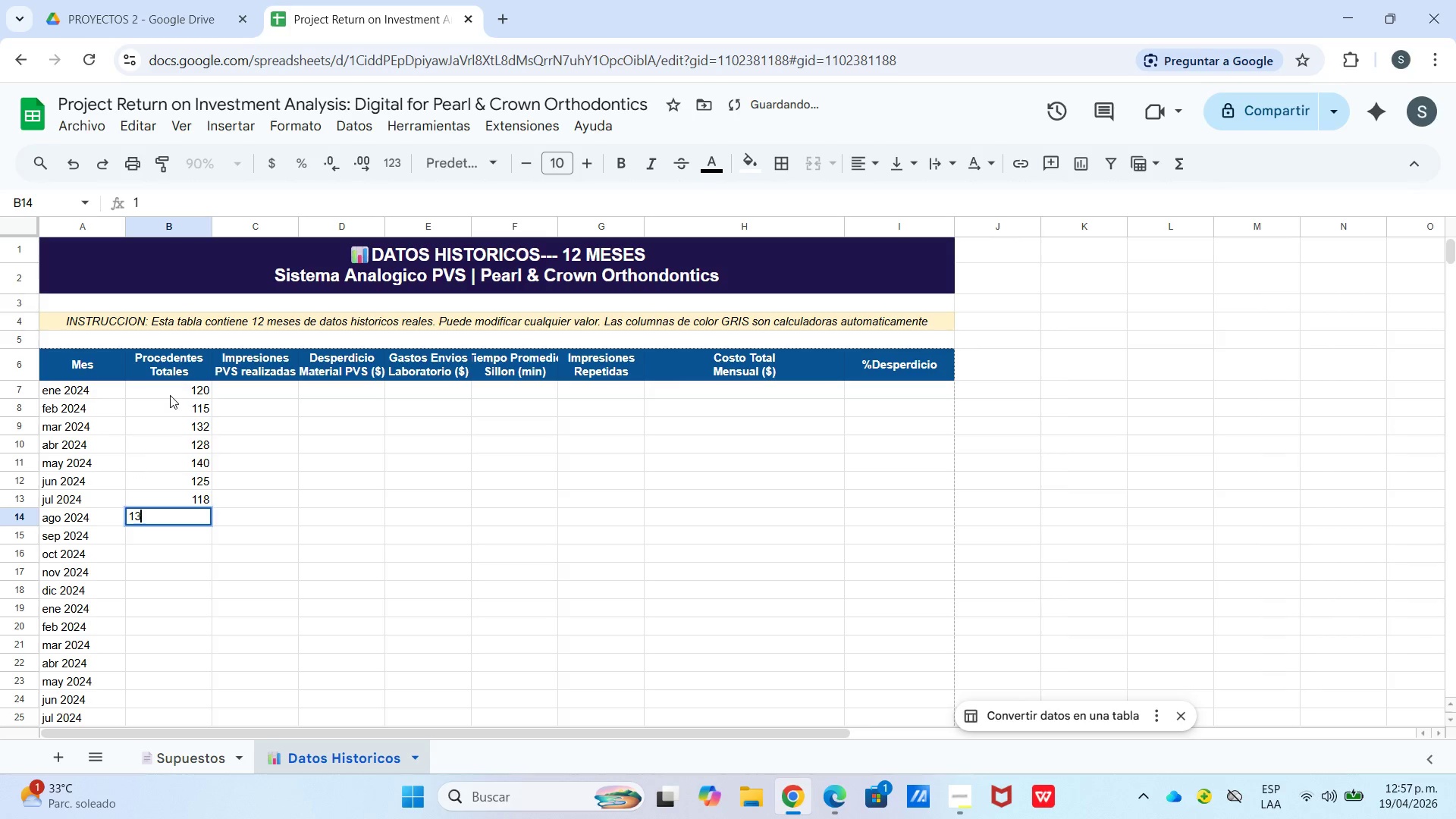 
key(Numpad3)
 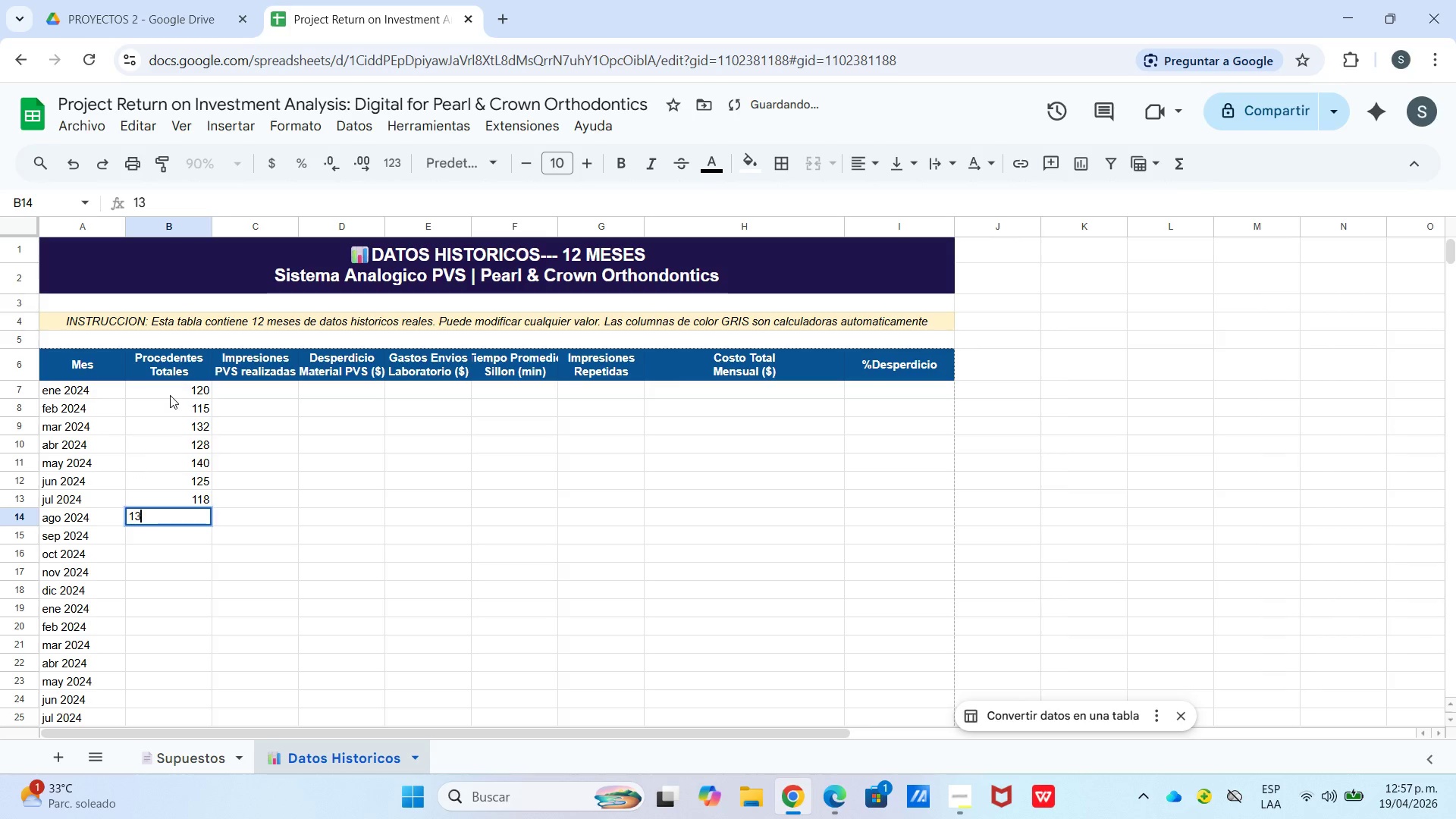 
key(Numpad0)
 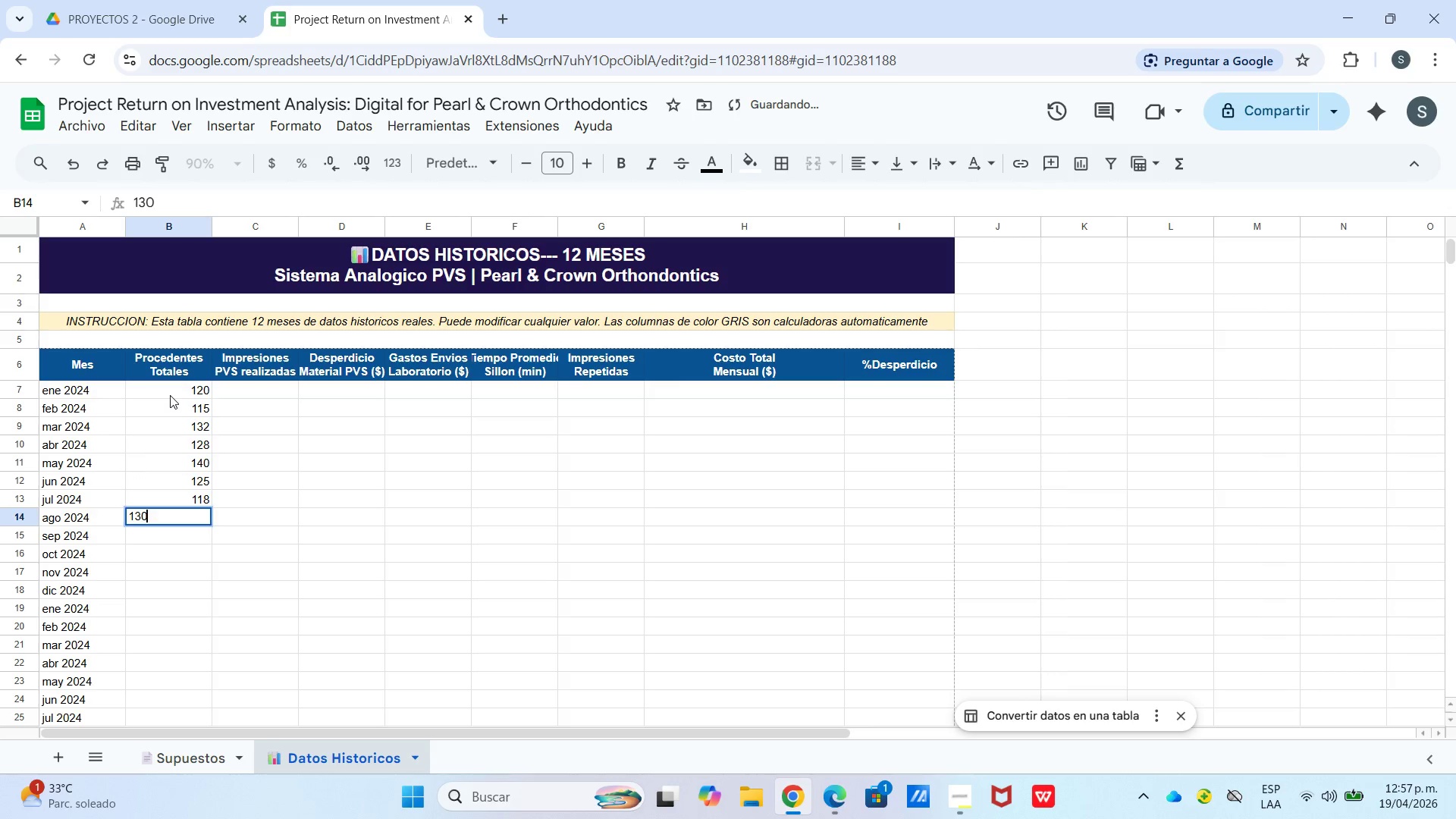 
key(Enter)
 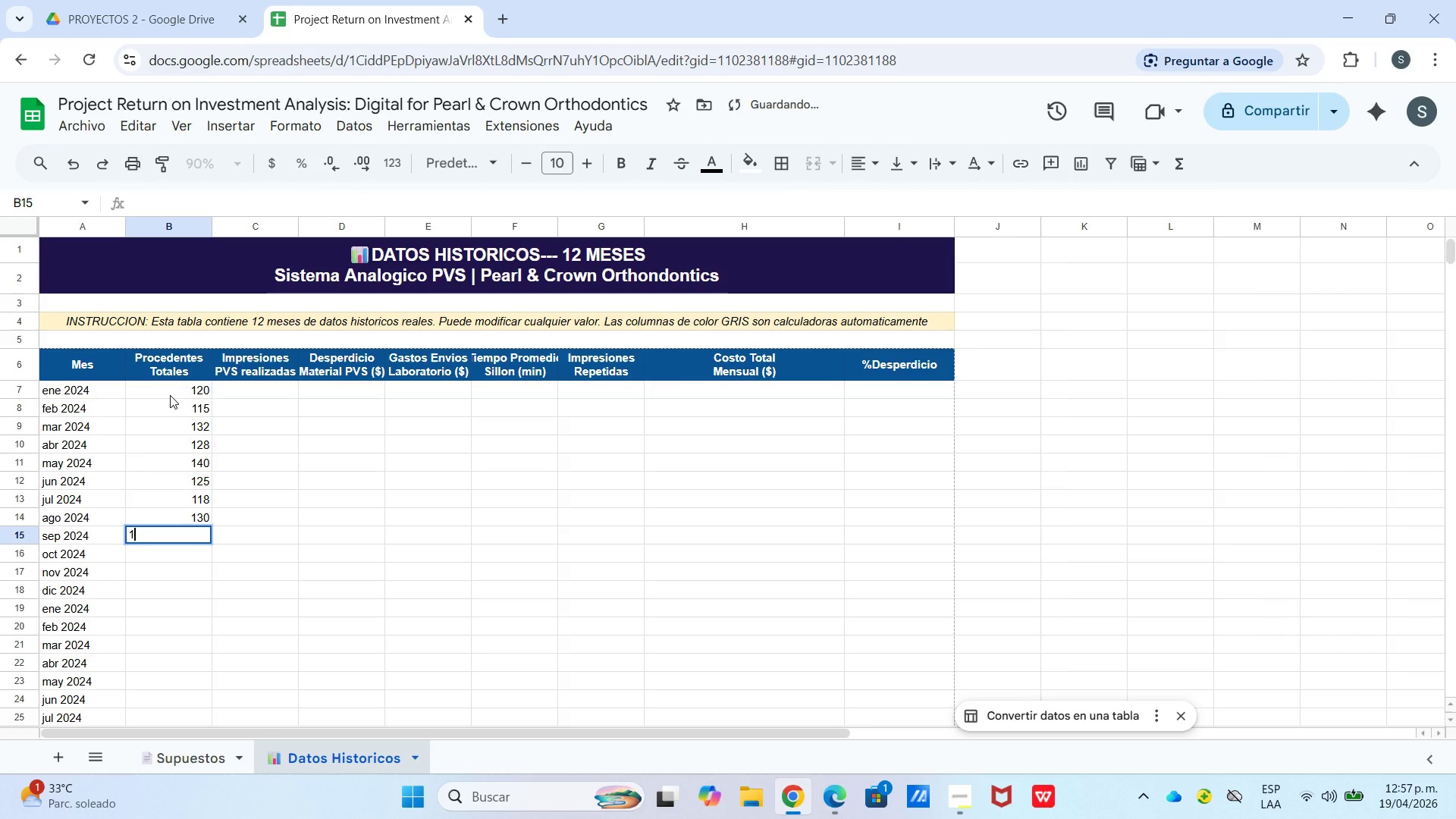 
key(Numpad1)
 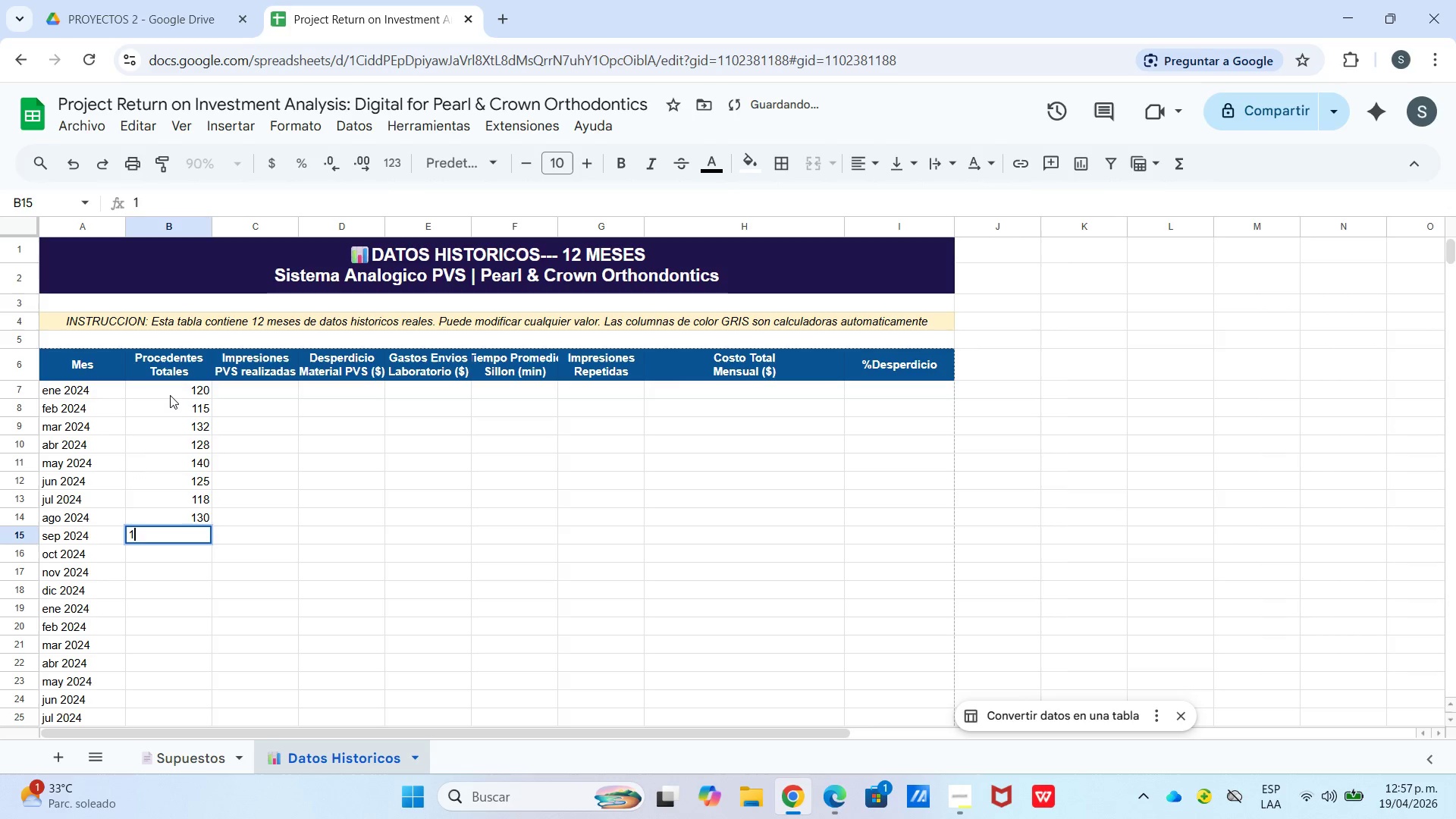 
key(Numpad4)
 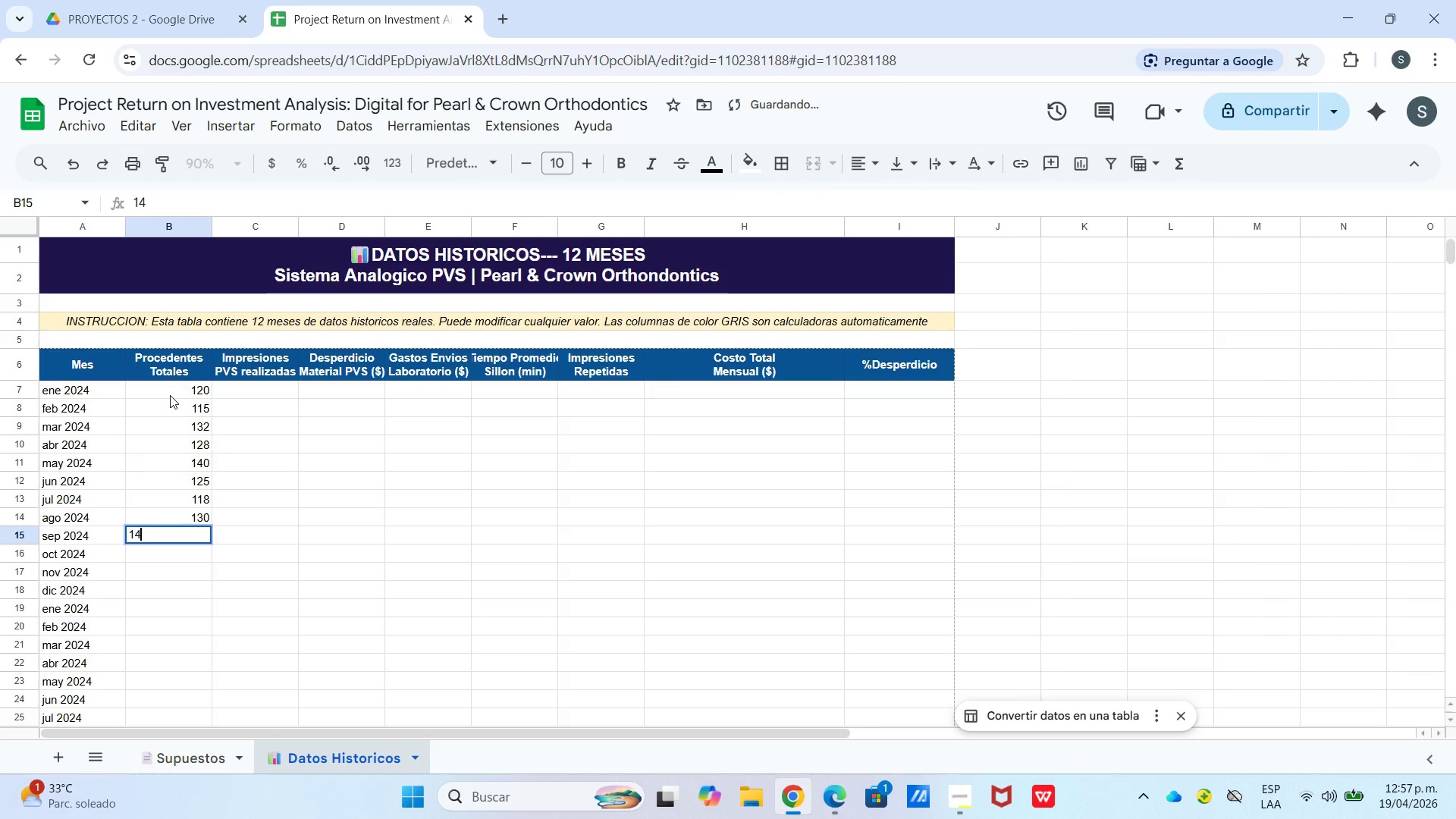 
key(Numpad5)
 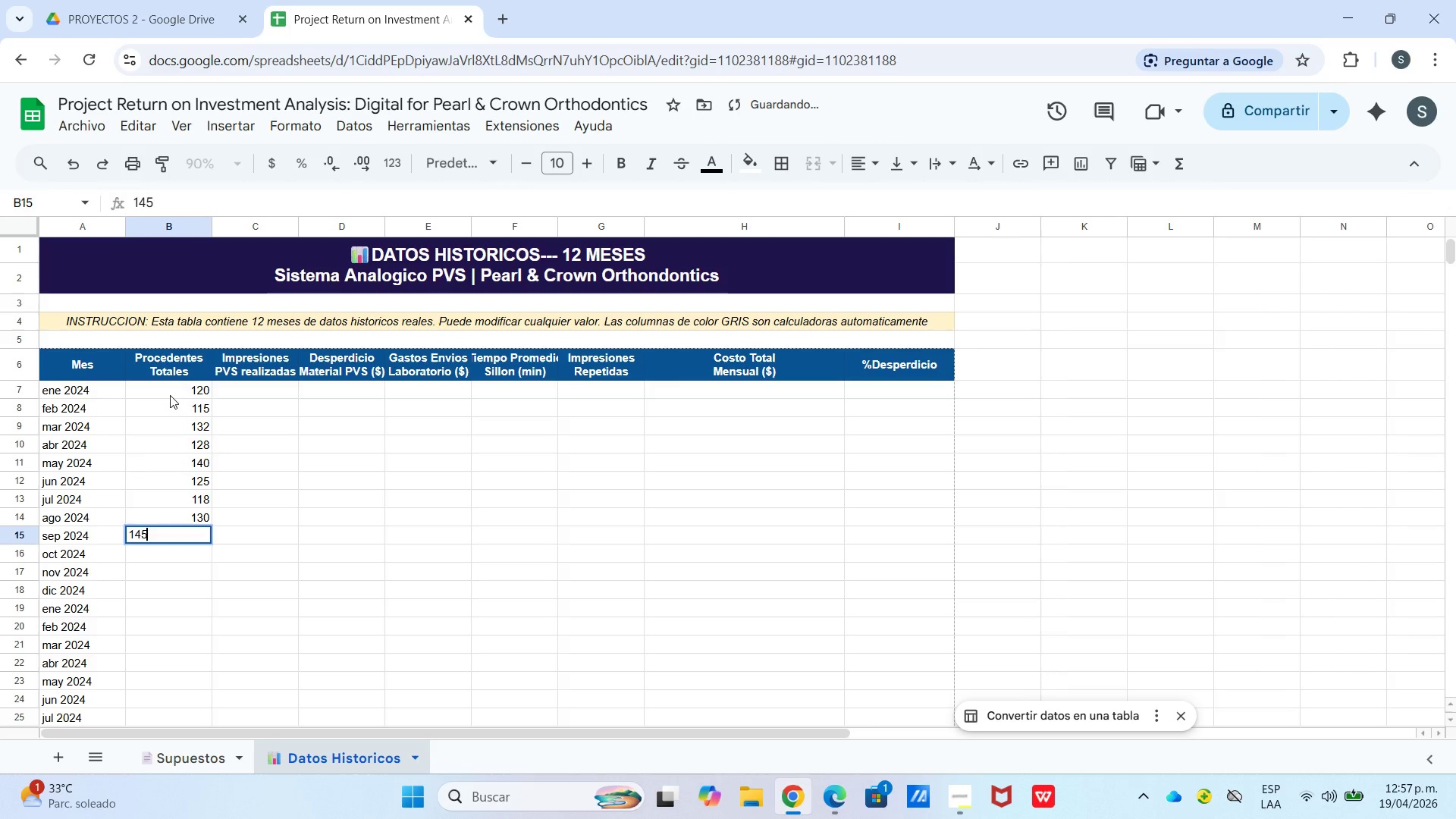 
key(Enter)
 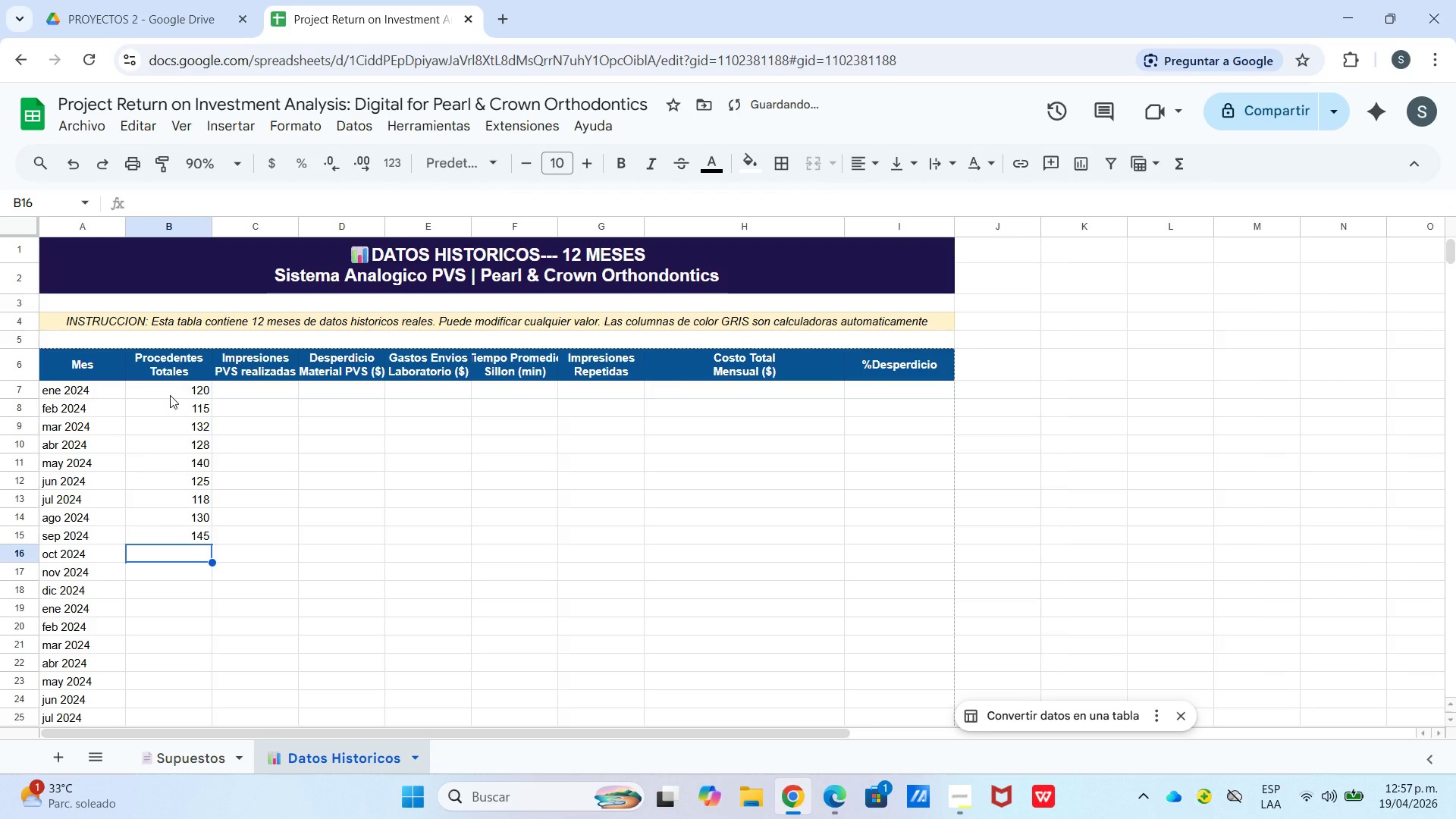 
key(Numpad1)
 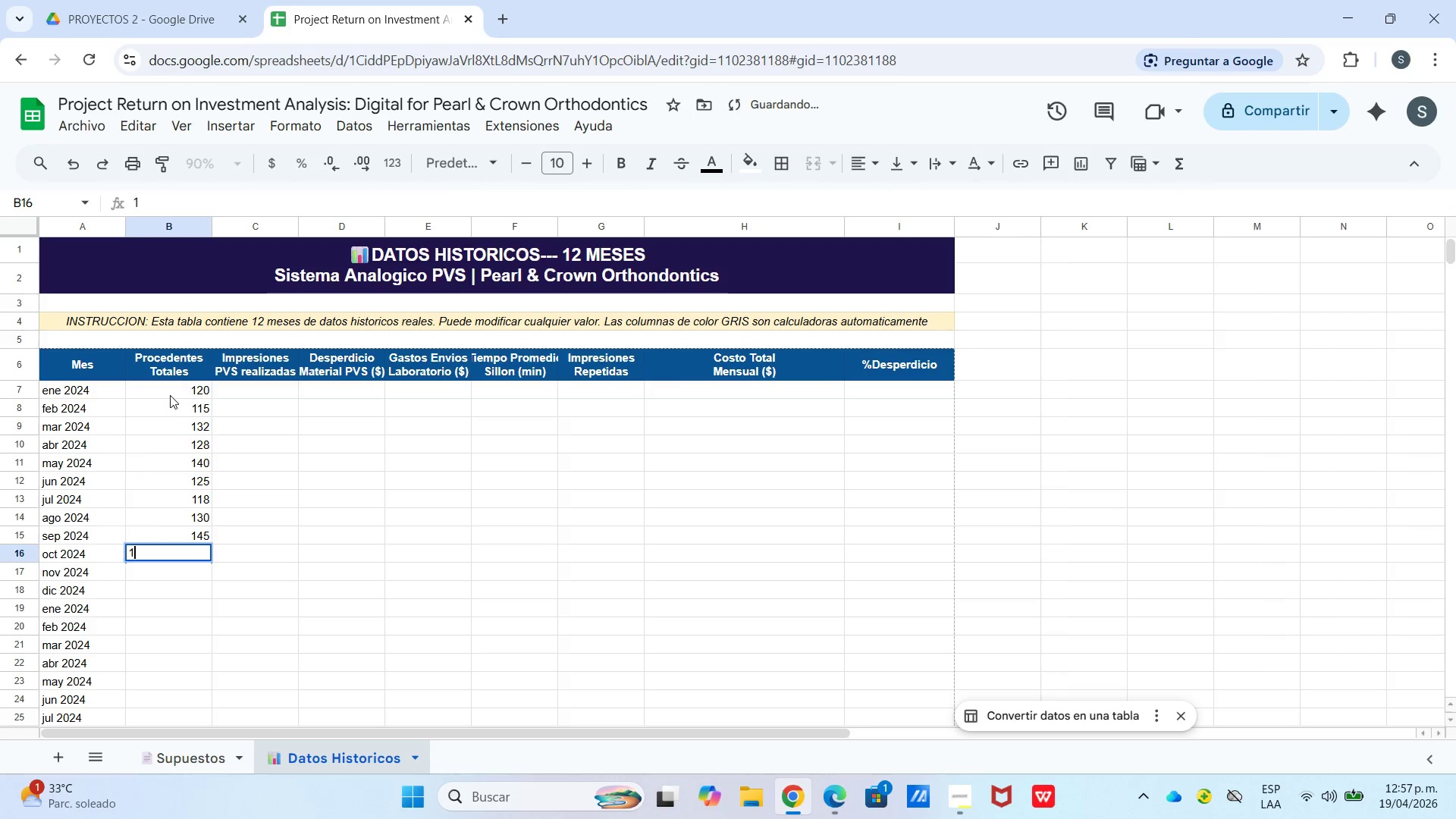 
key(Numpad3)
 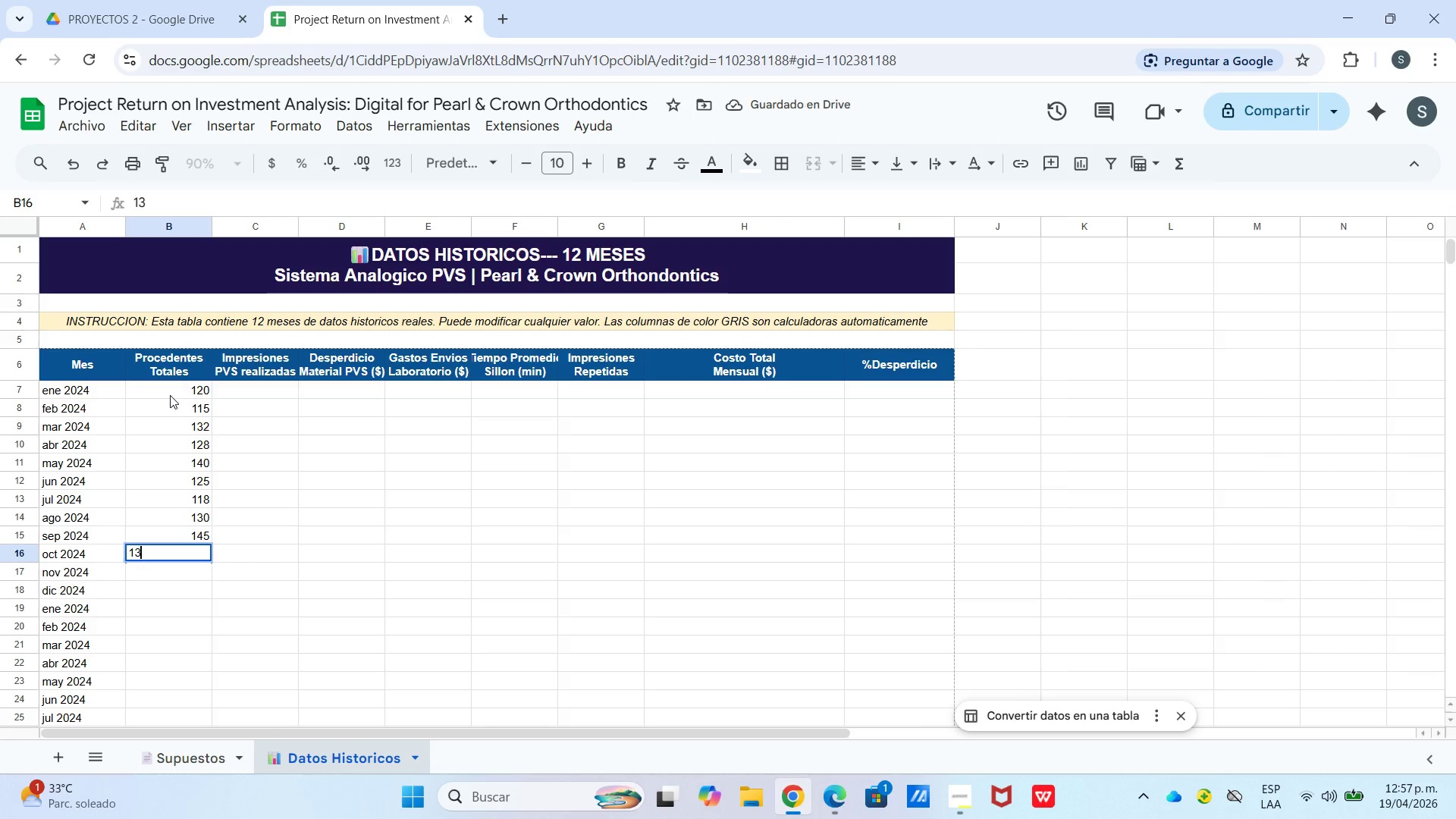 
key(Numpad8)
 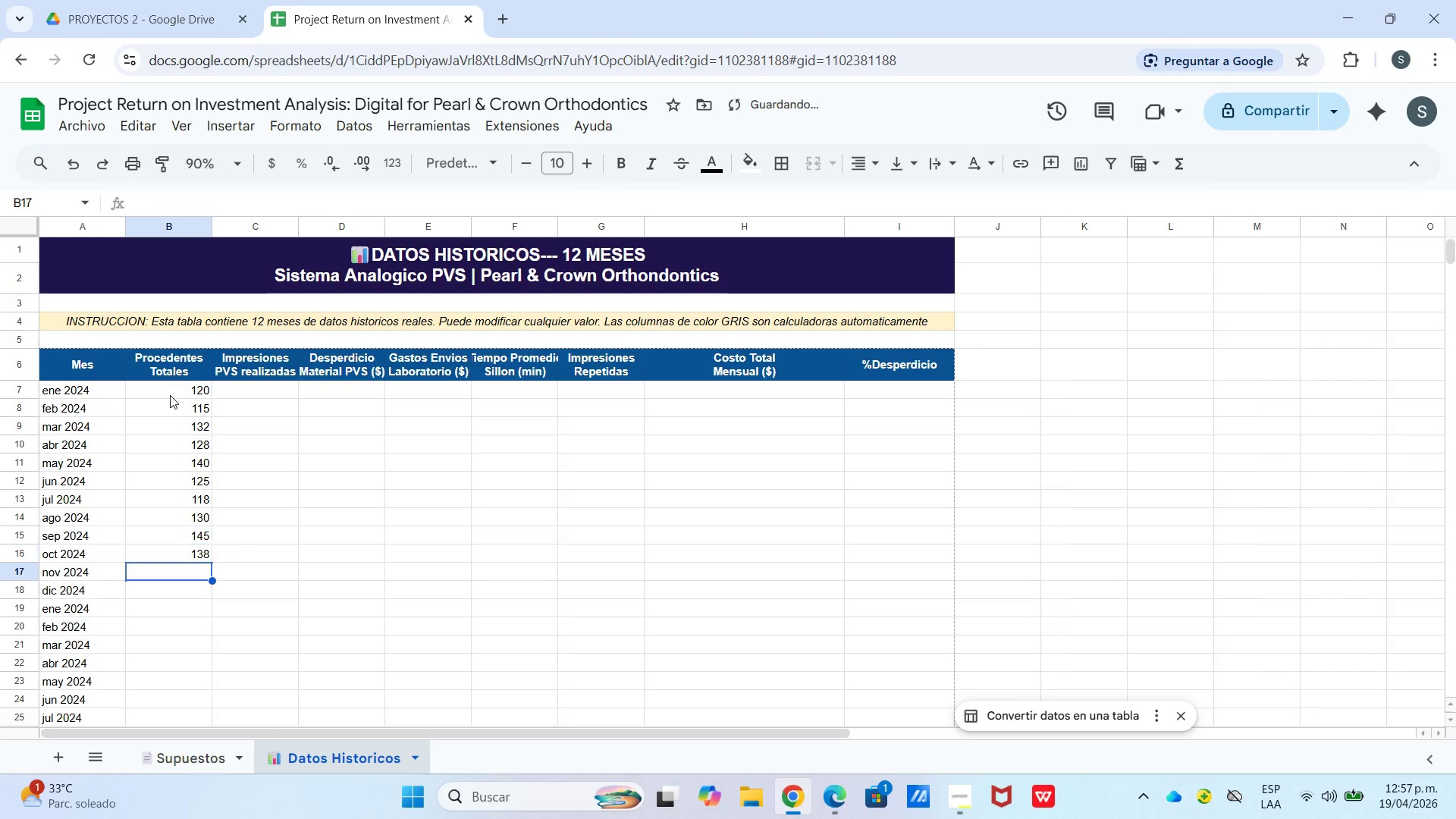 
key(Enter)
 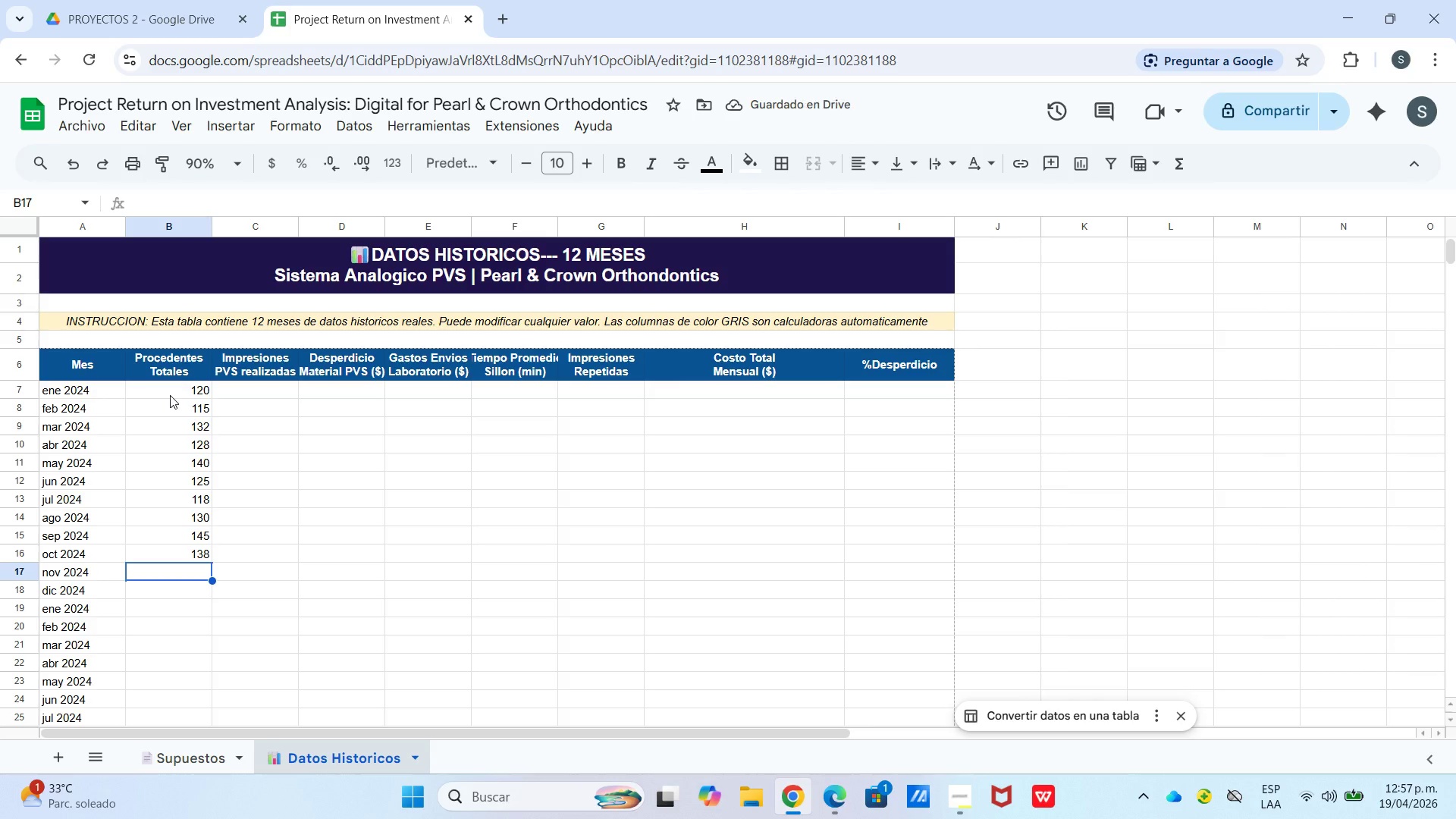 
key(Numpad1)
 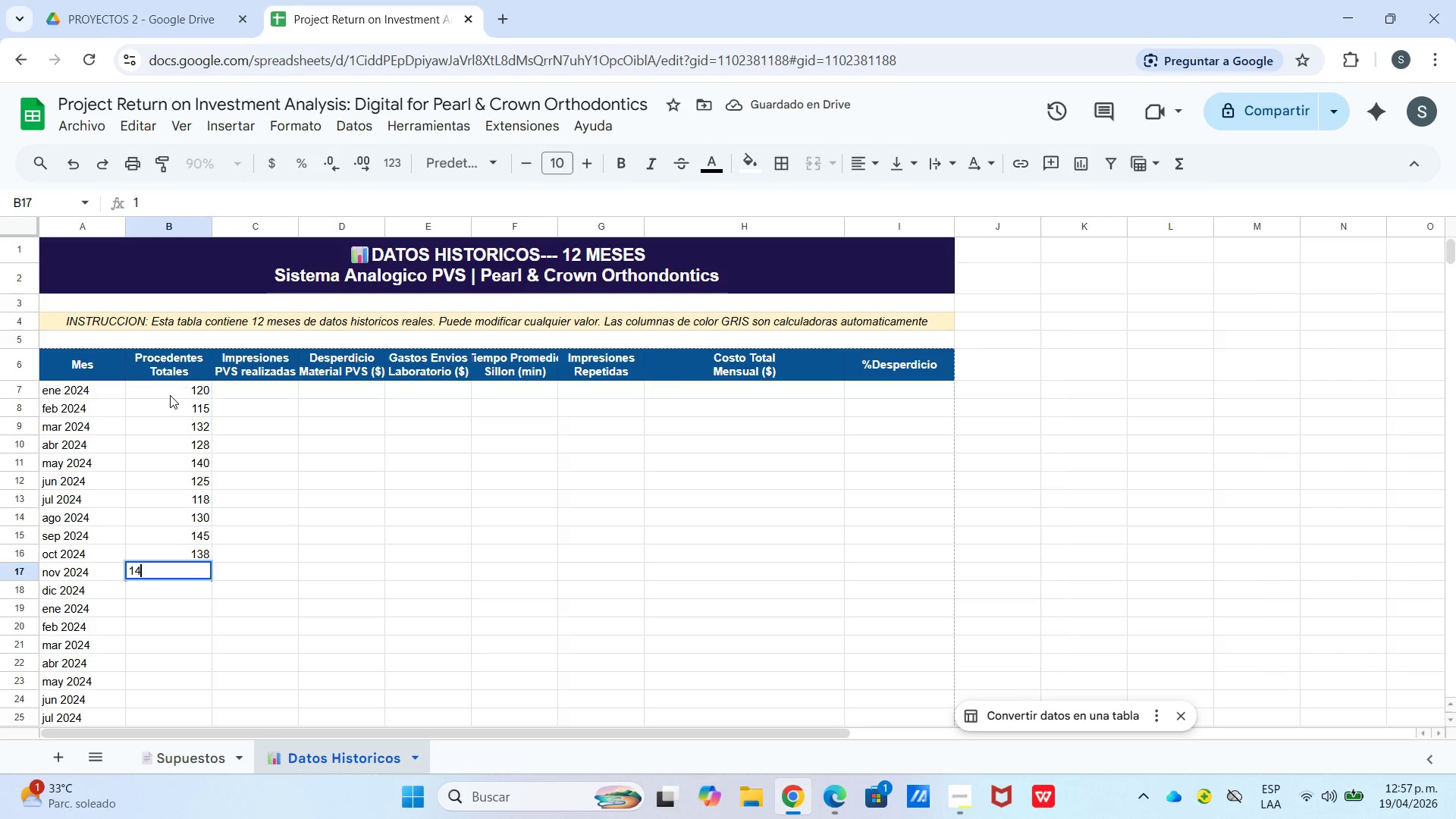 
key(Numpad4)
 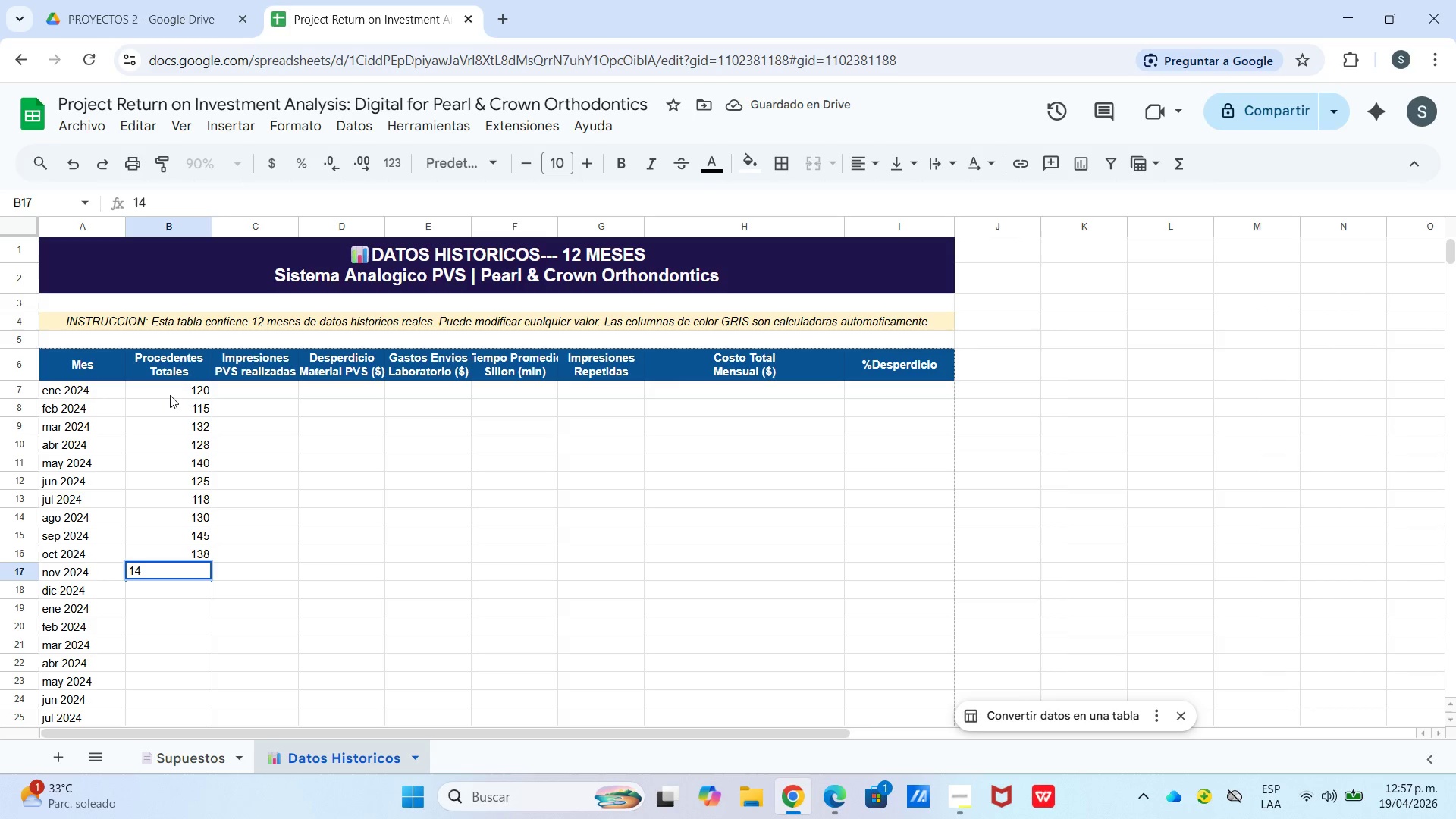 
key(Numpad2)
 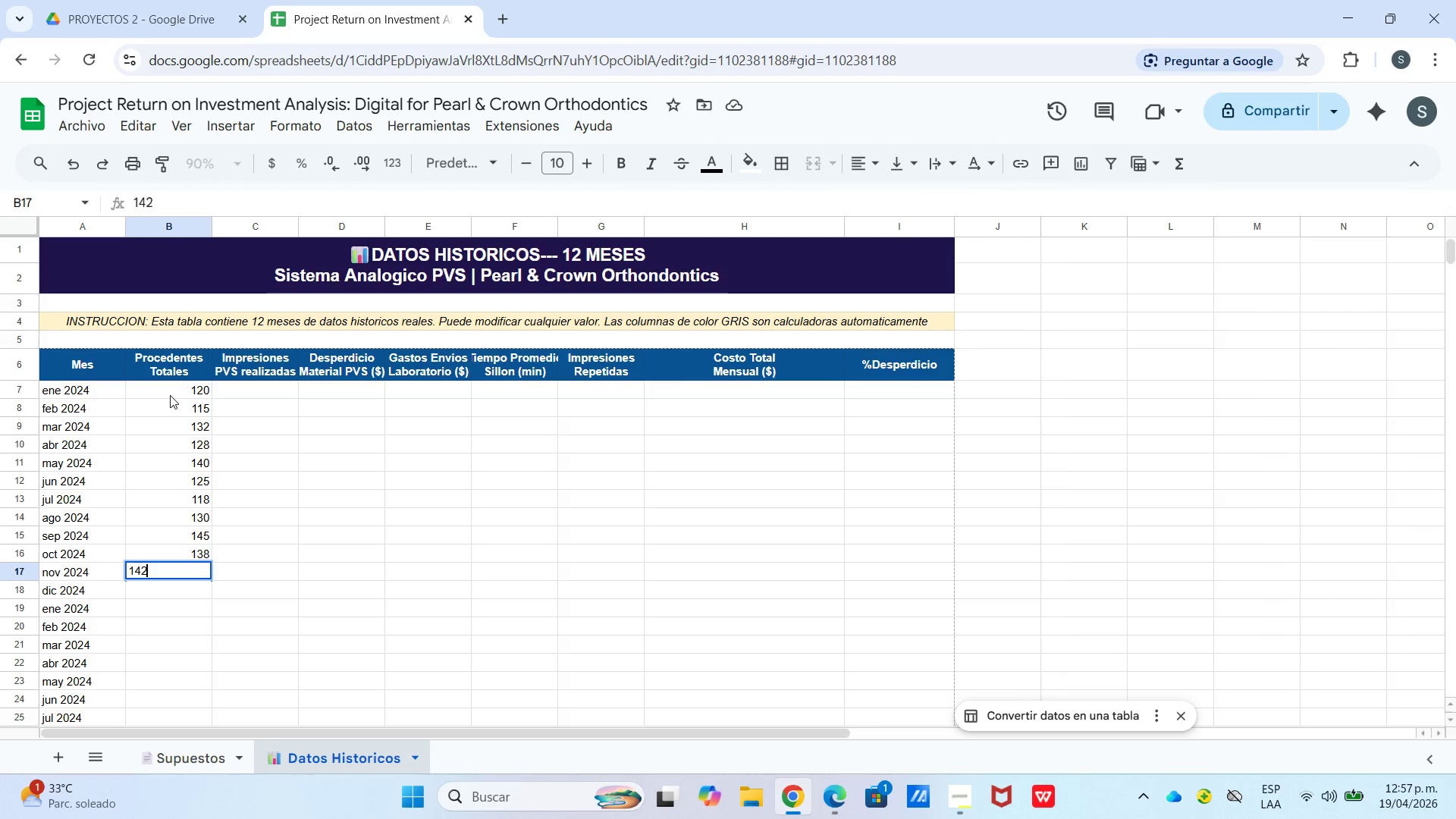 
key(Enter)
 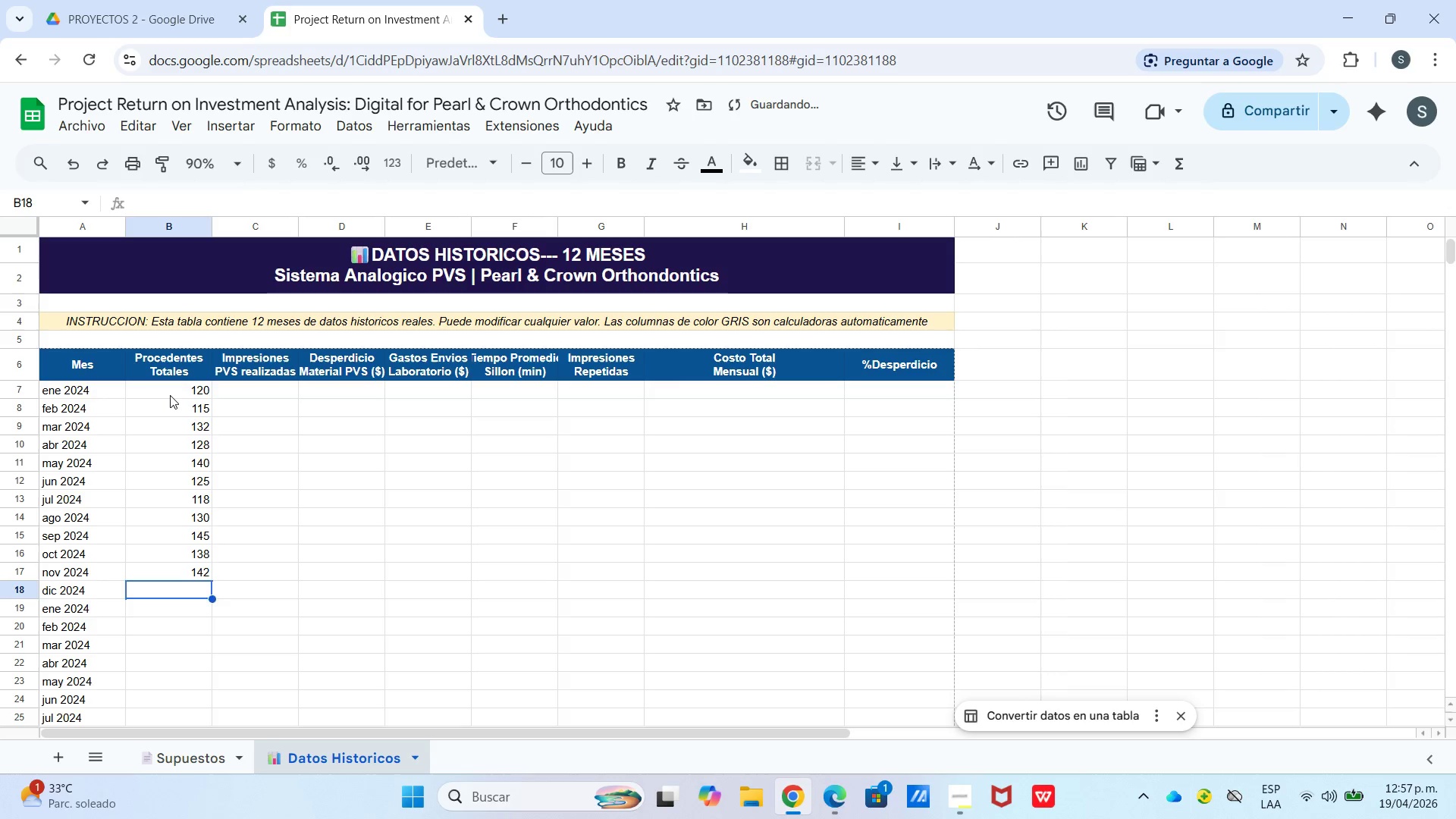 
key(Numpad1)
 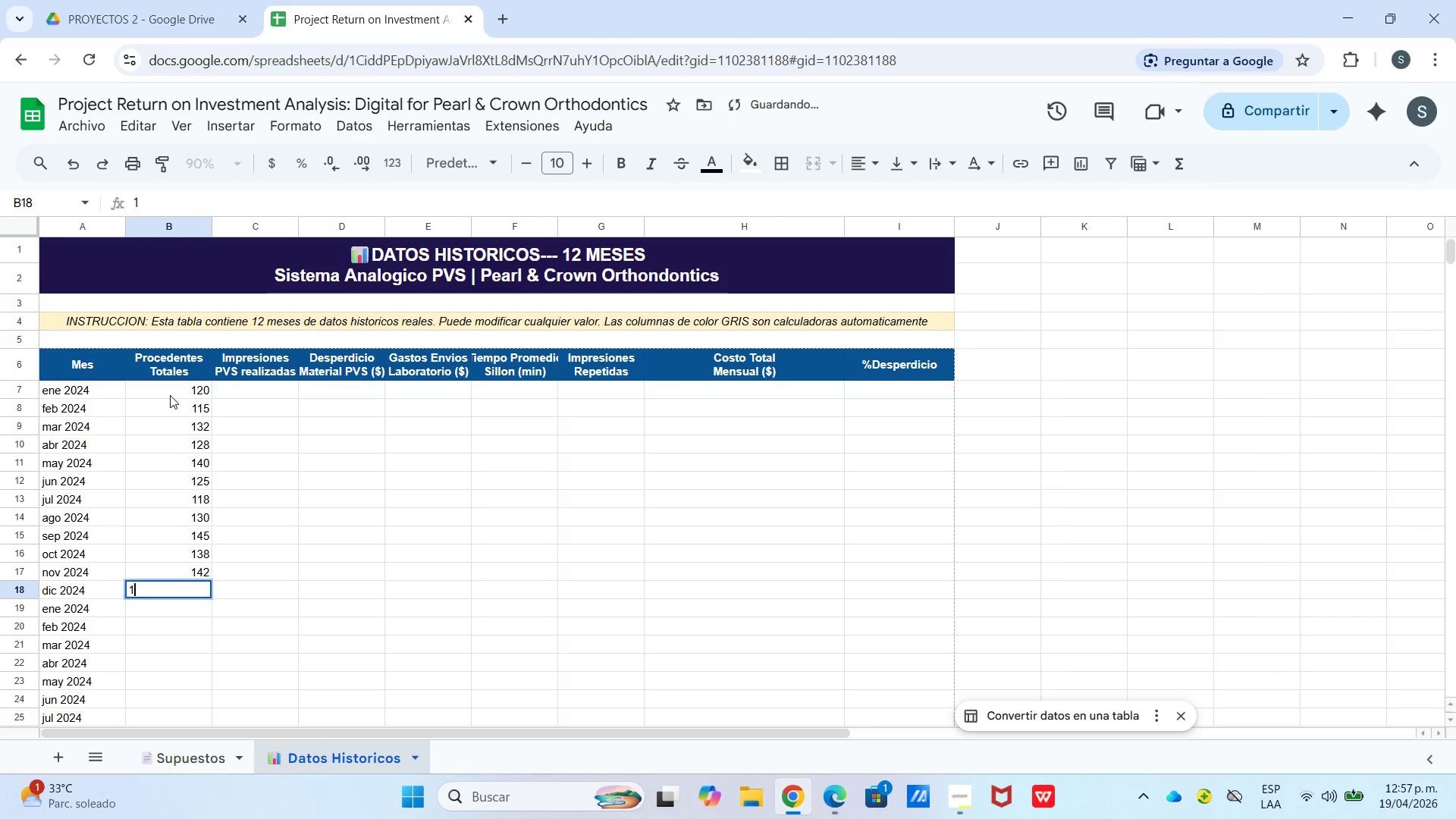 
key(Numpad5)
 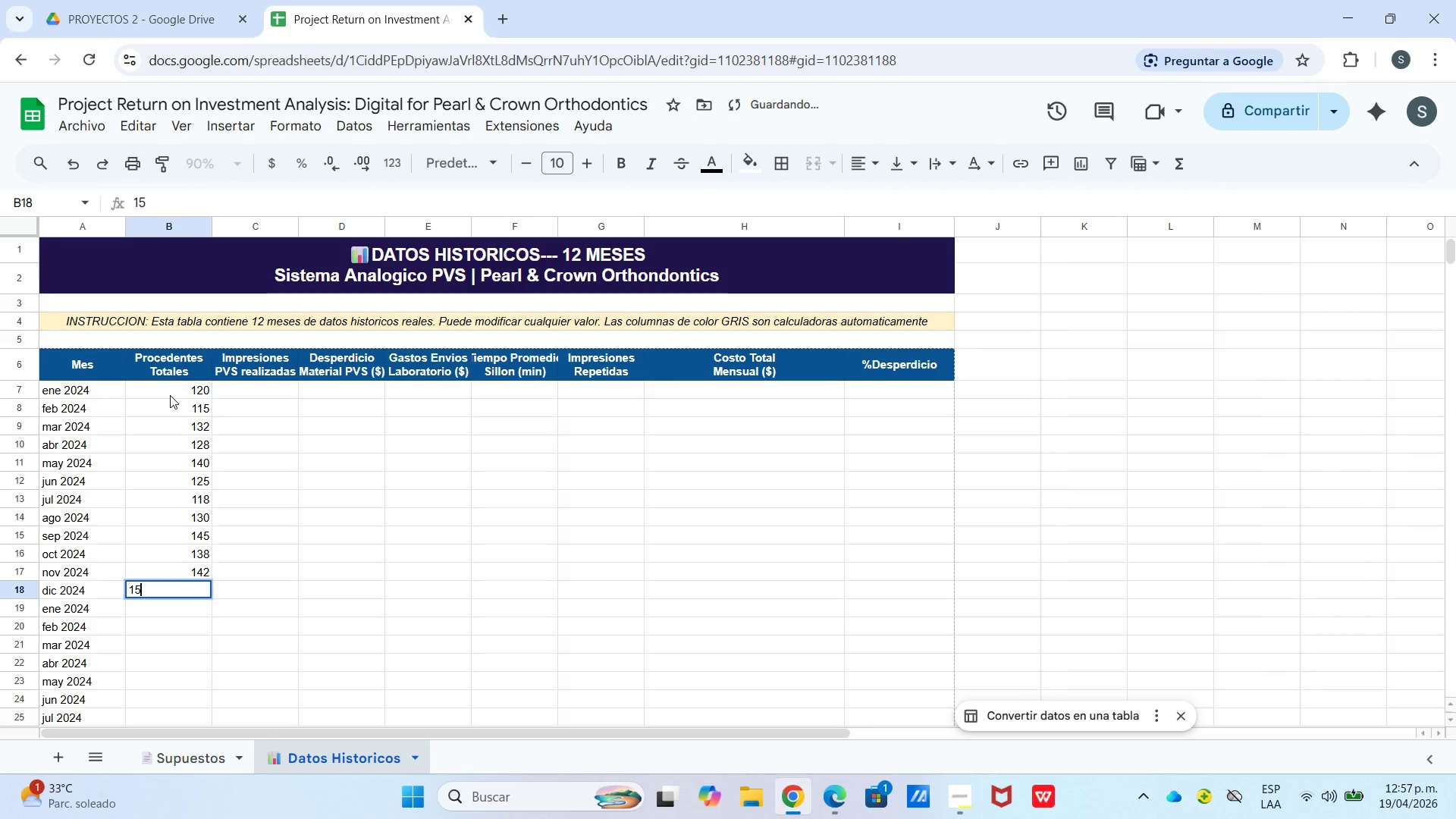 
key(Numpad5)
 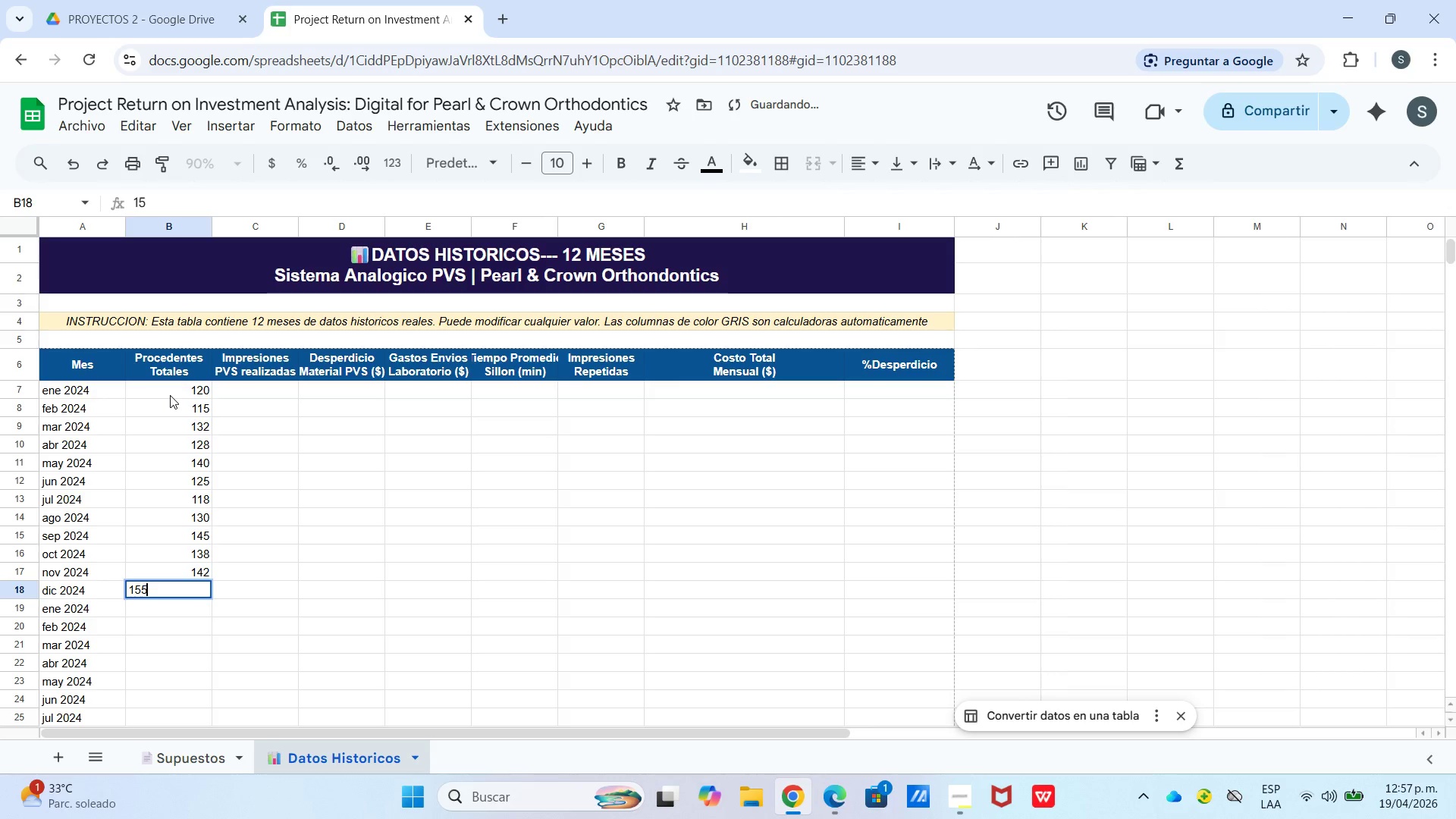 
key(Enter)
 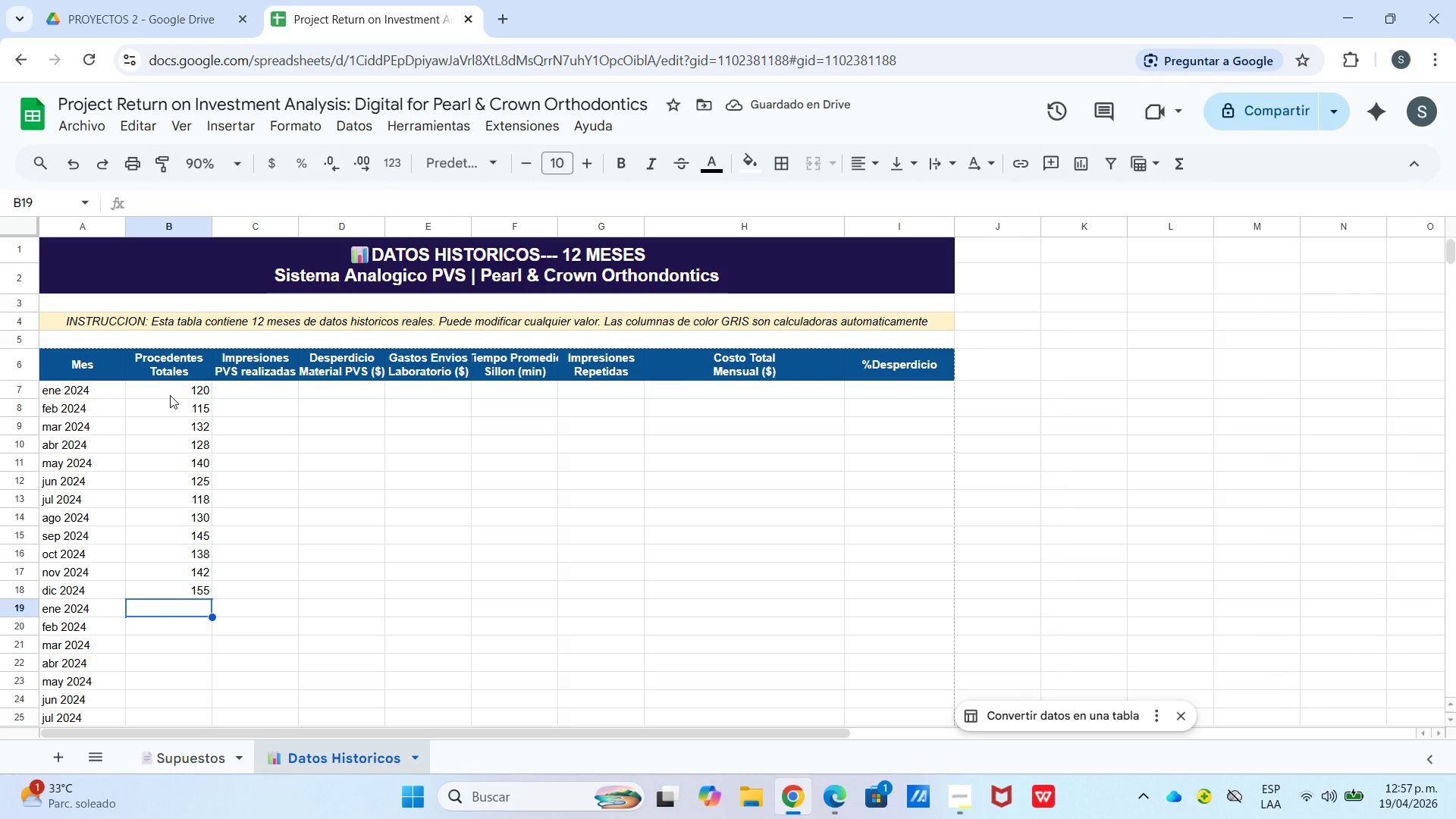 
key(Numpad1)
 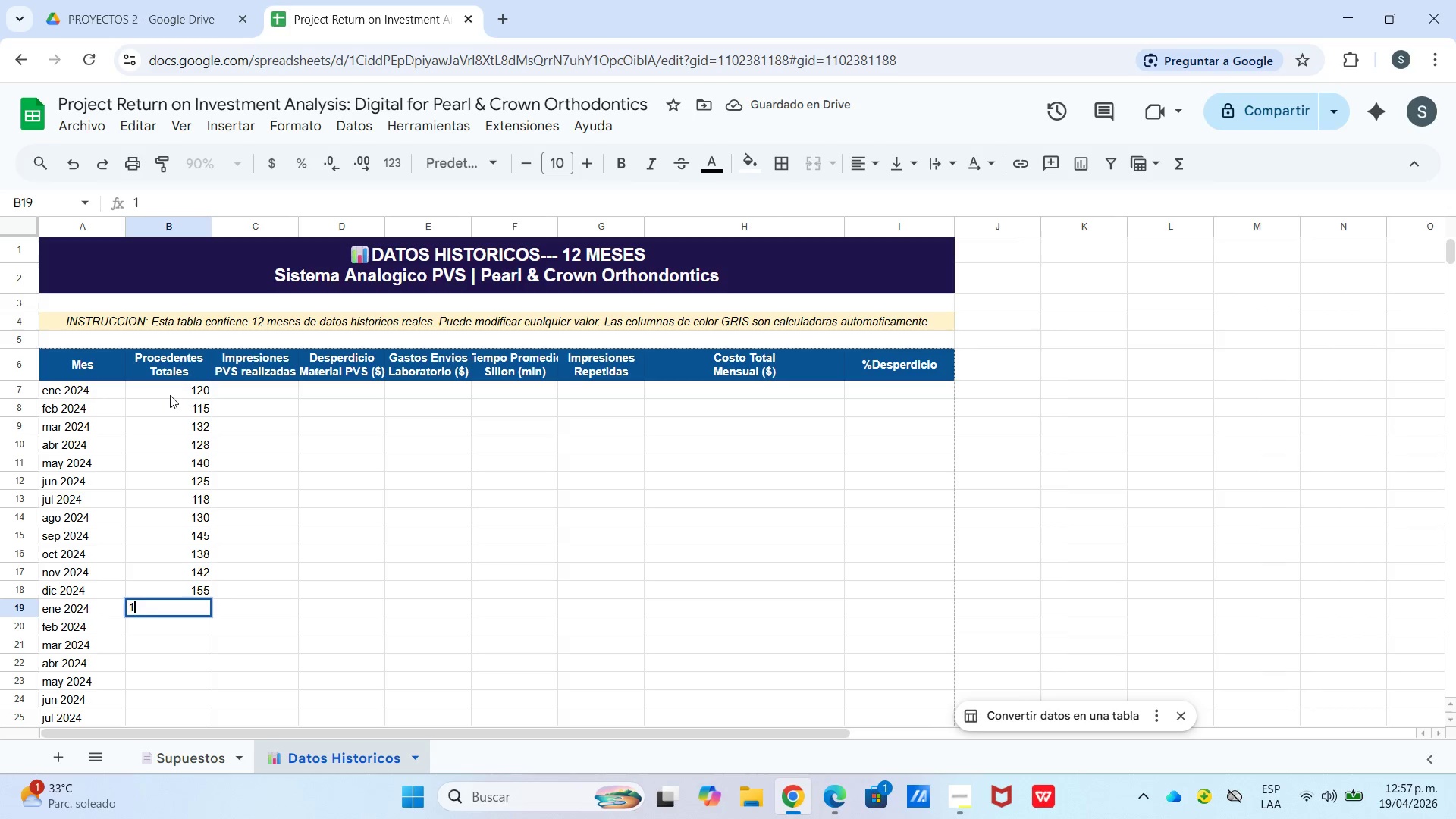 
key(Numpad4)
 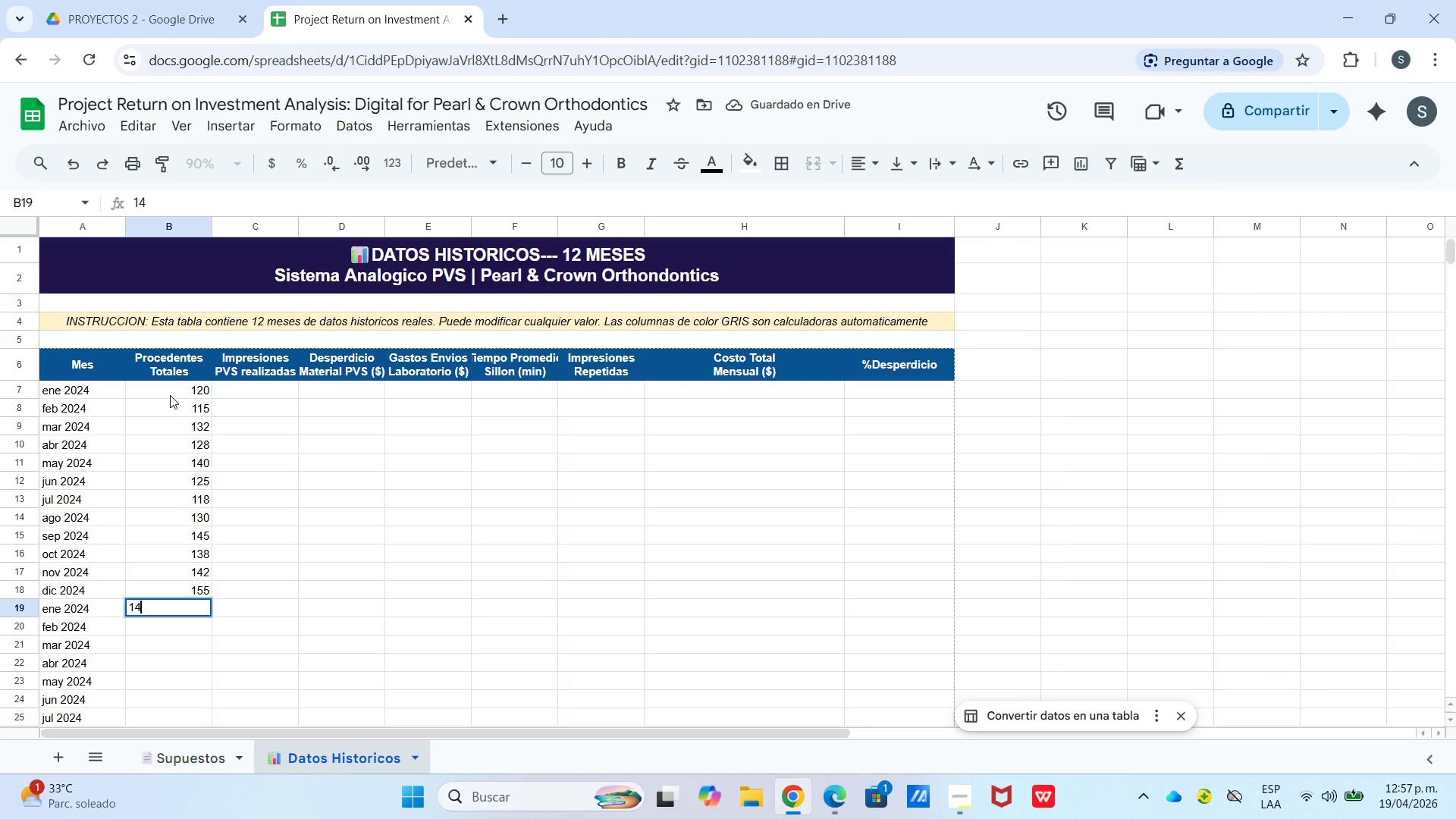 
key(Numpad8)
 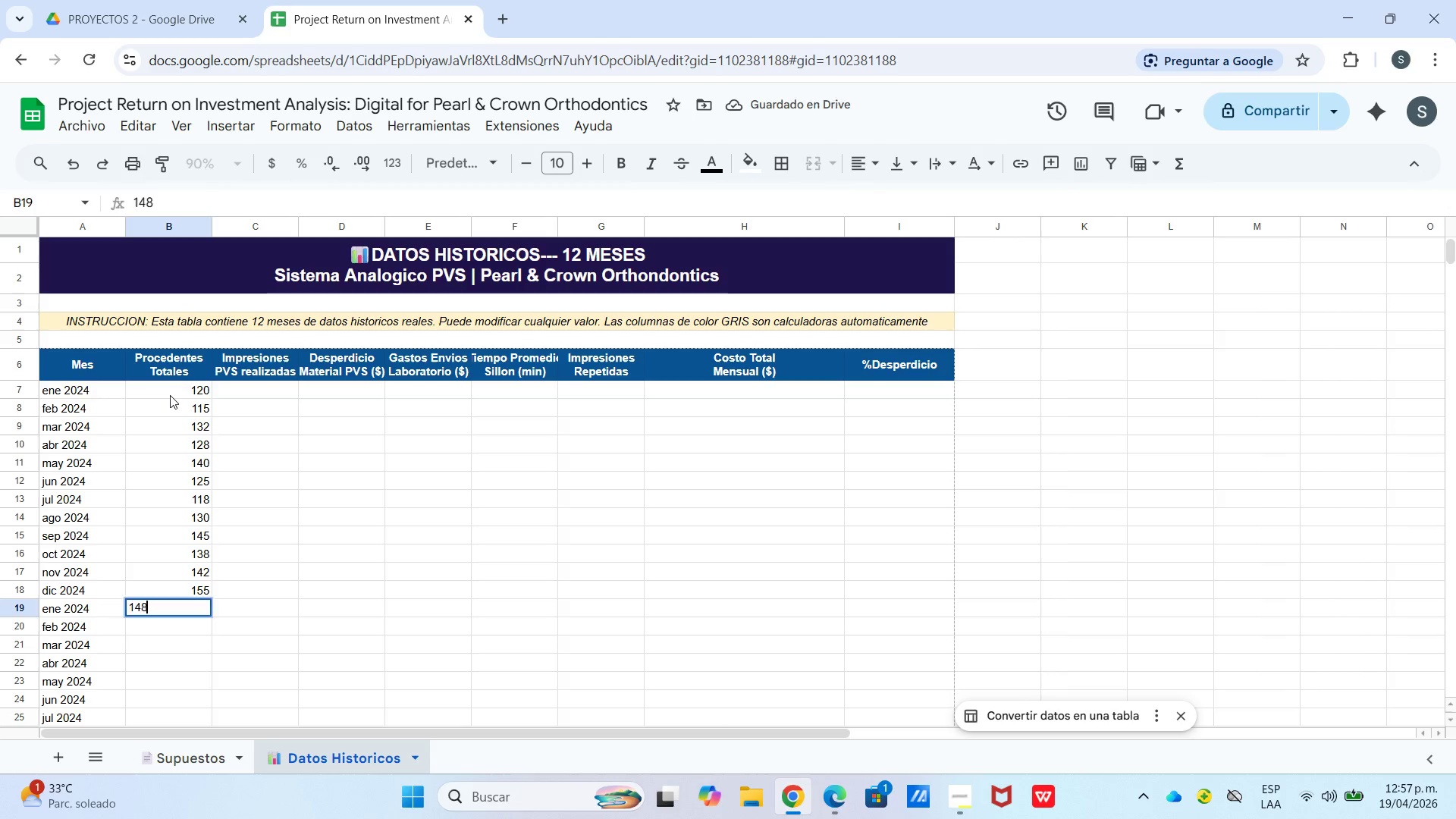 
key(Enter)
 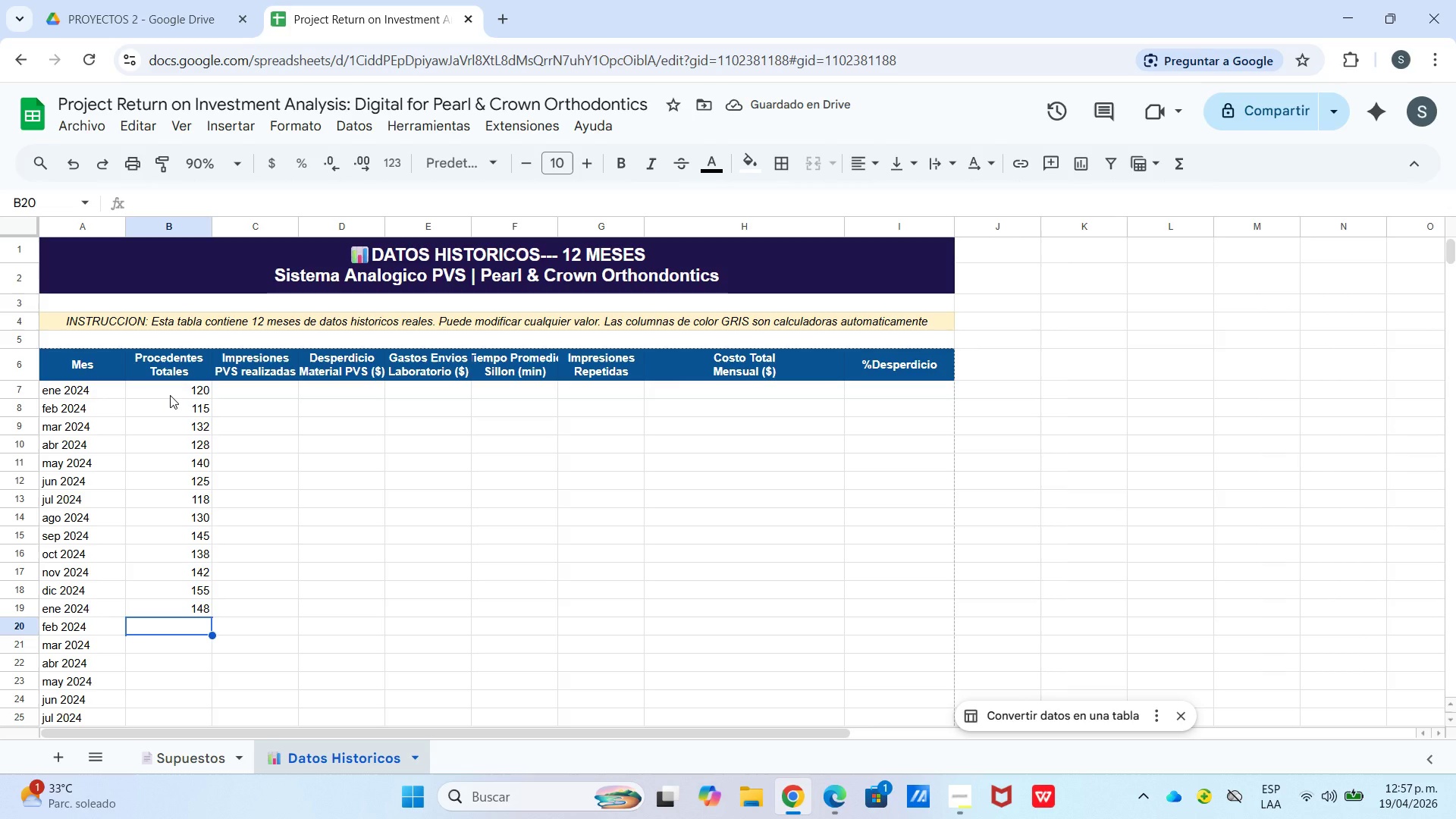 
key(Numpad1)
 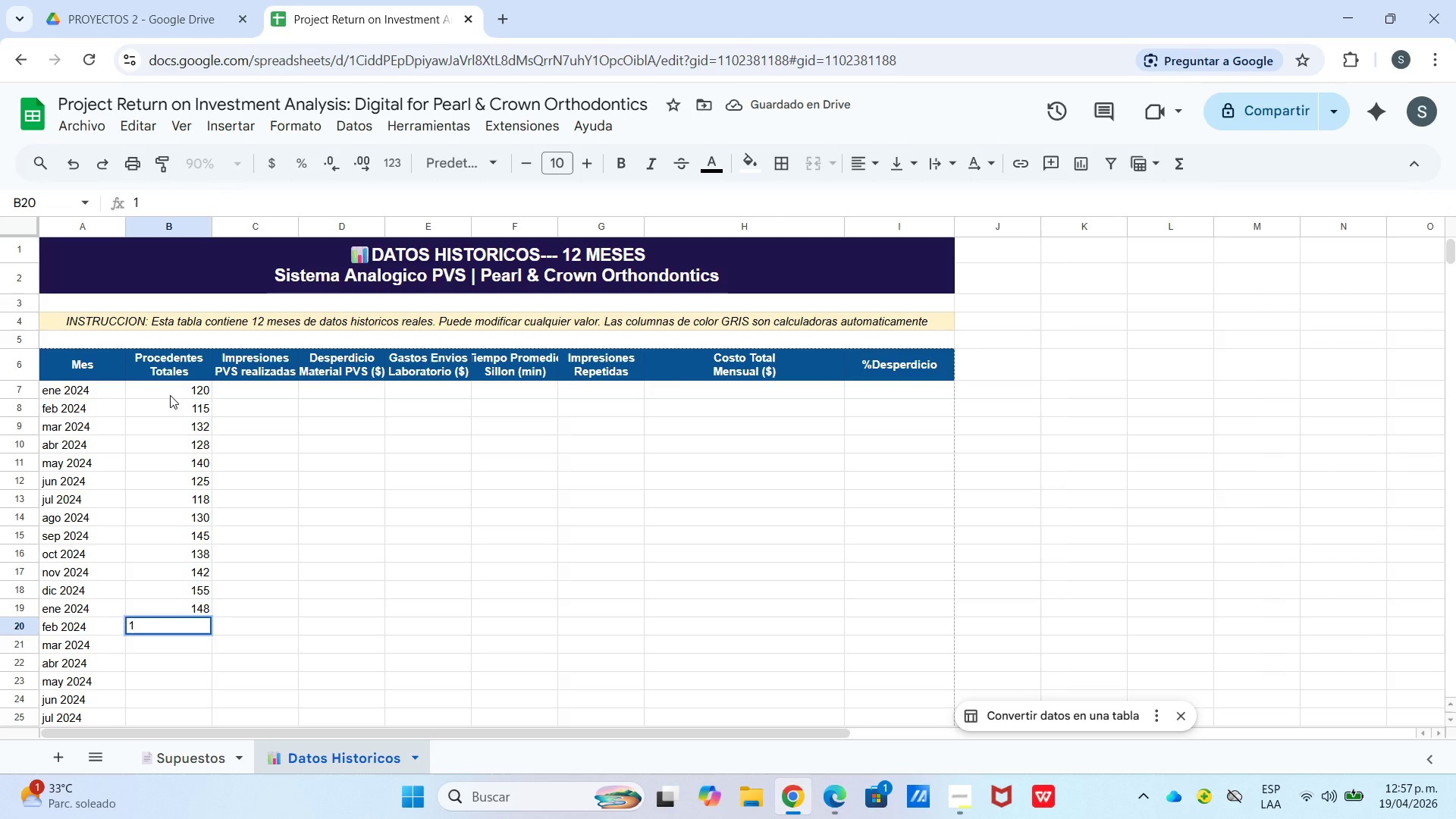 
key(Numpad3)
 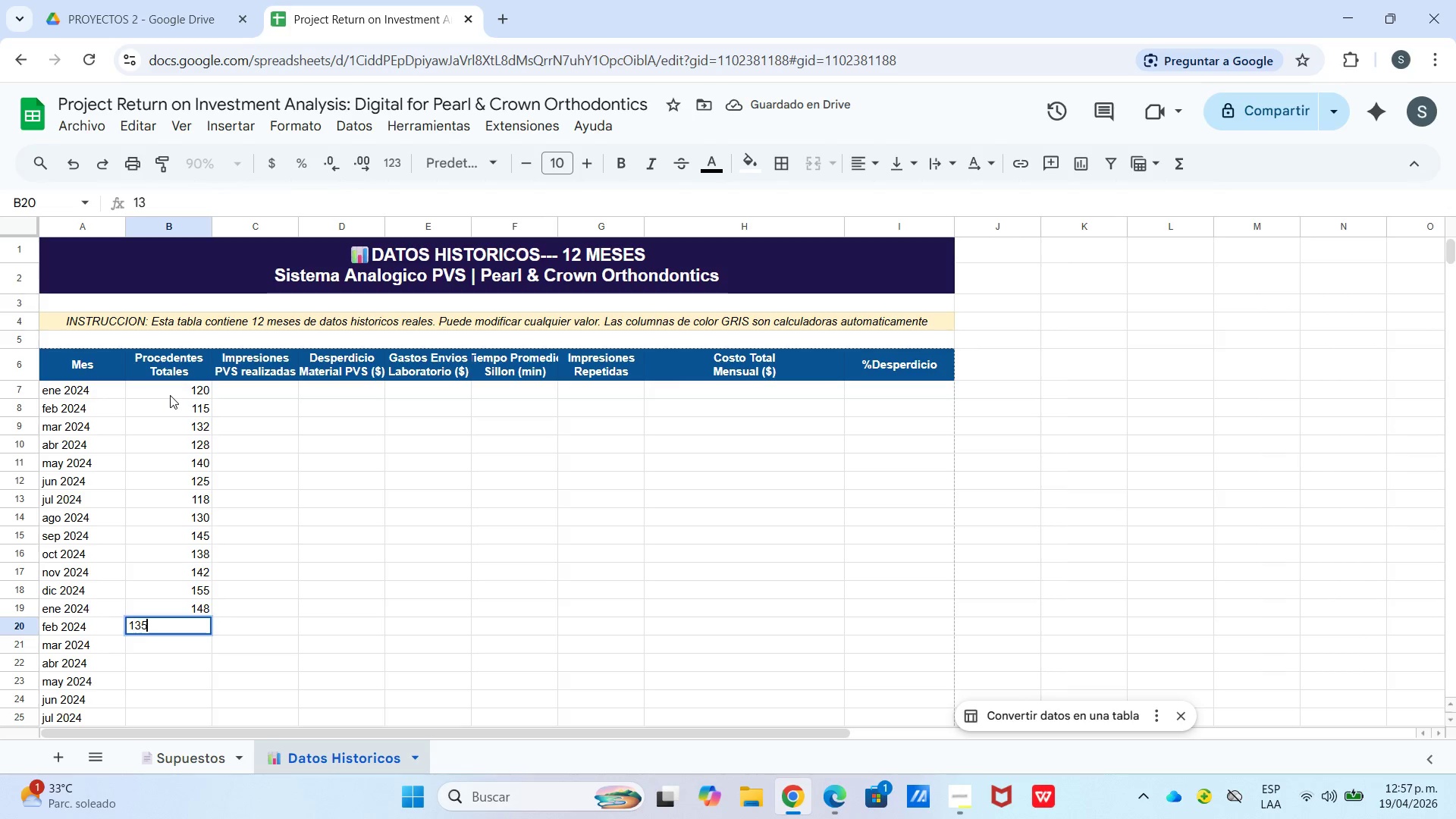 
key(Numpad5)
 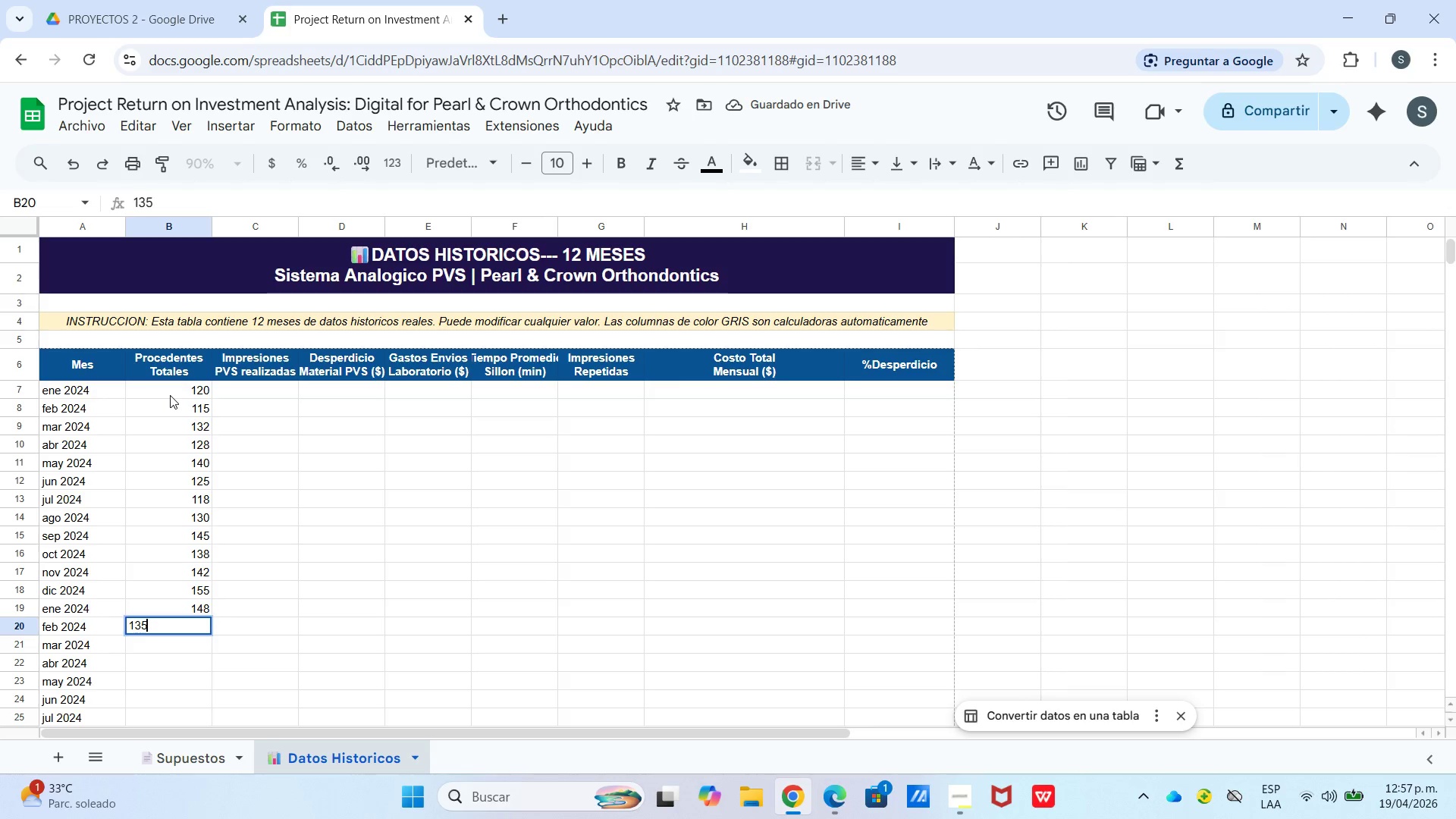 
key(Enter)
 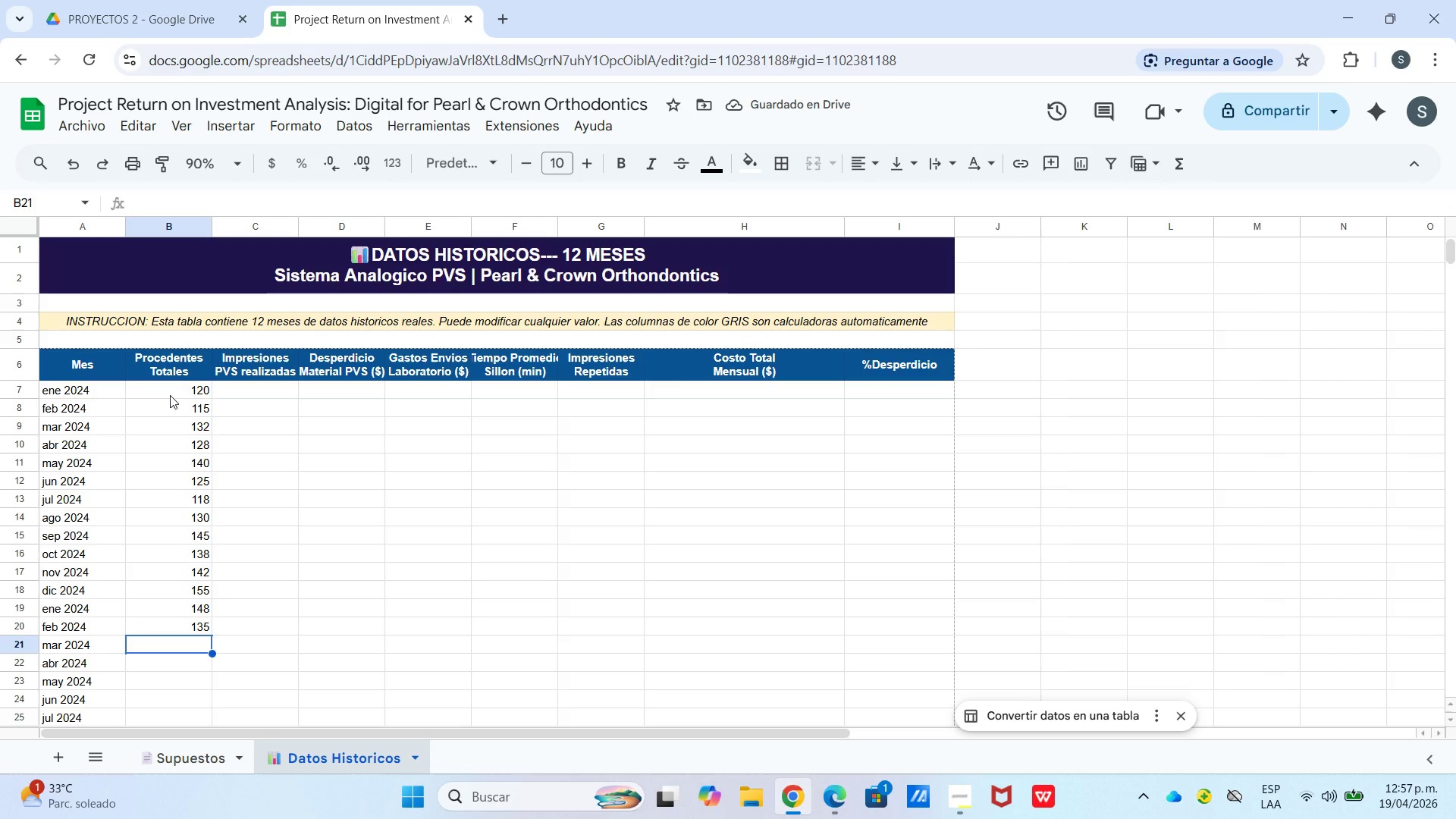 
key(Numpad1)
 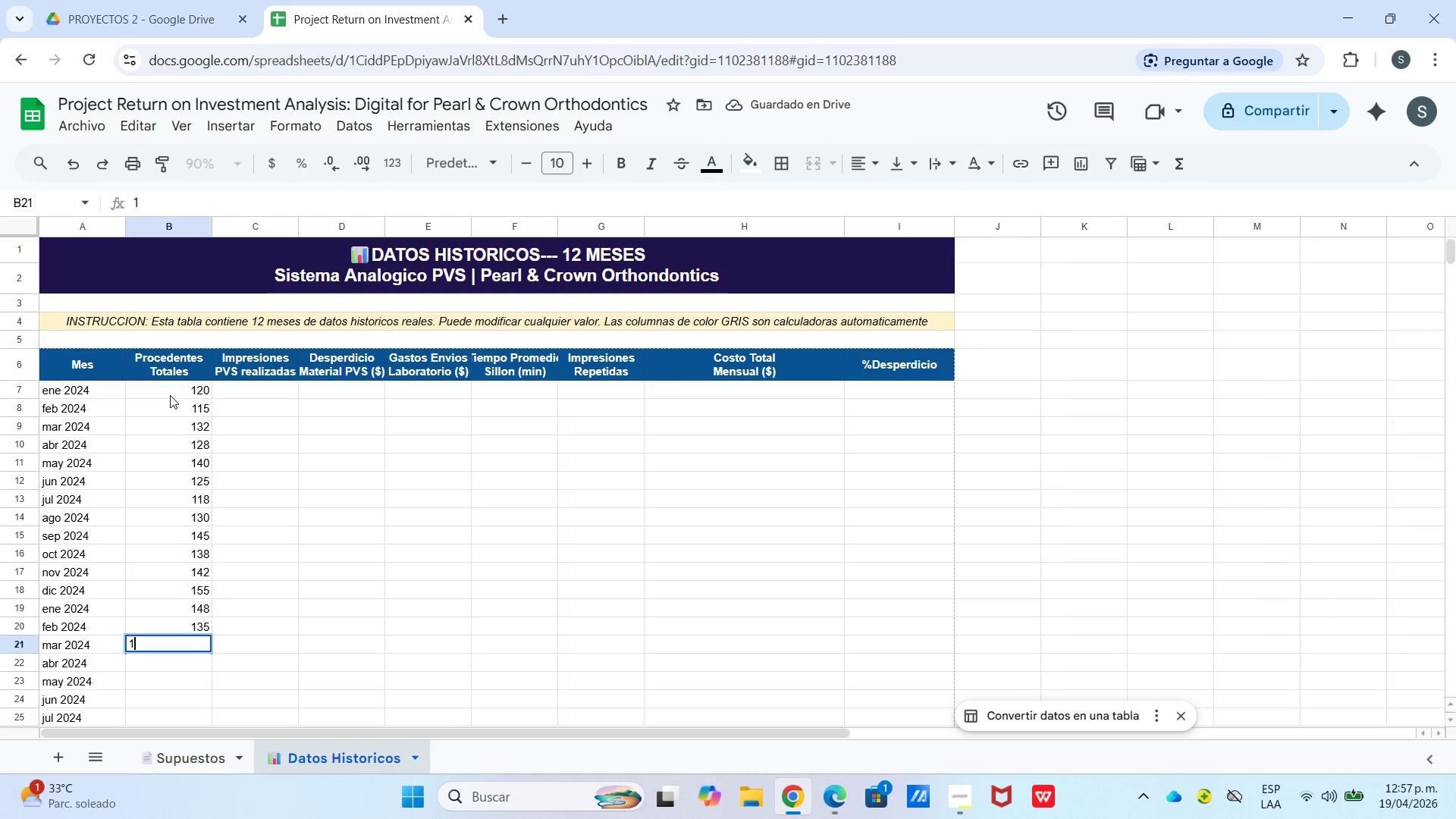 
key(Numpad6)
 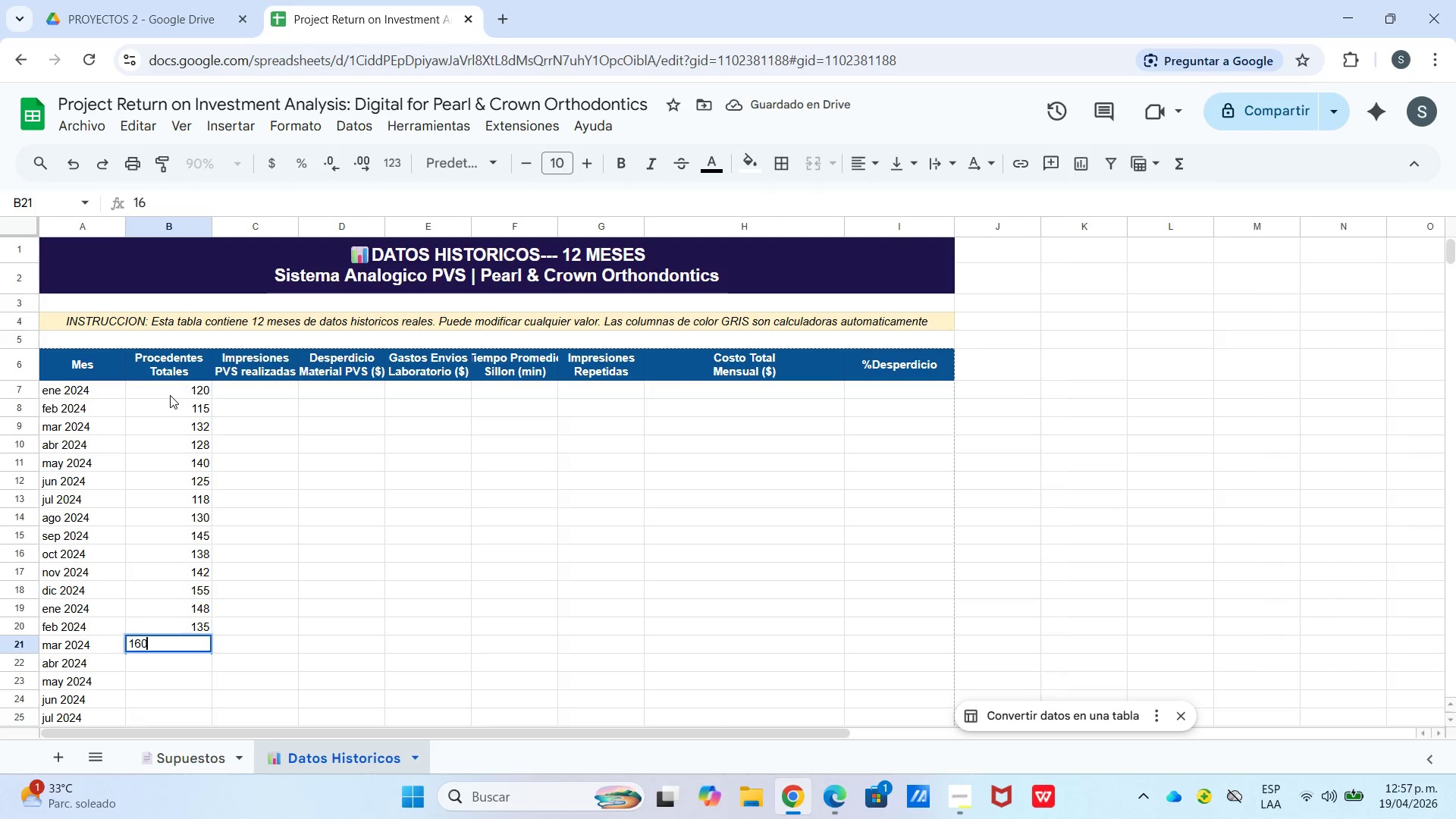 
key(Numpad0)
 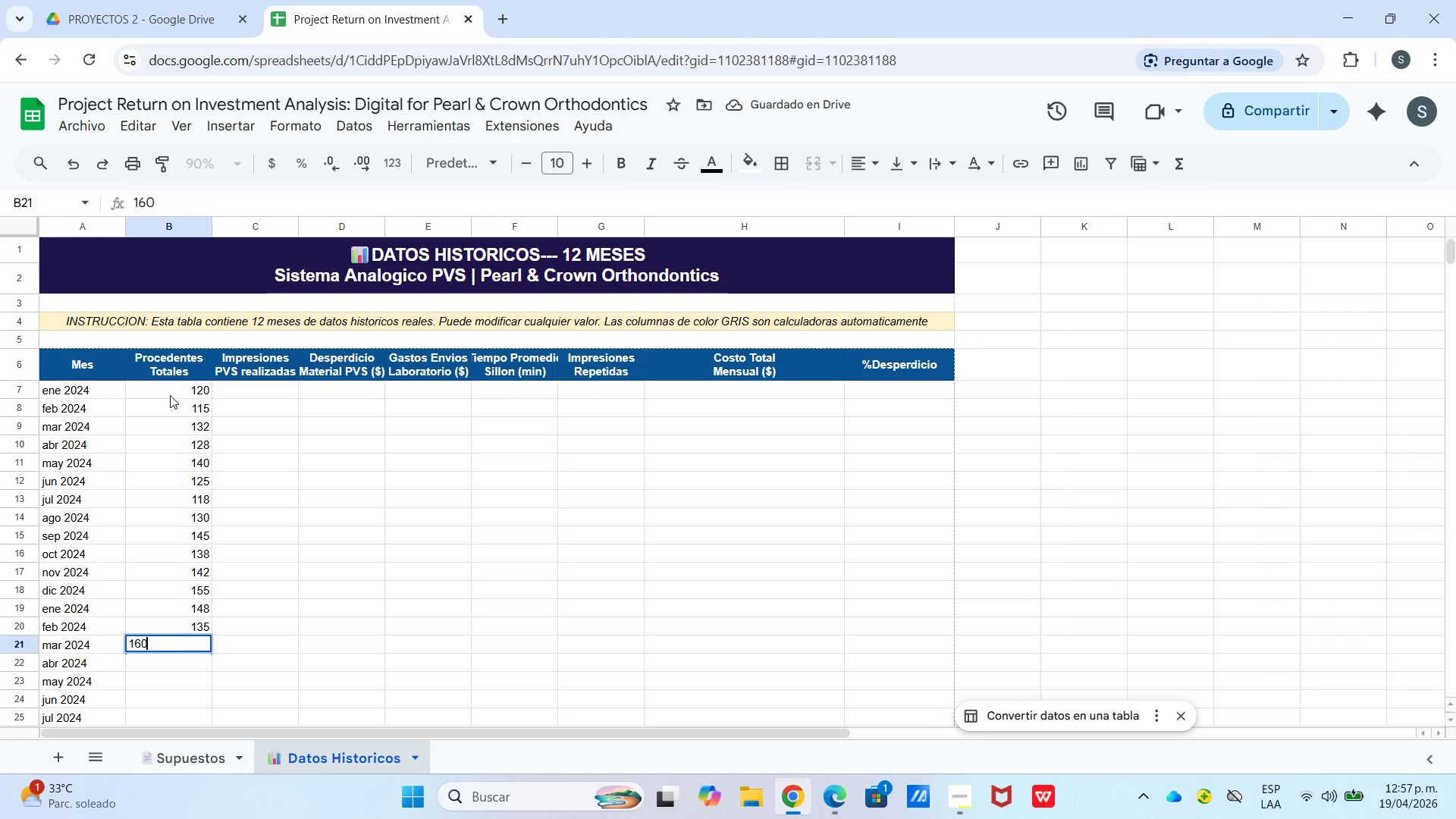 
key(Enter)
 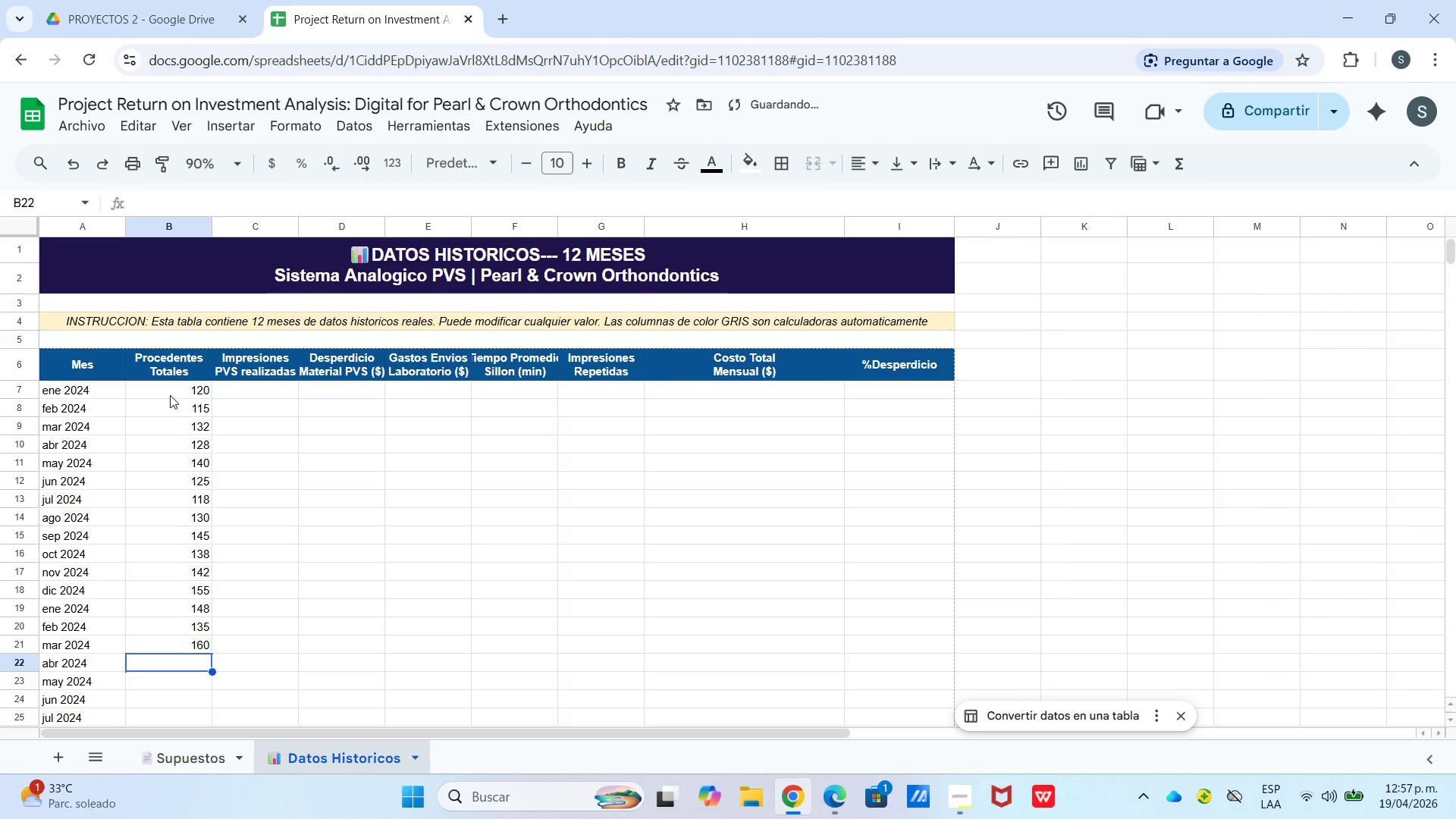 
key(Numpad1)
 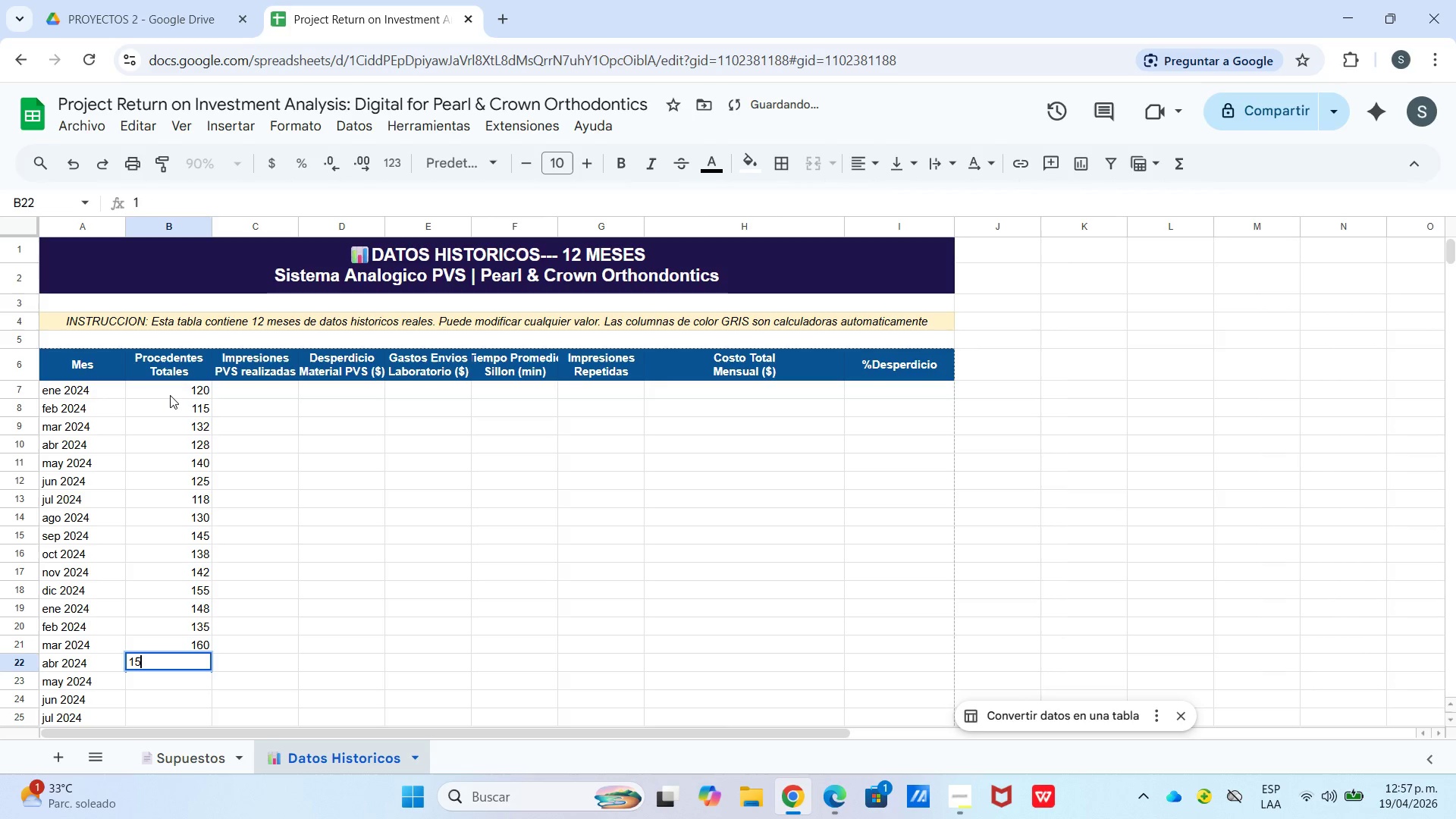 
key(Numpad5)
 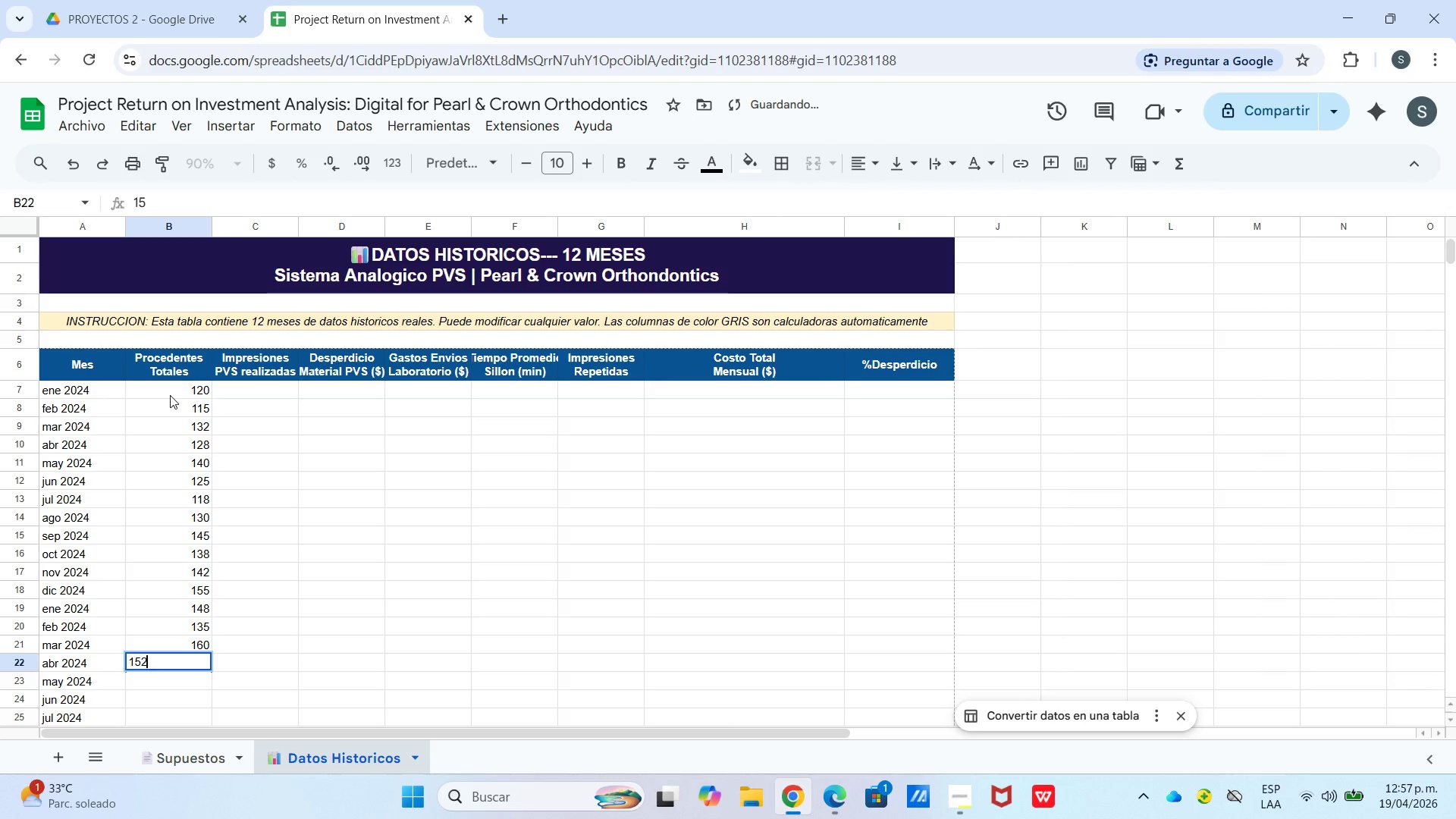 
key(Numpad2)
 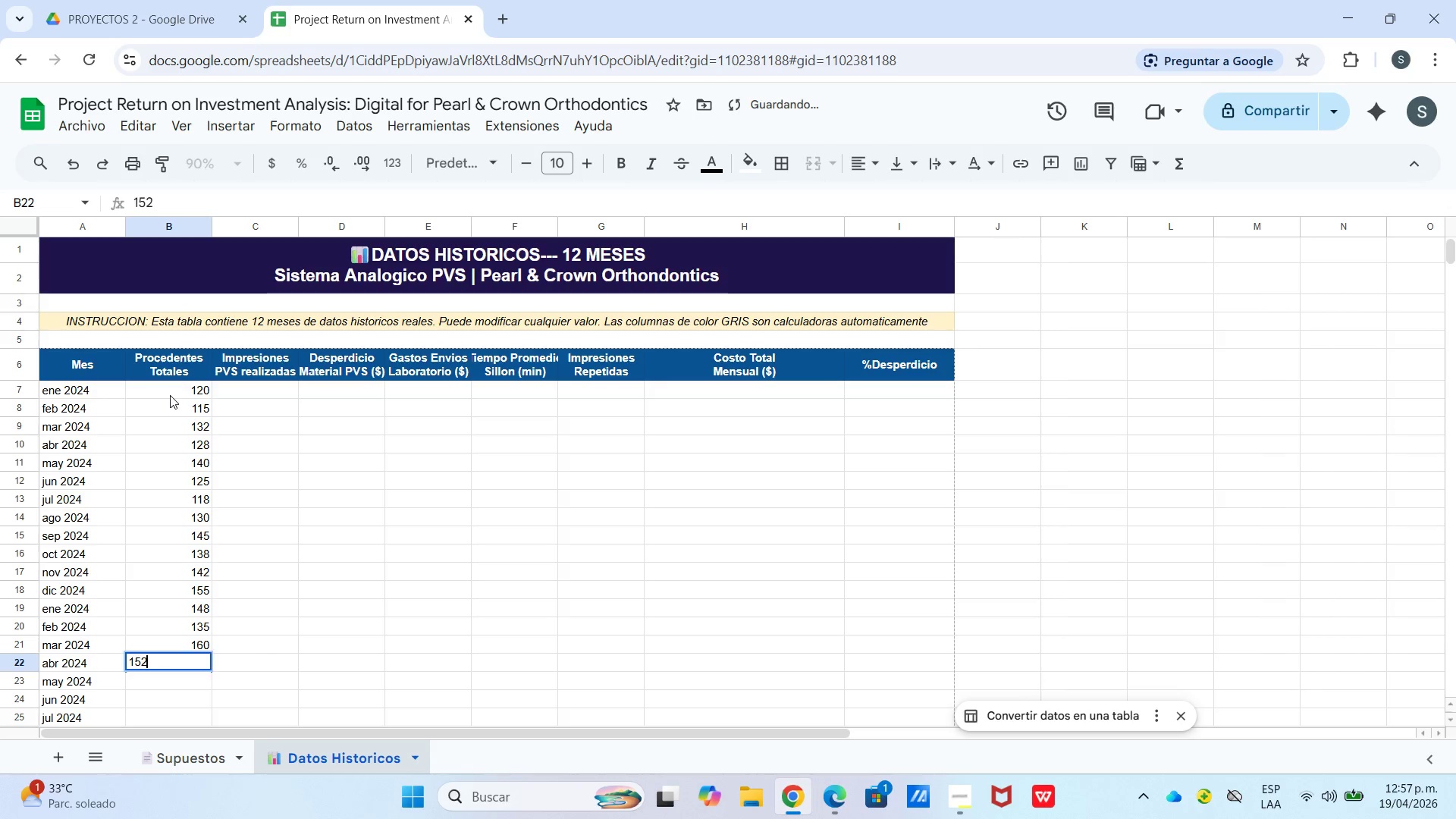 
key(Enter)
 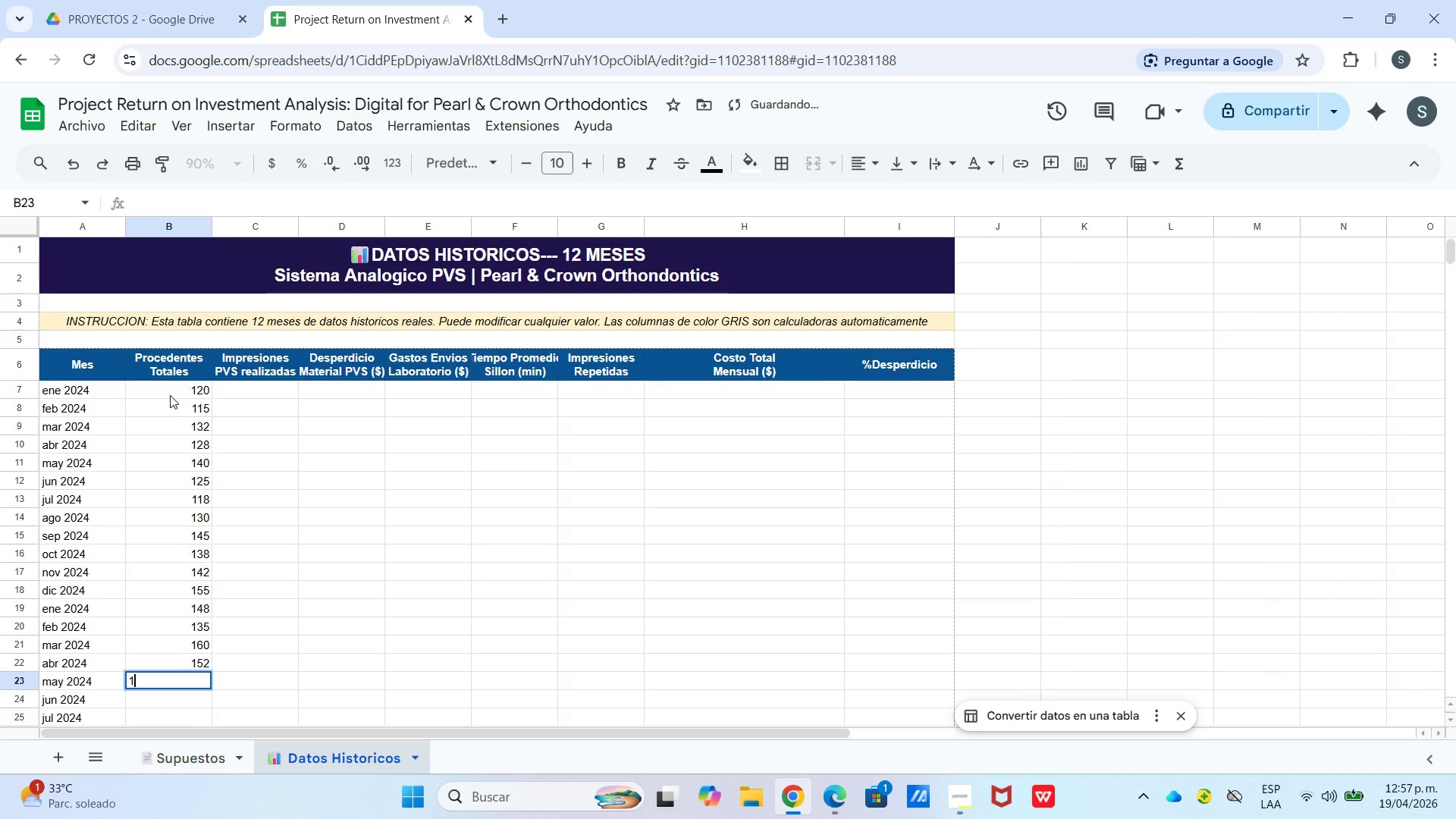 
key(Numpad1)
 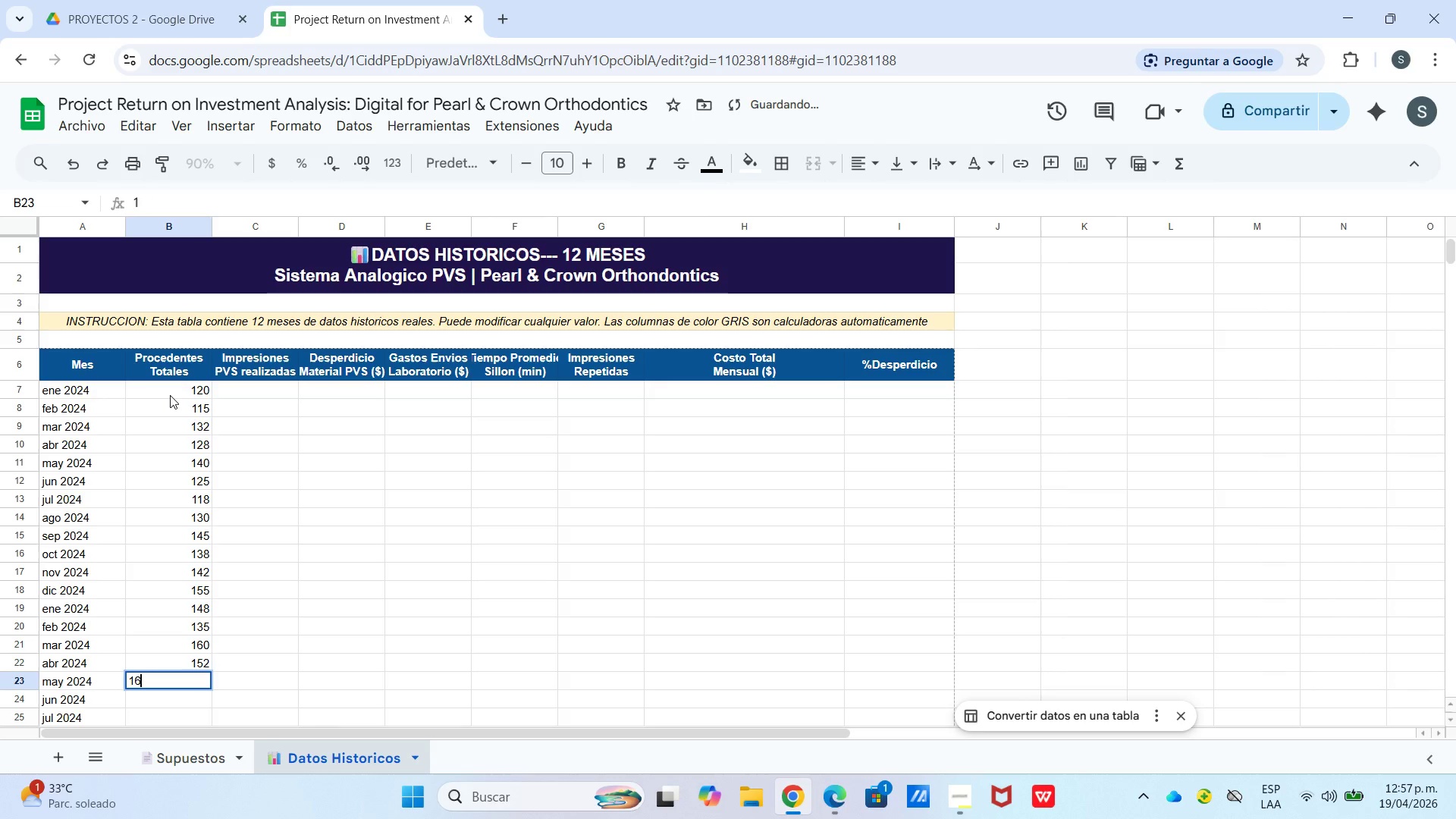 
key(Numpad6)
 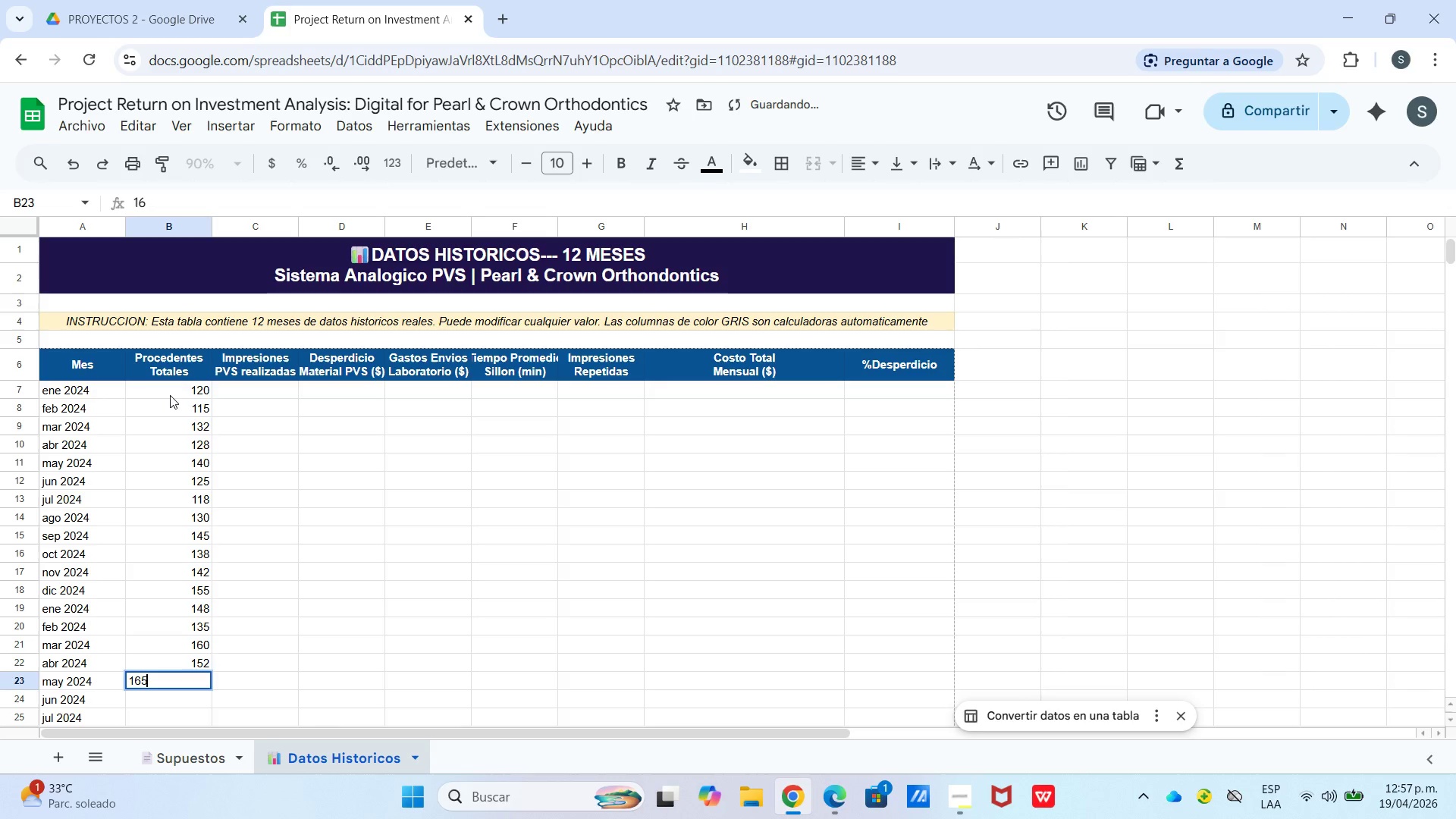 
key(Numpad5)
 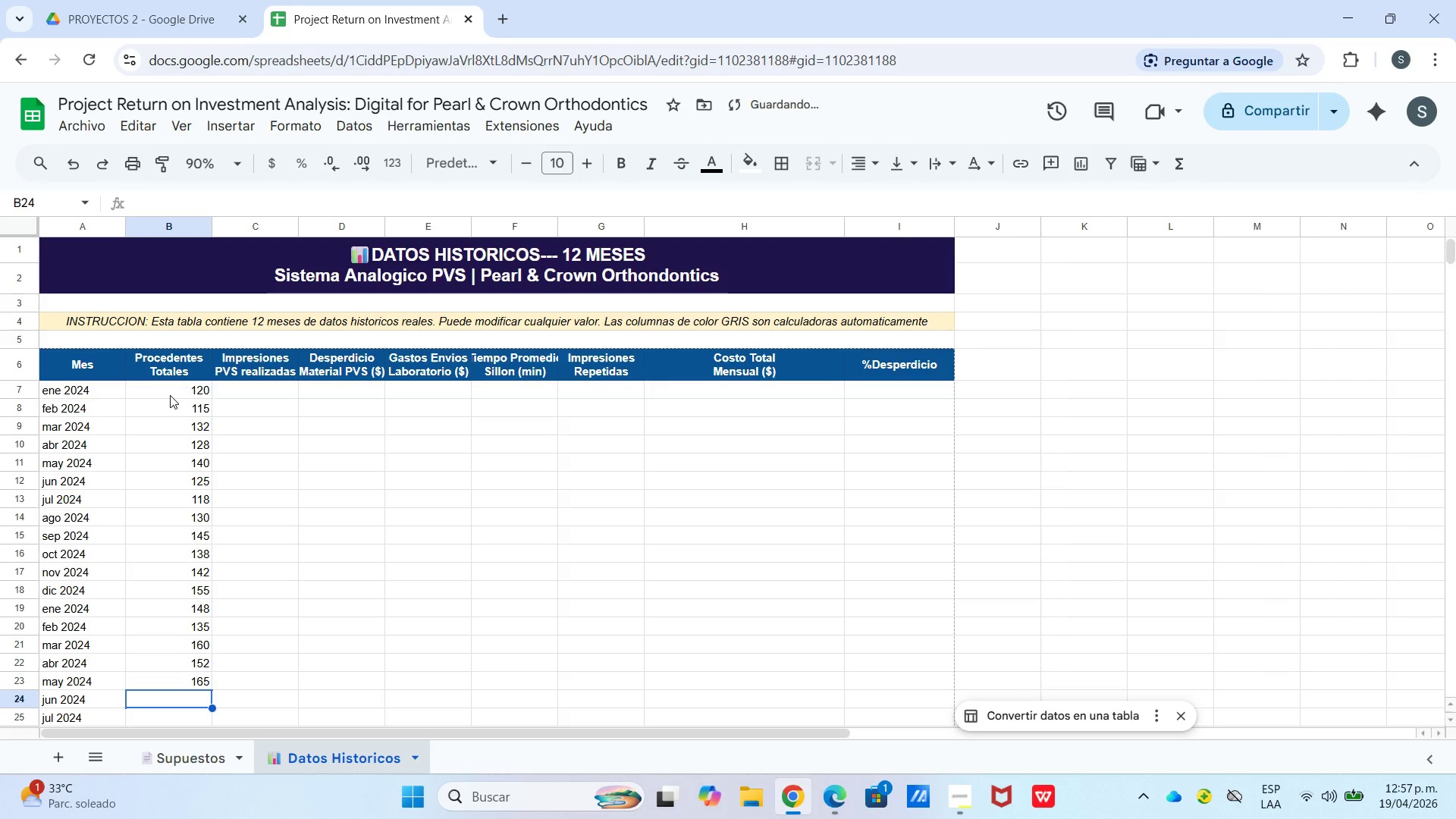 
key(Enter)
 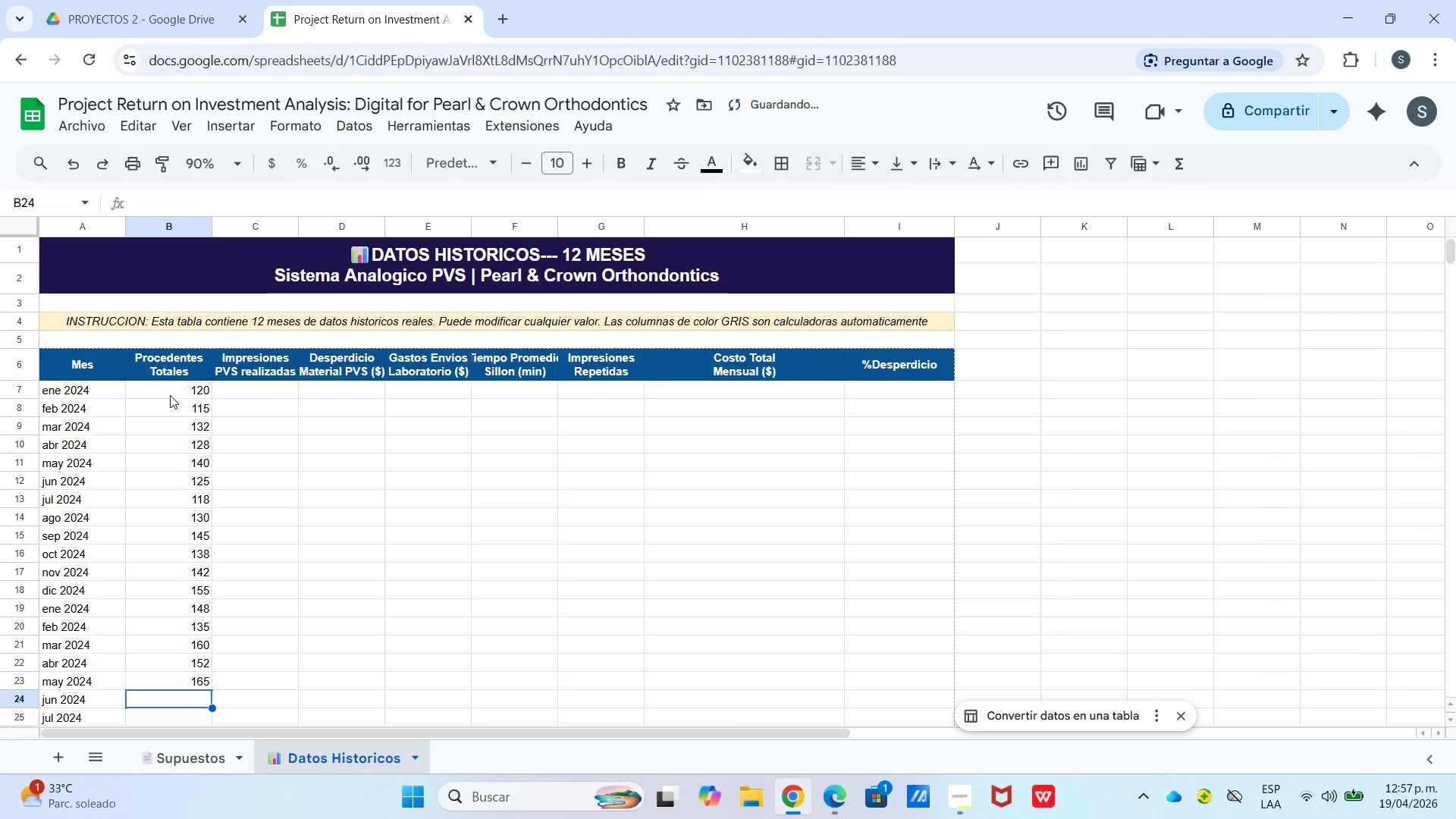 
key(Numpad1)
 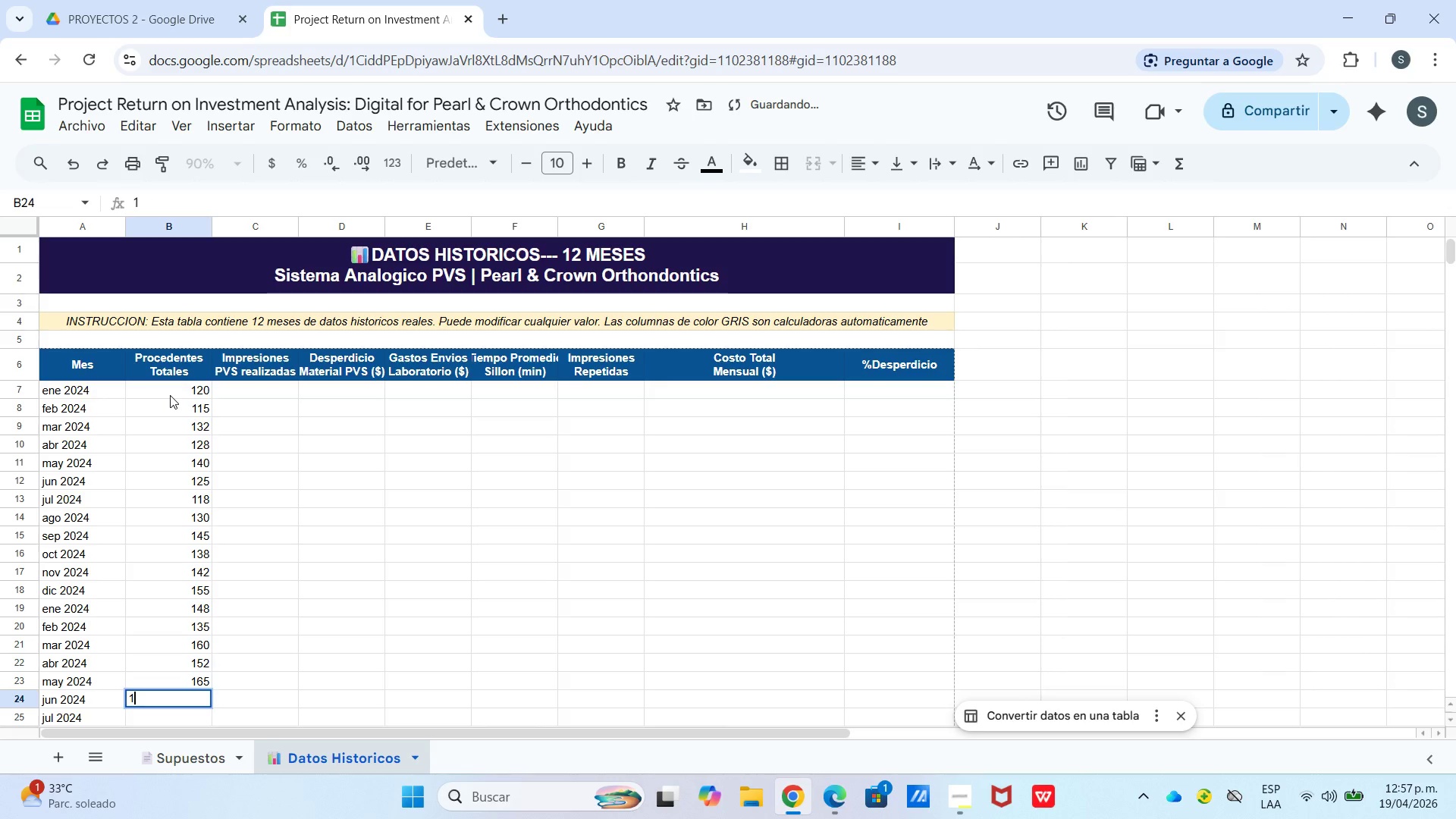 
key(Numpad5)
 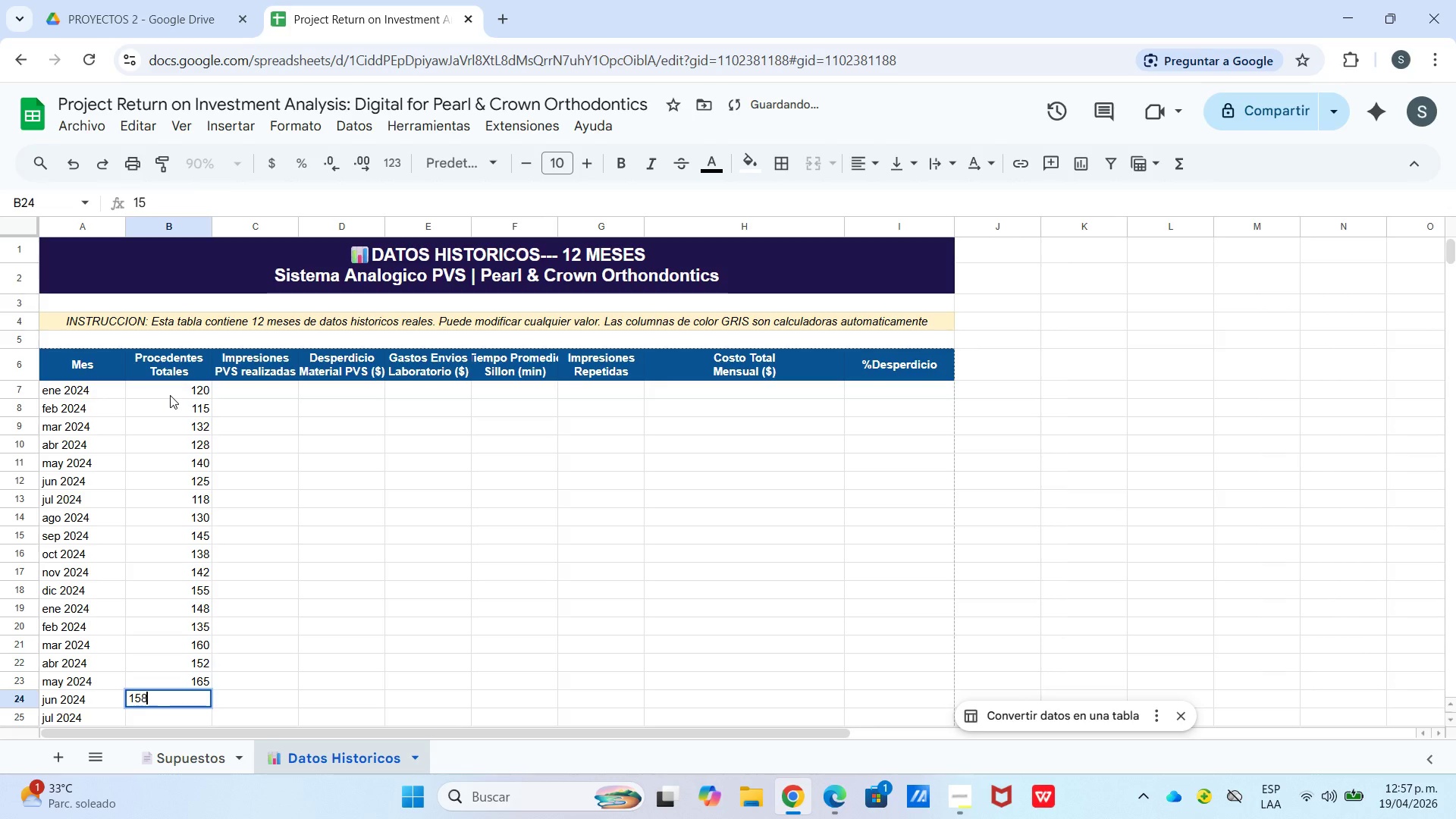 
key(Numpad8)
 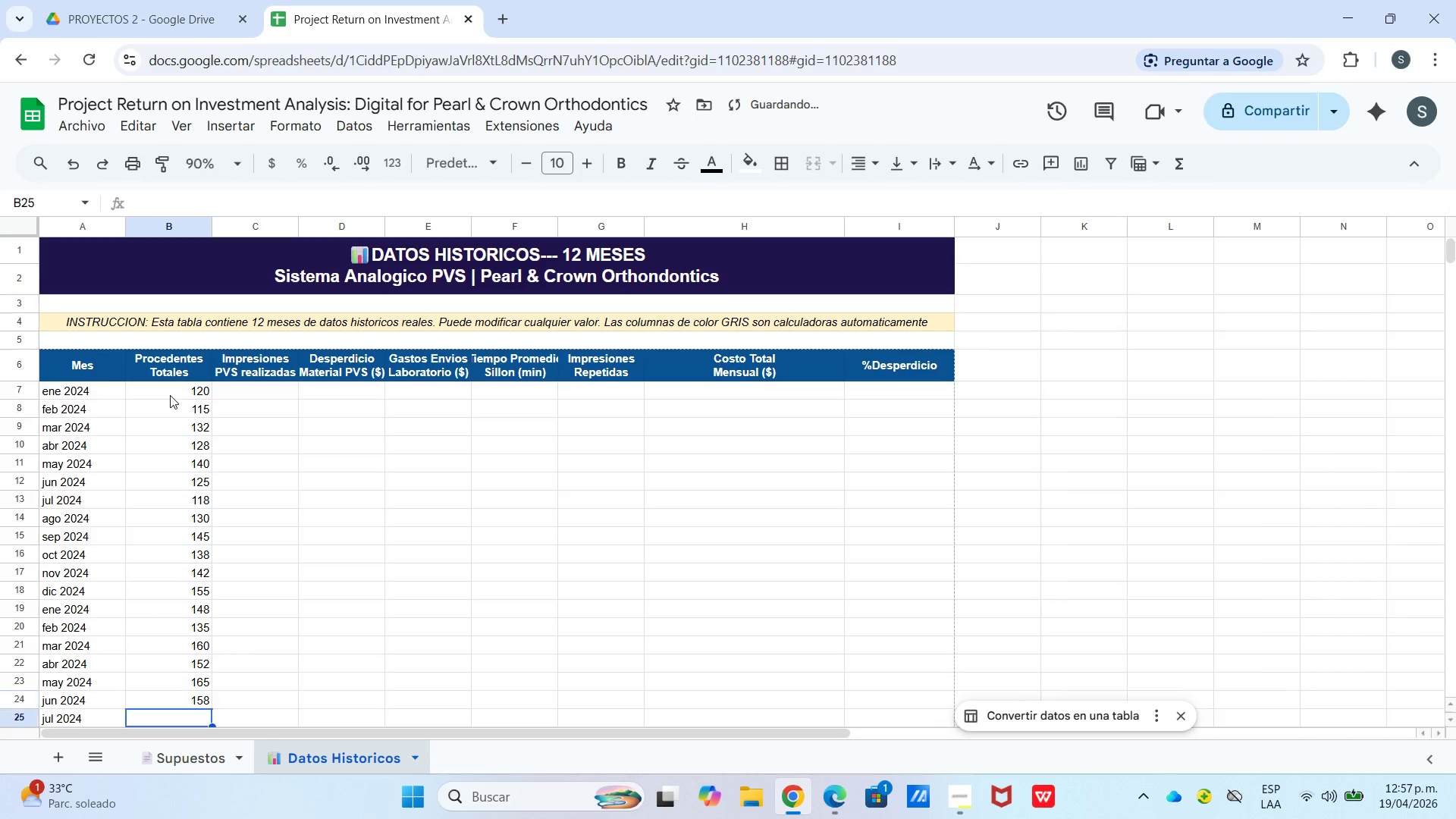 
key(Enter)
 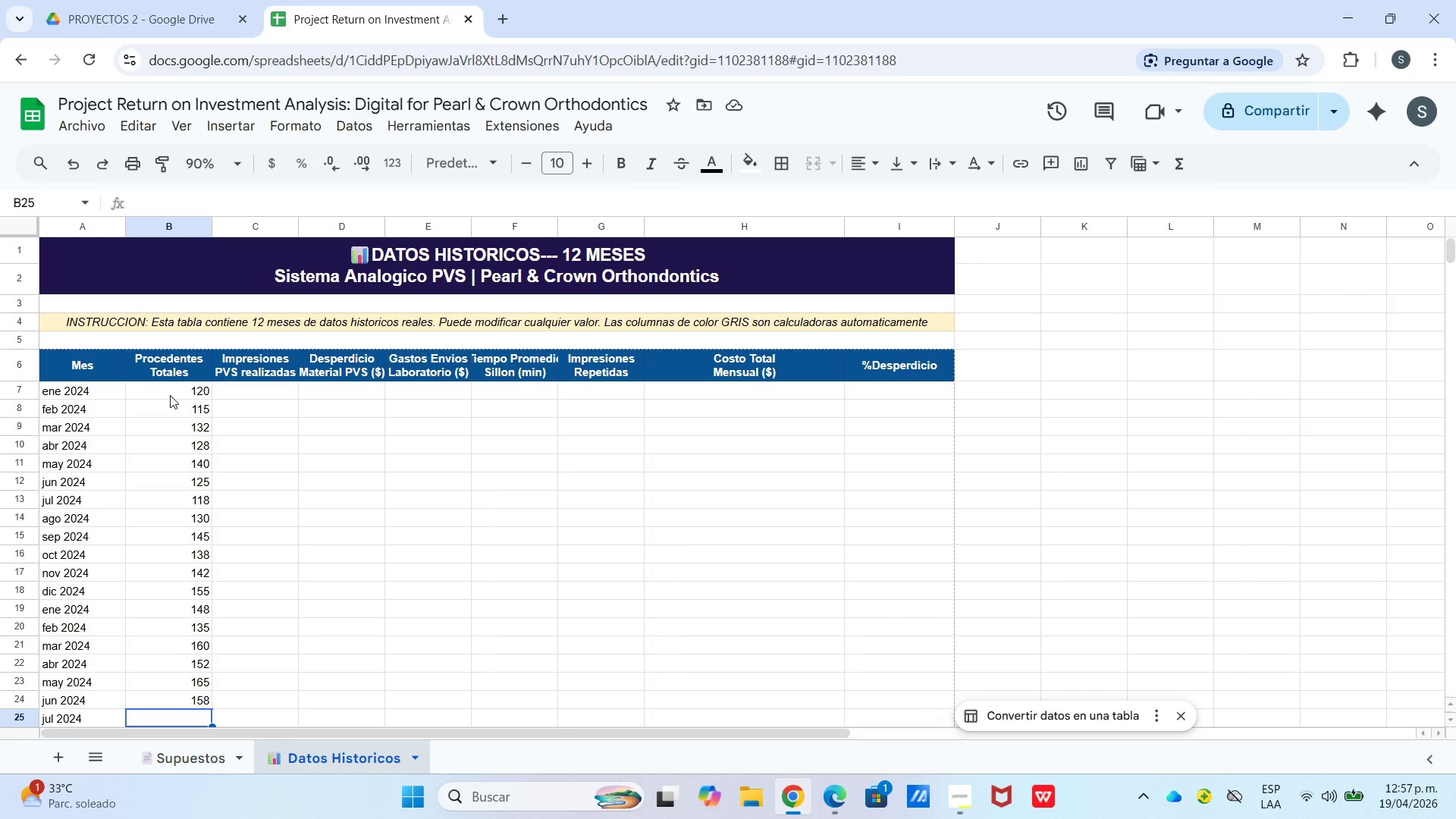 
wait(15.05)
 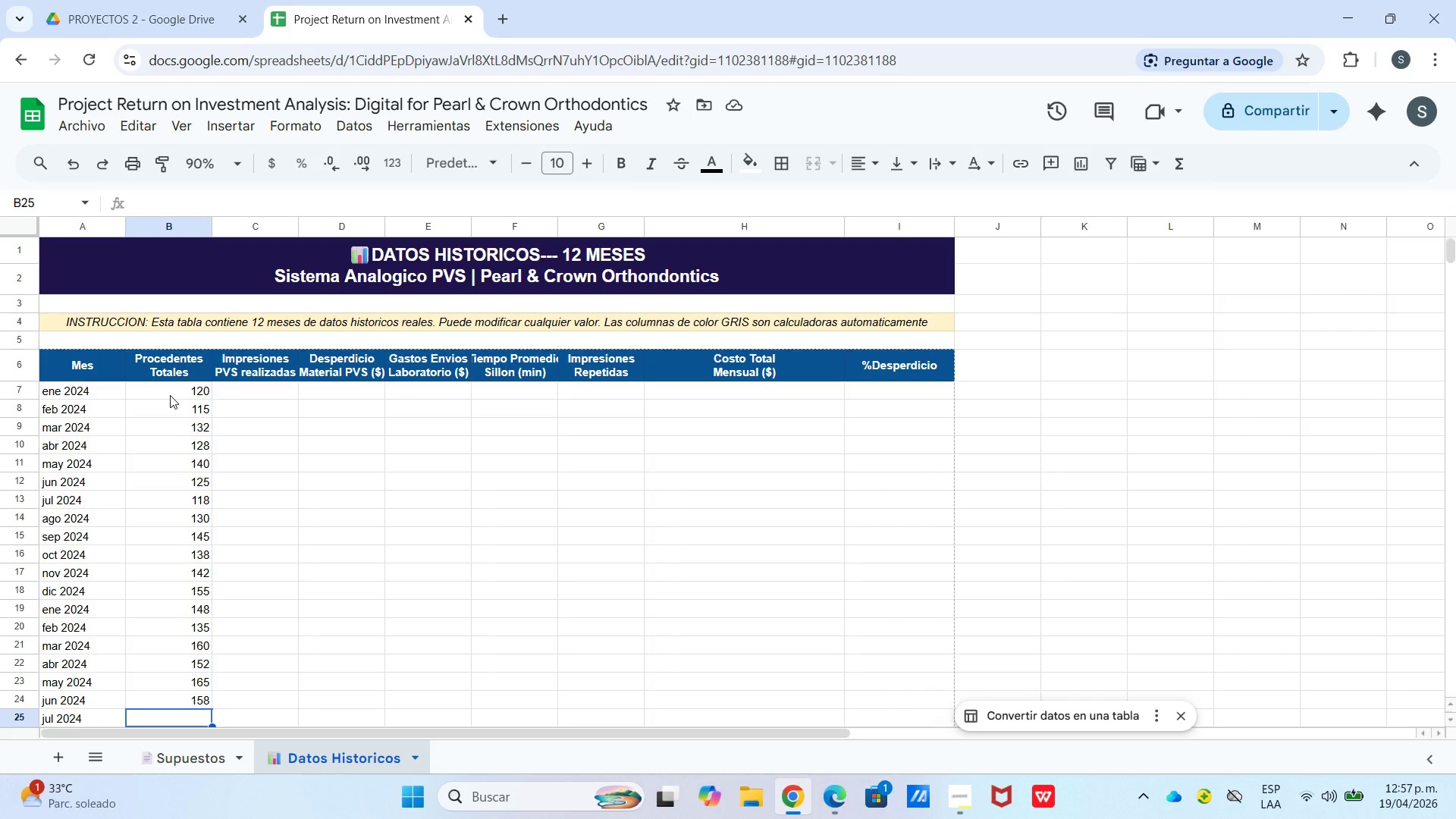 
key(Numpad1)
 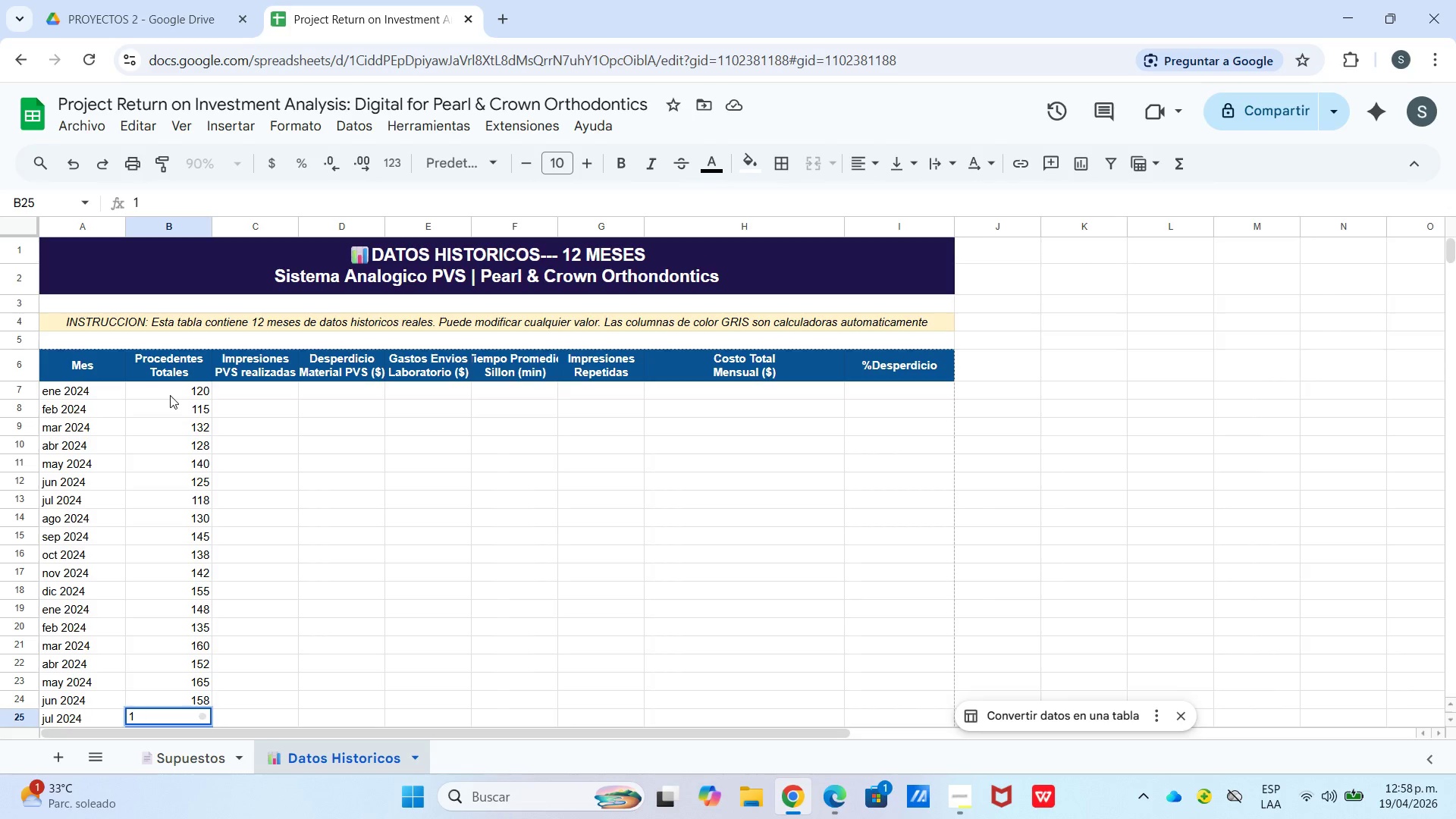 
key(Numpad6)
 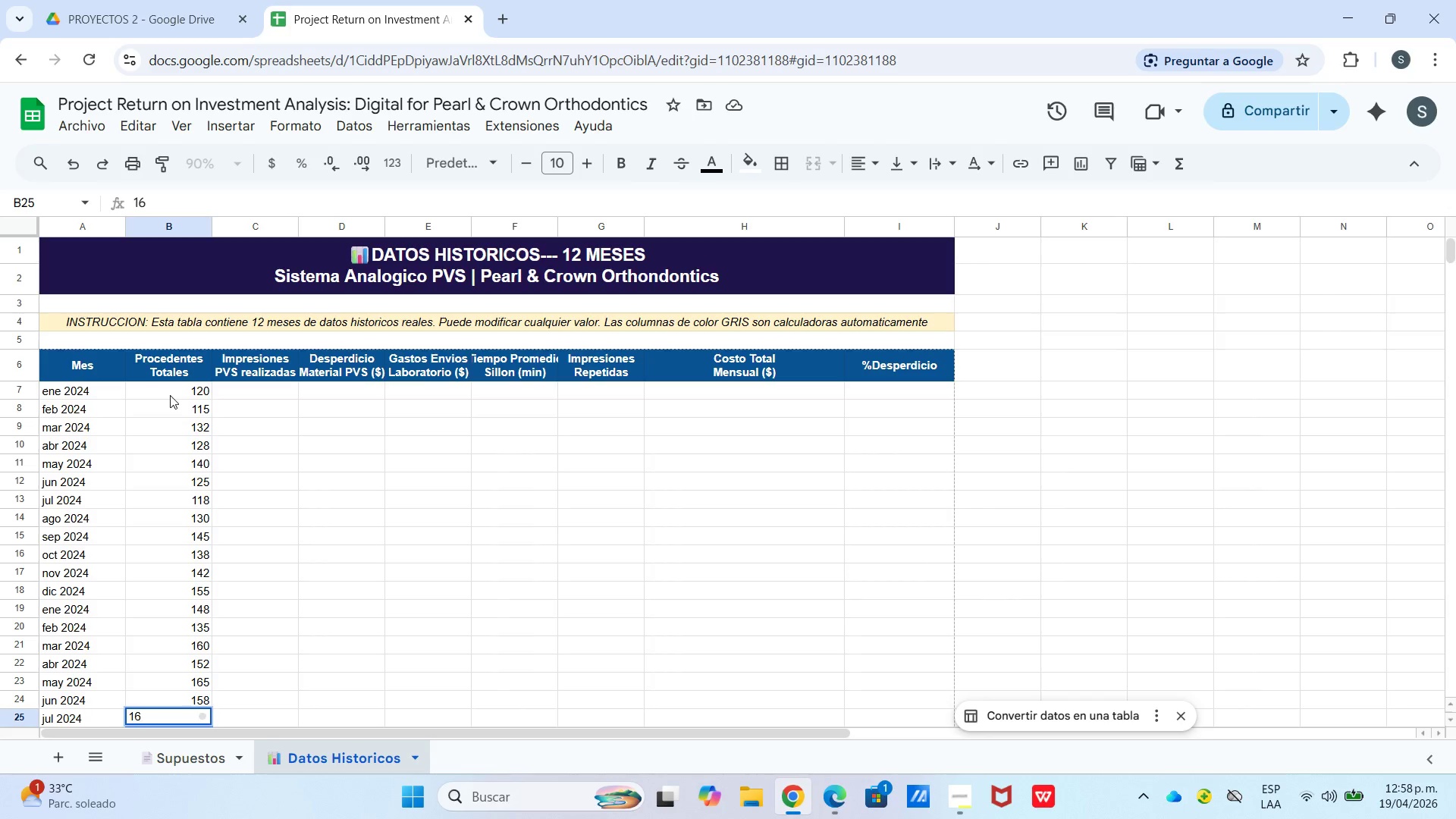 
key(Numpad3)
 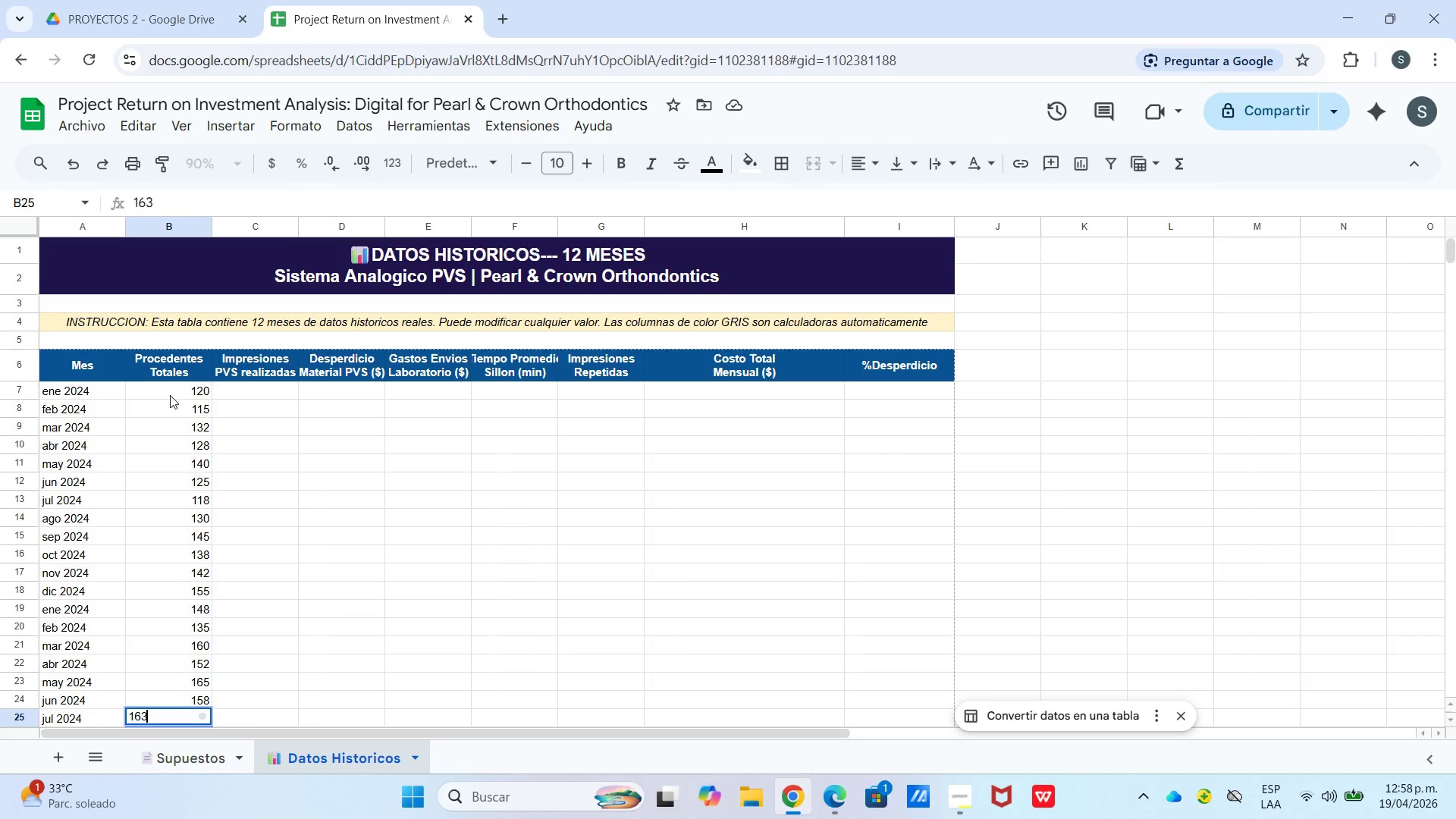 
key(Enter)
 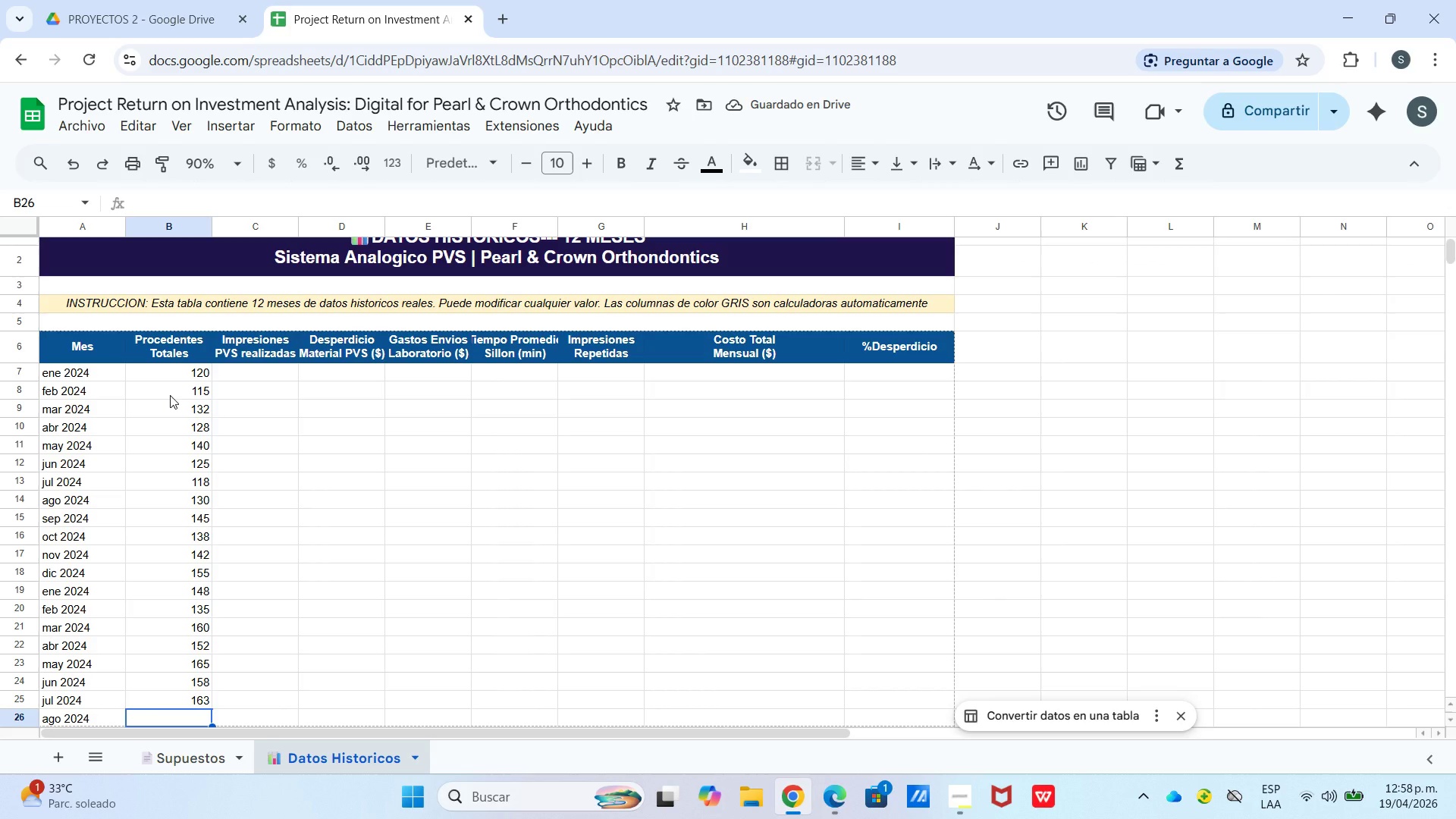 
wait(9.3)
 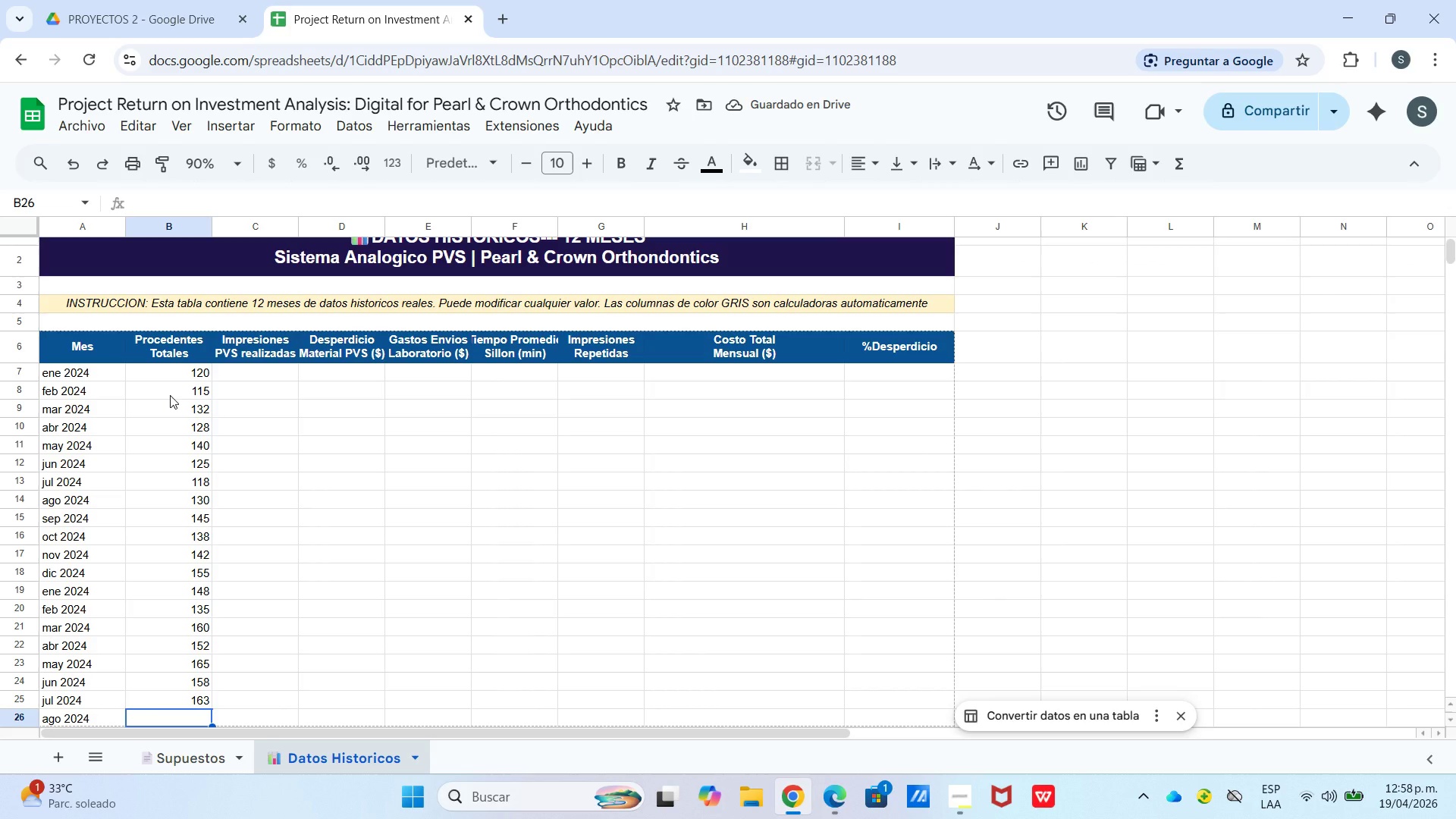 
key(ArrowUp)
 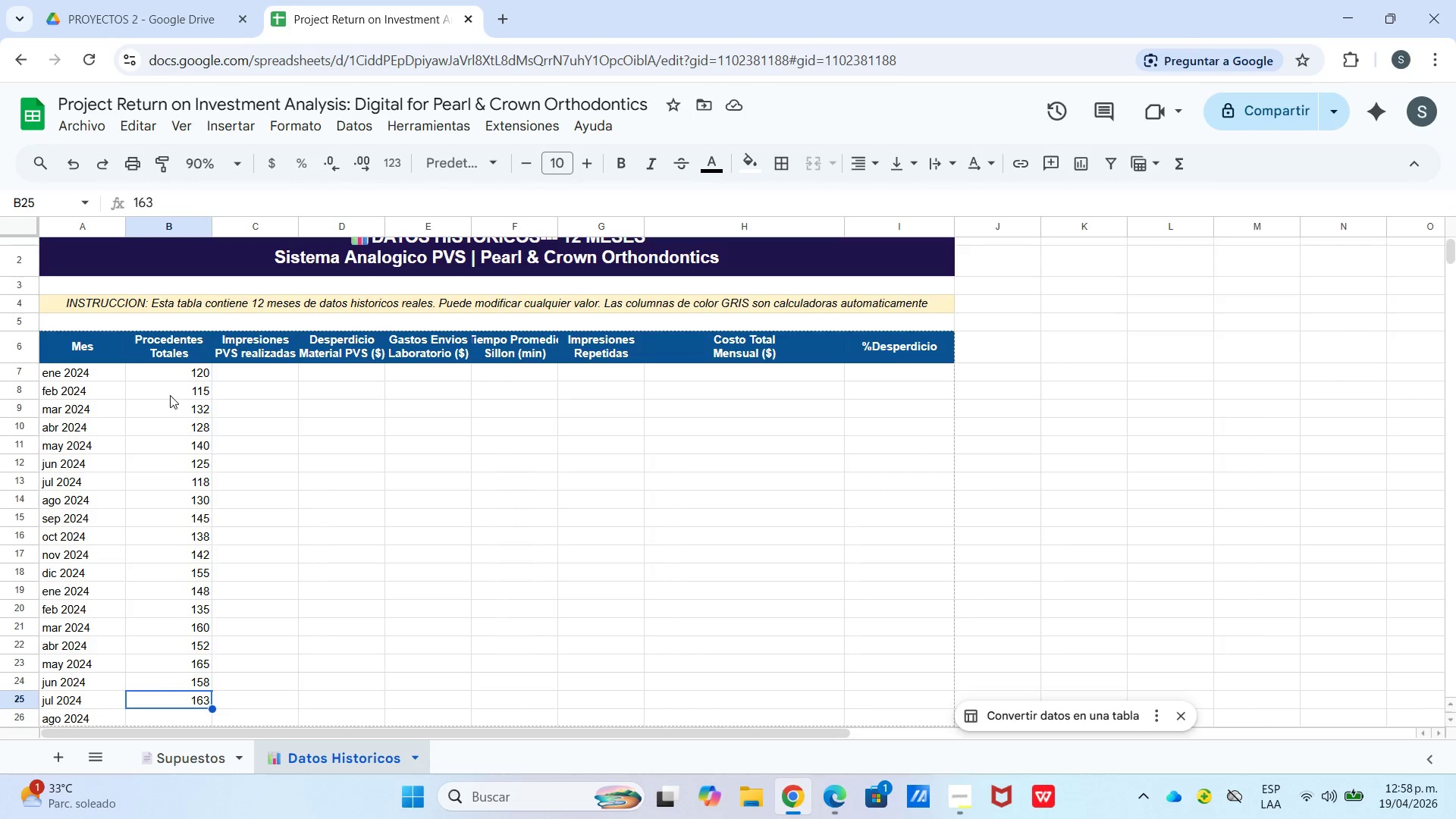 
key(Numpad1)
 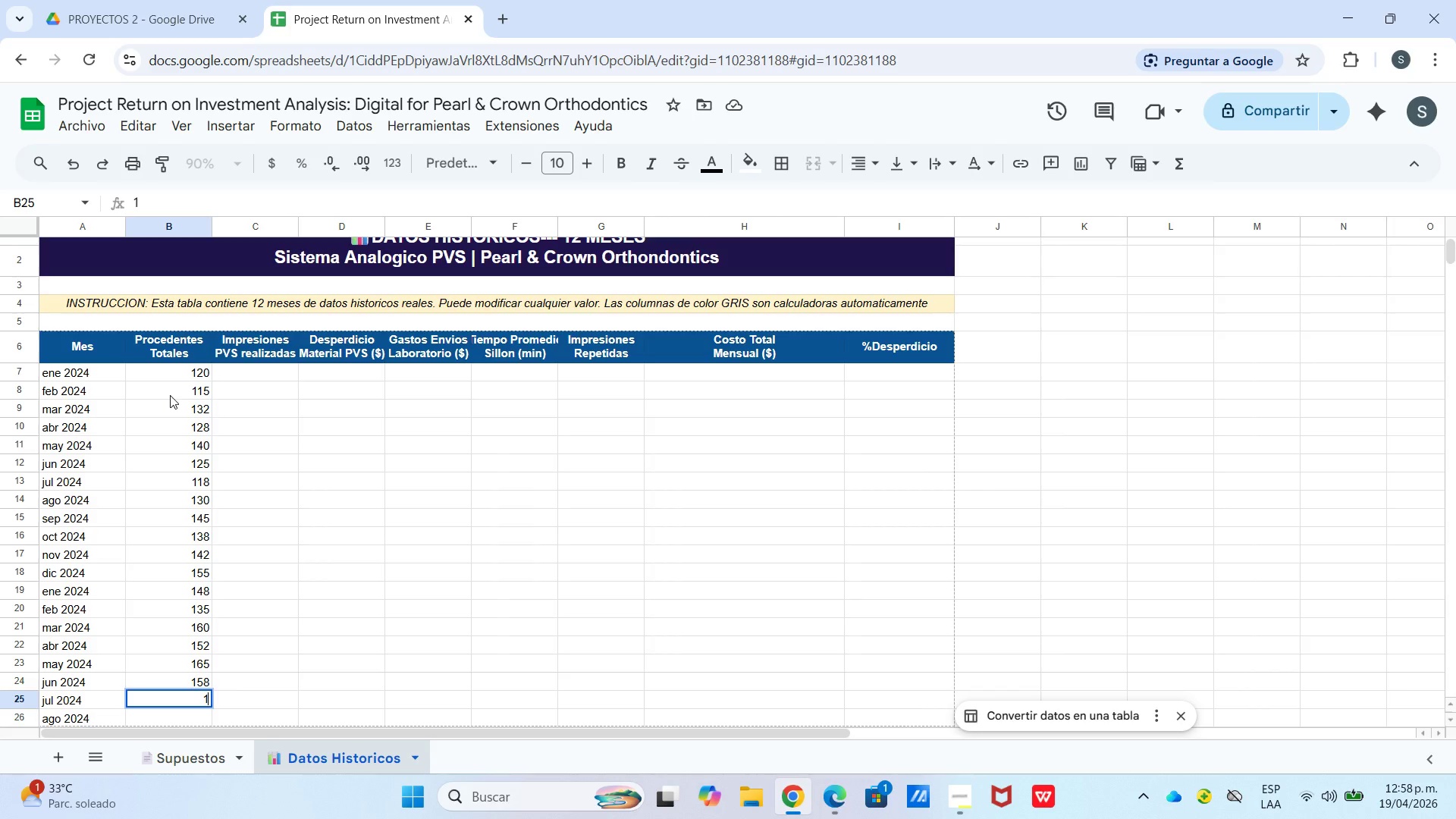 
key(Numpad7)
 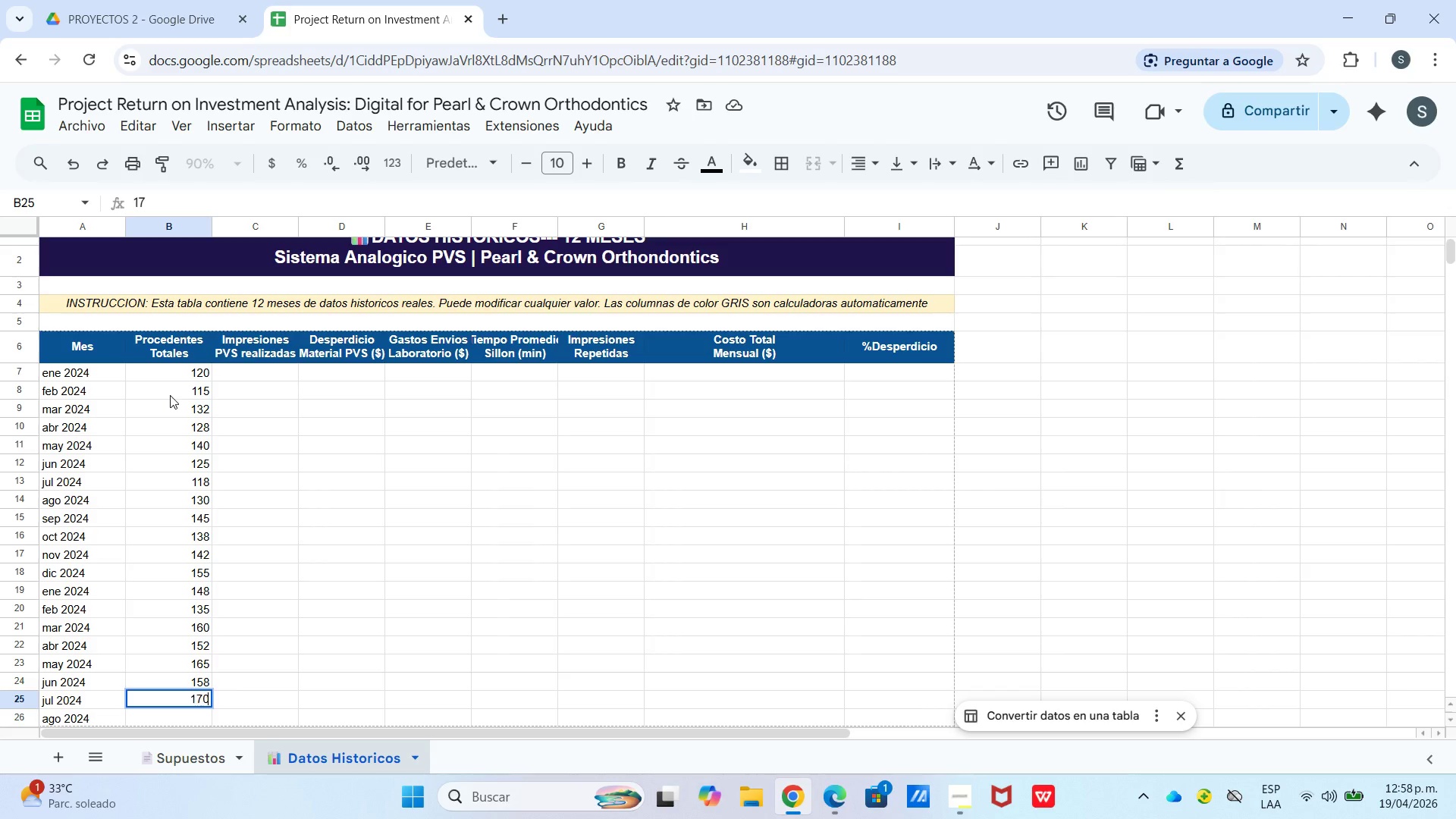 
key(Numpad0)
 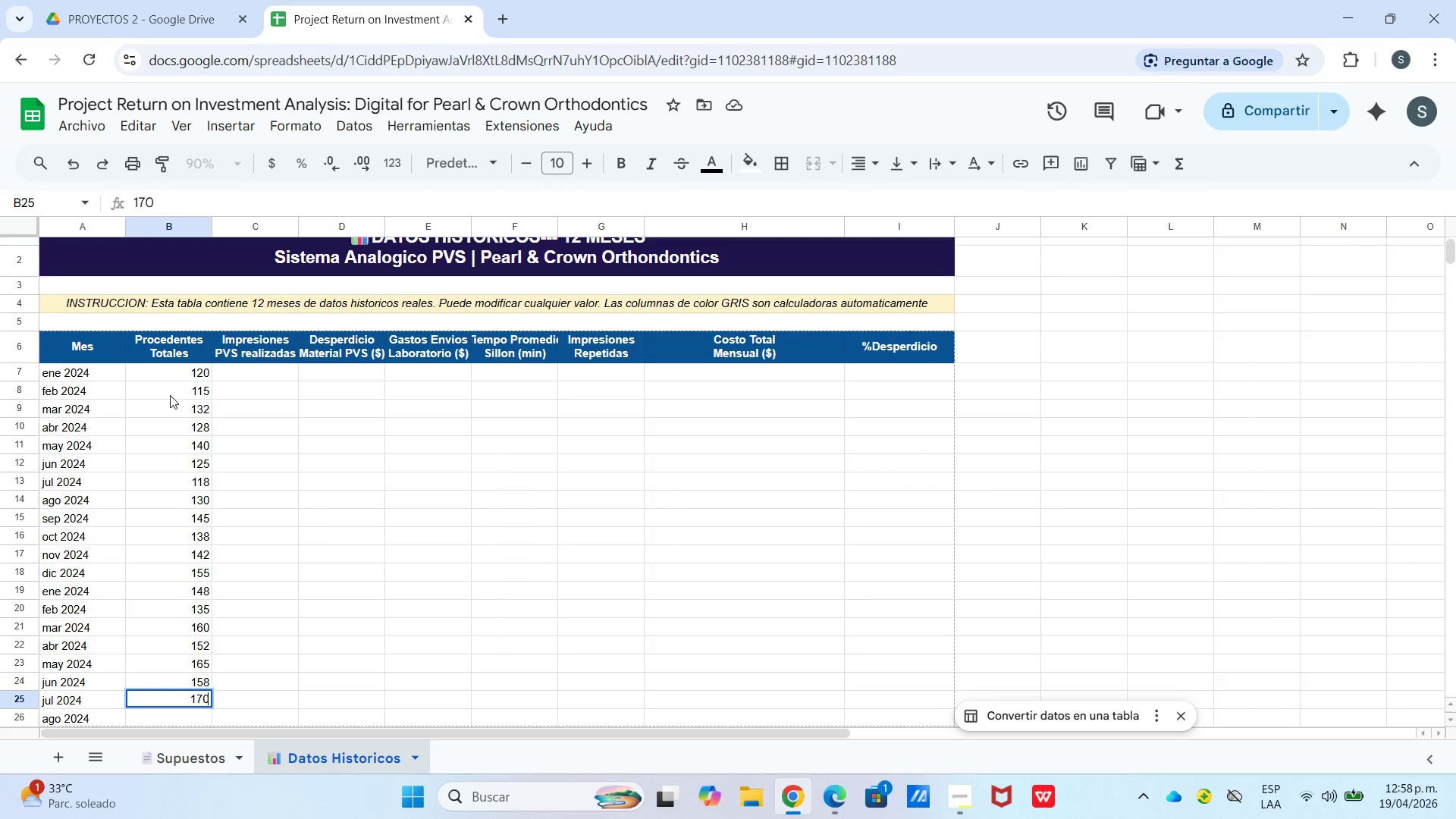 
key(Enter)
 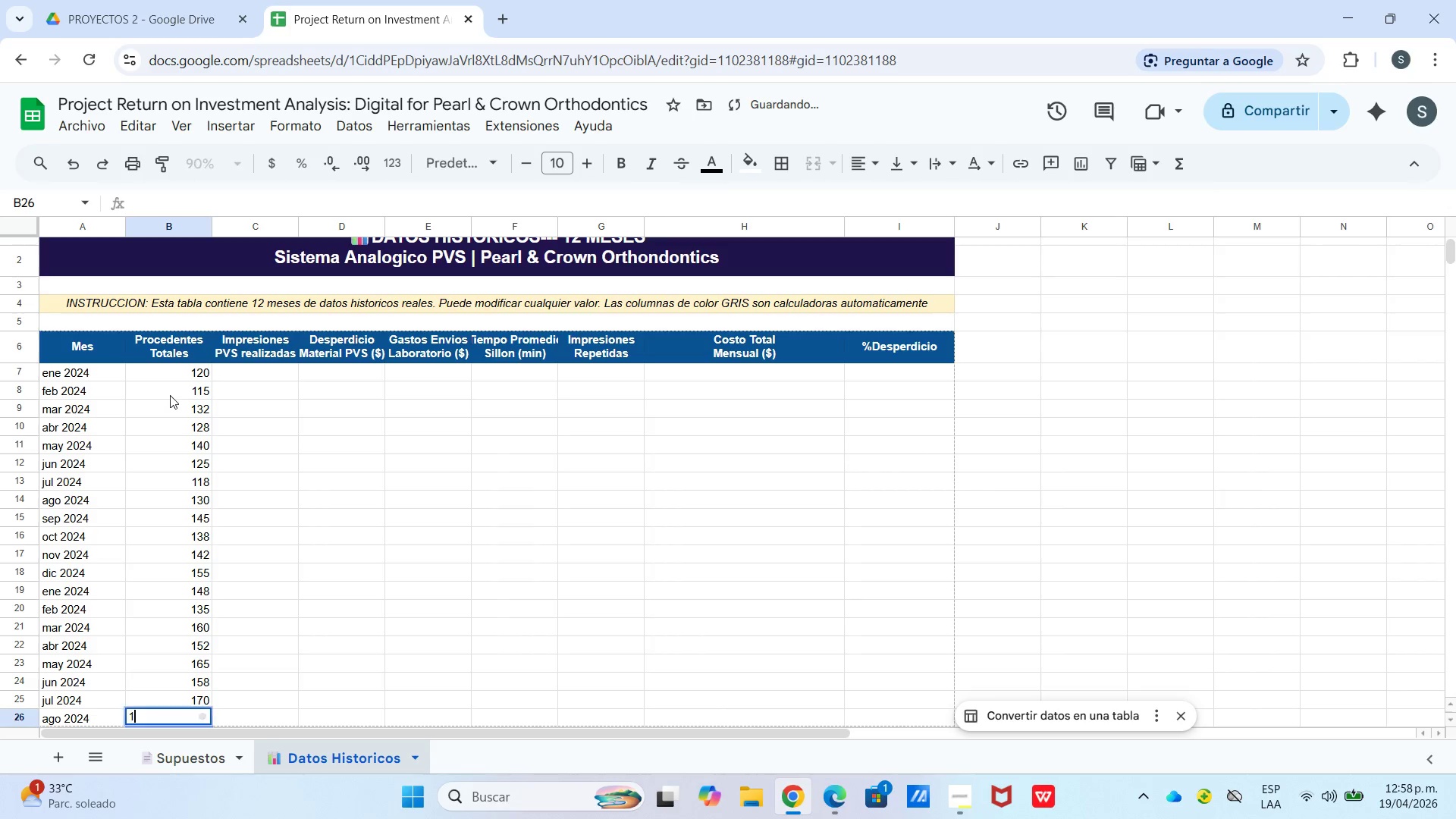 
key(Numpad1)
 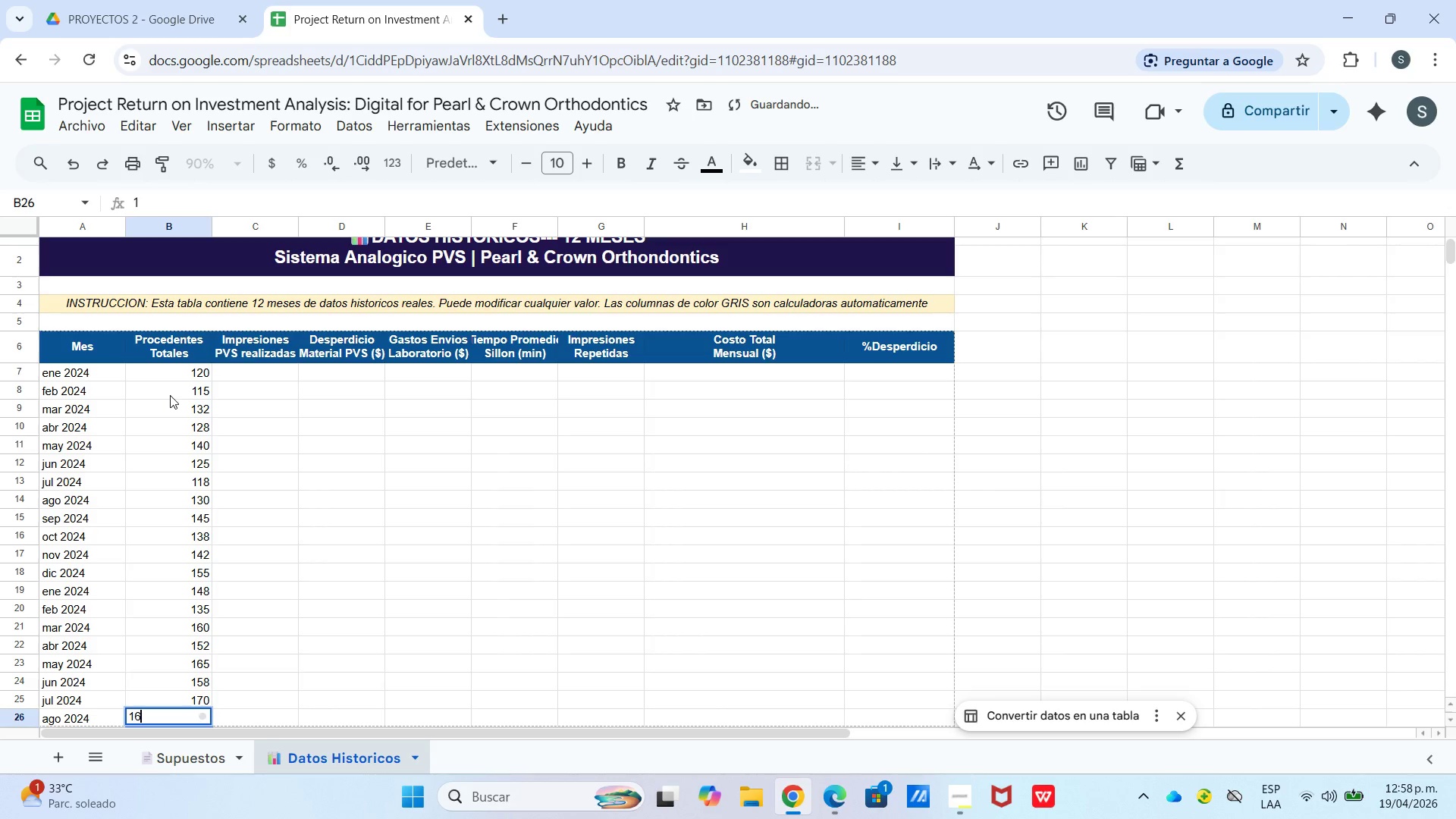 
key(Numpad6)
 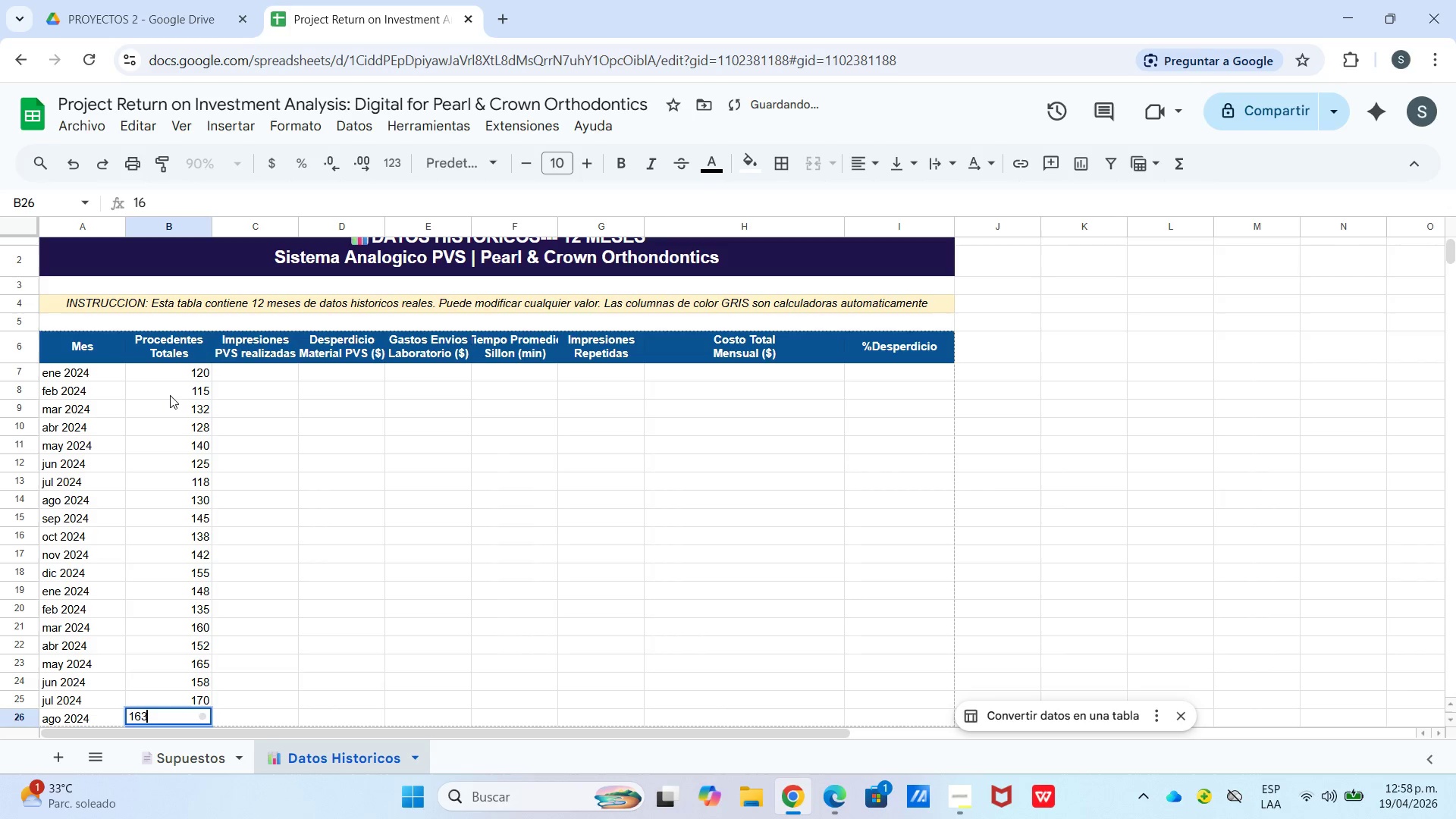 
key(Numpad3)
 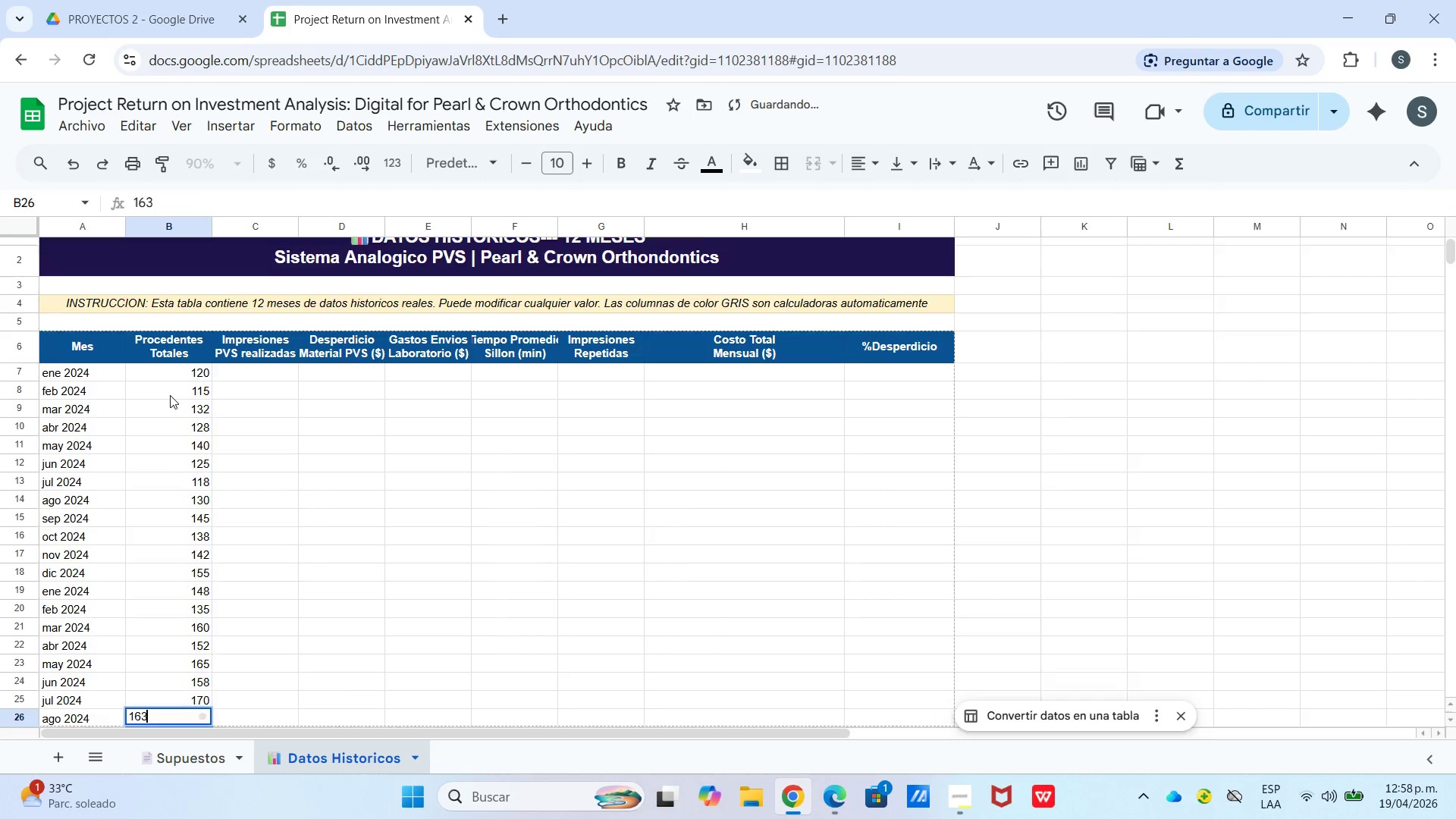 
key(Enter)
 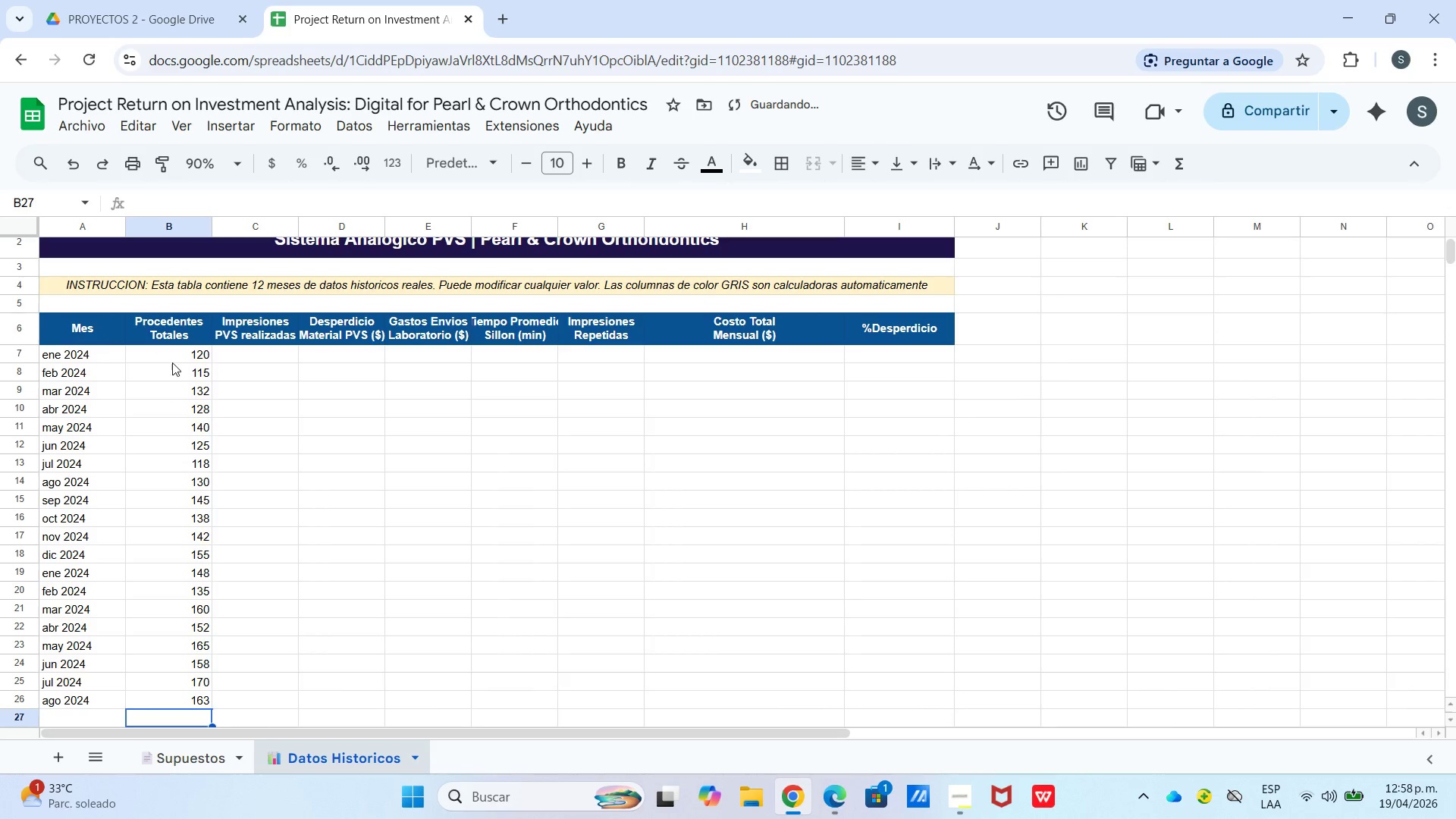 
left_click([265, 357])
 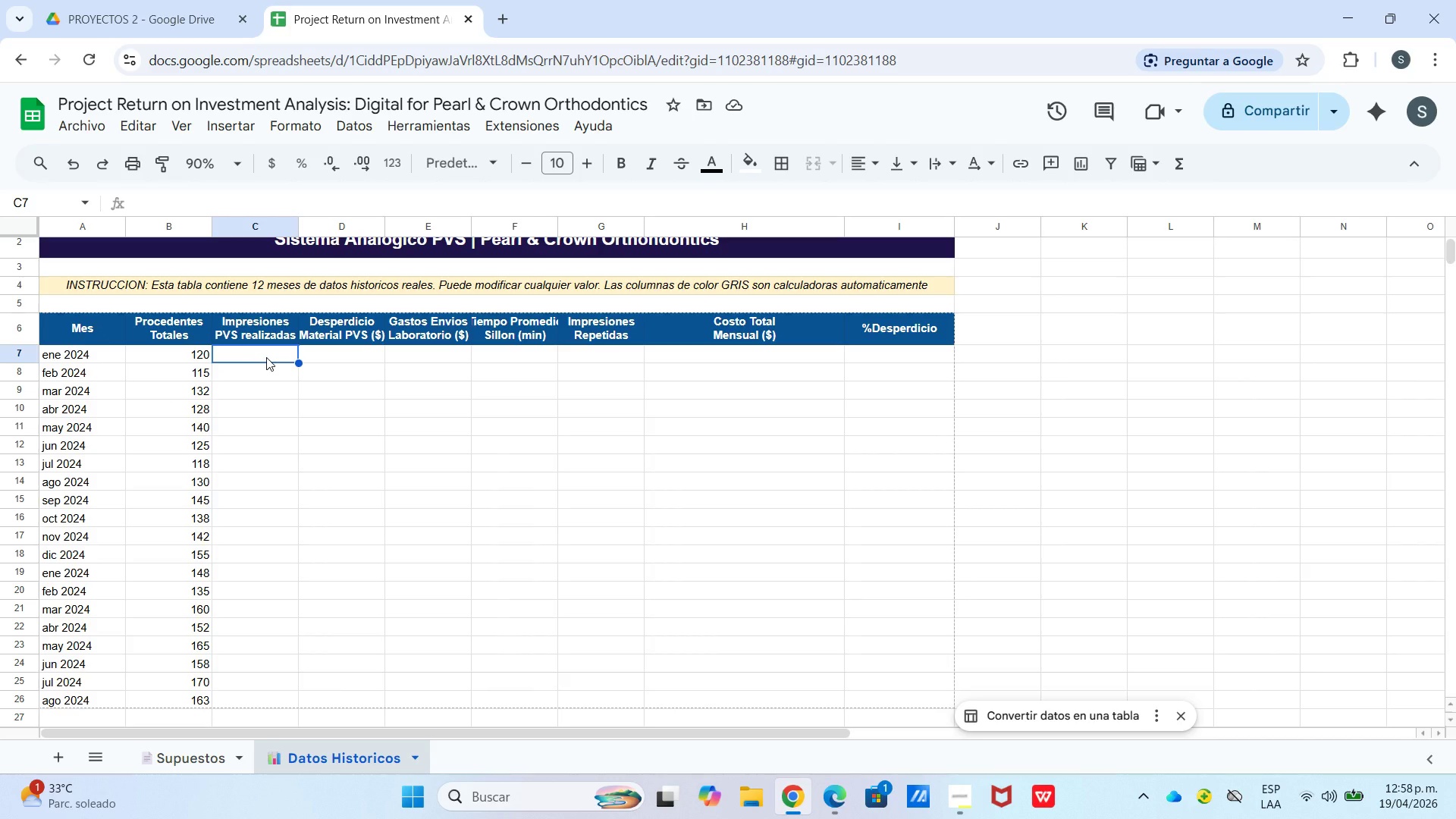 
key(Numpad1)
 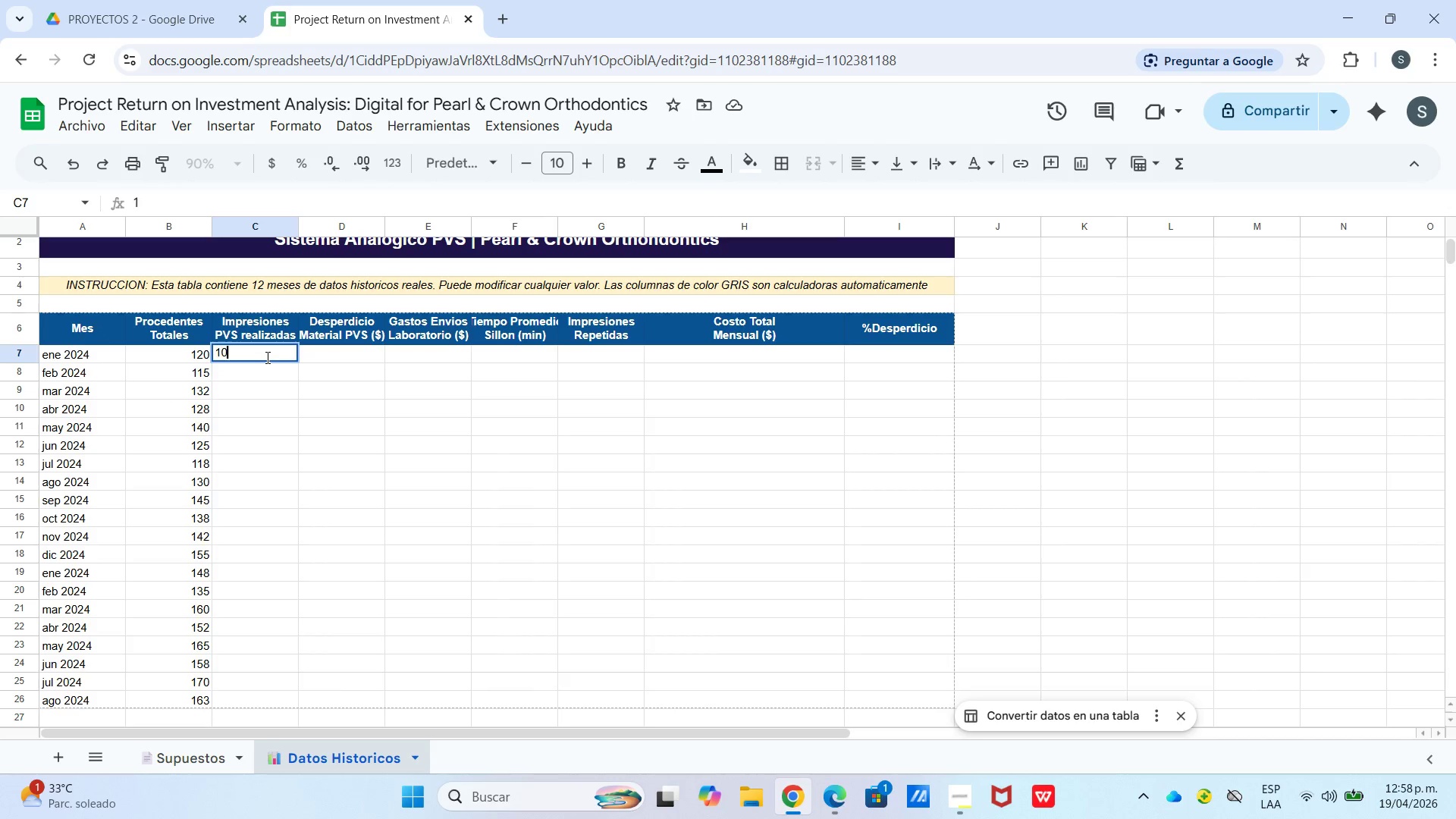 
key(Numpad0)
 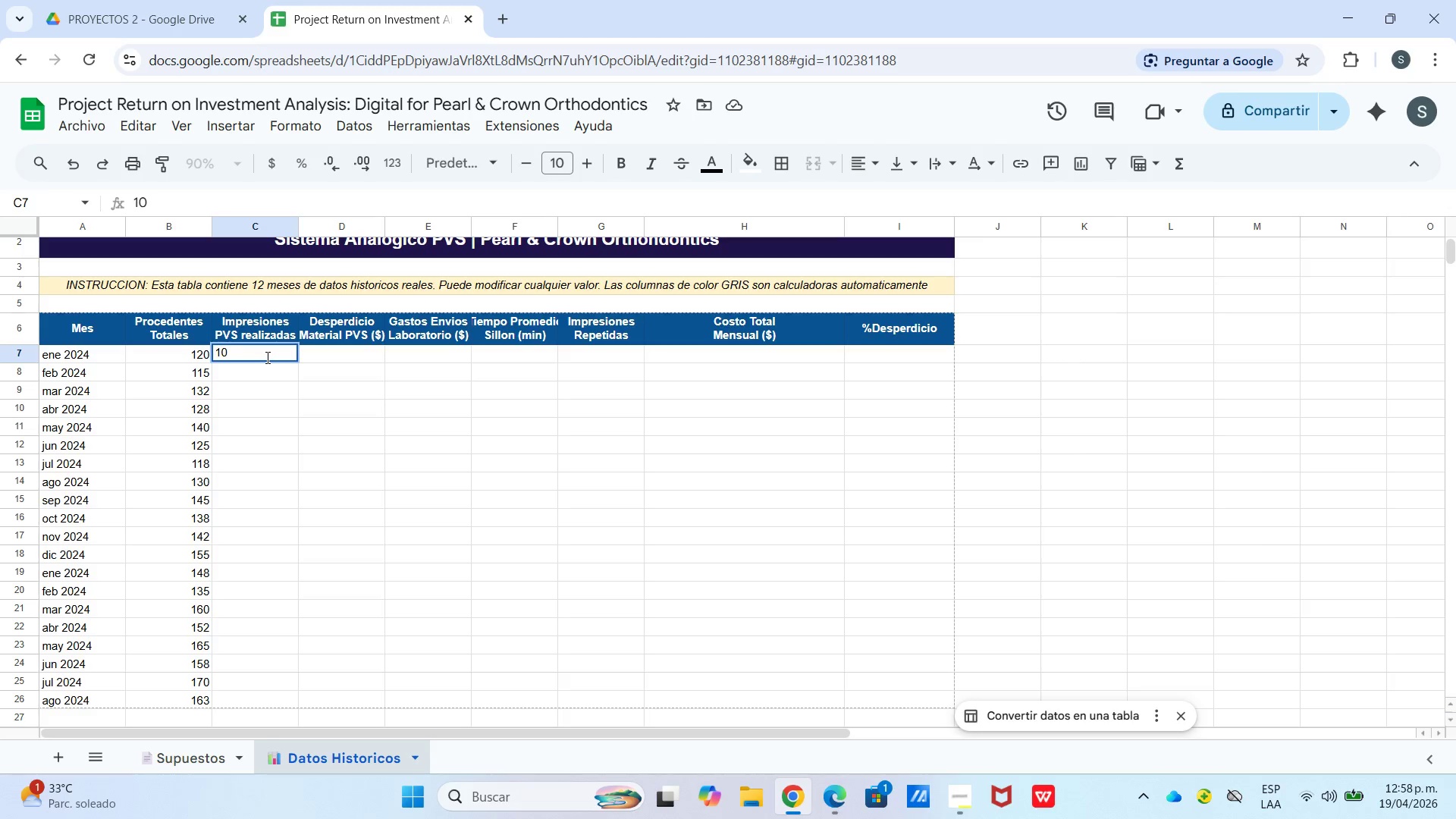 
key(Numpad2)
 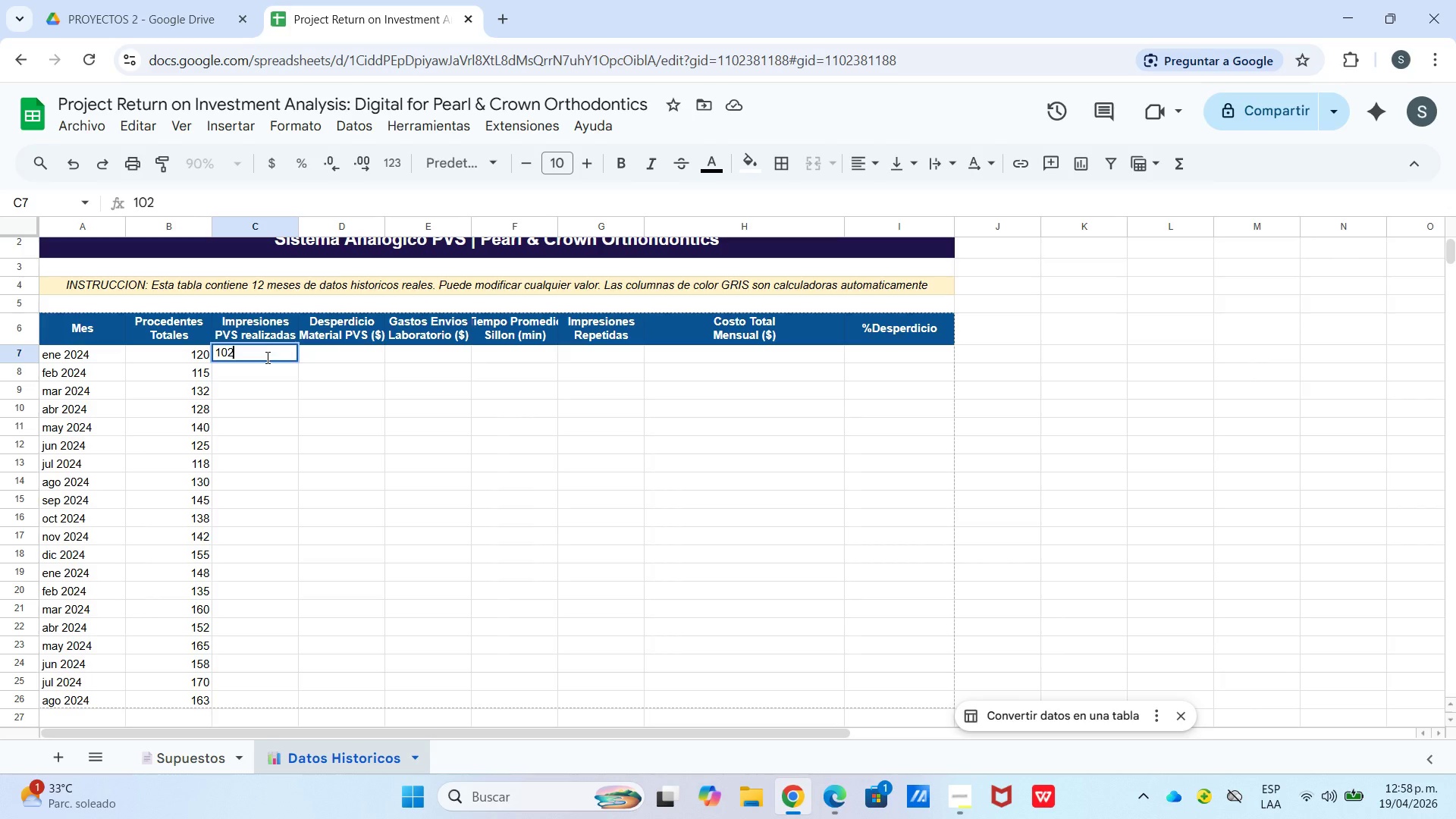 
key(Enter)
 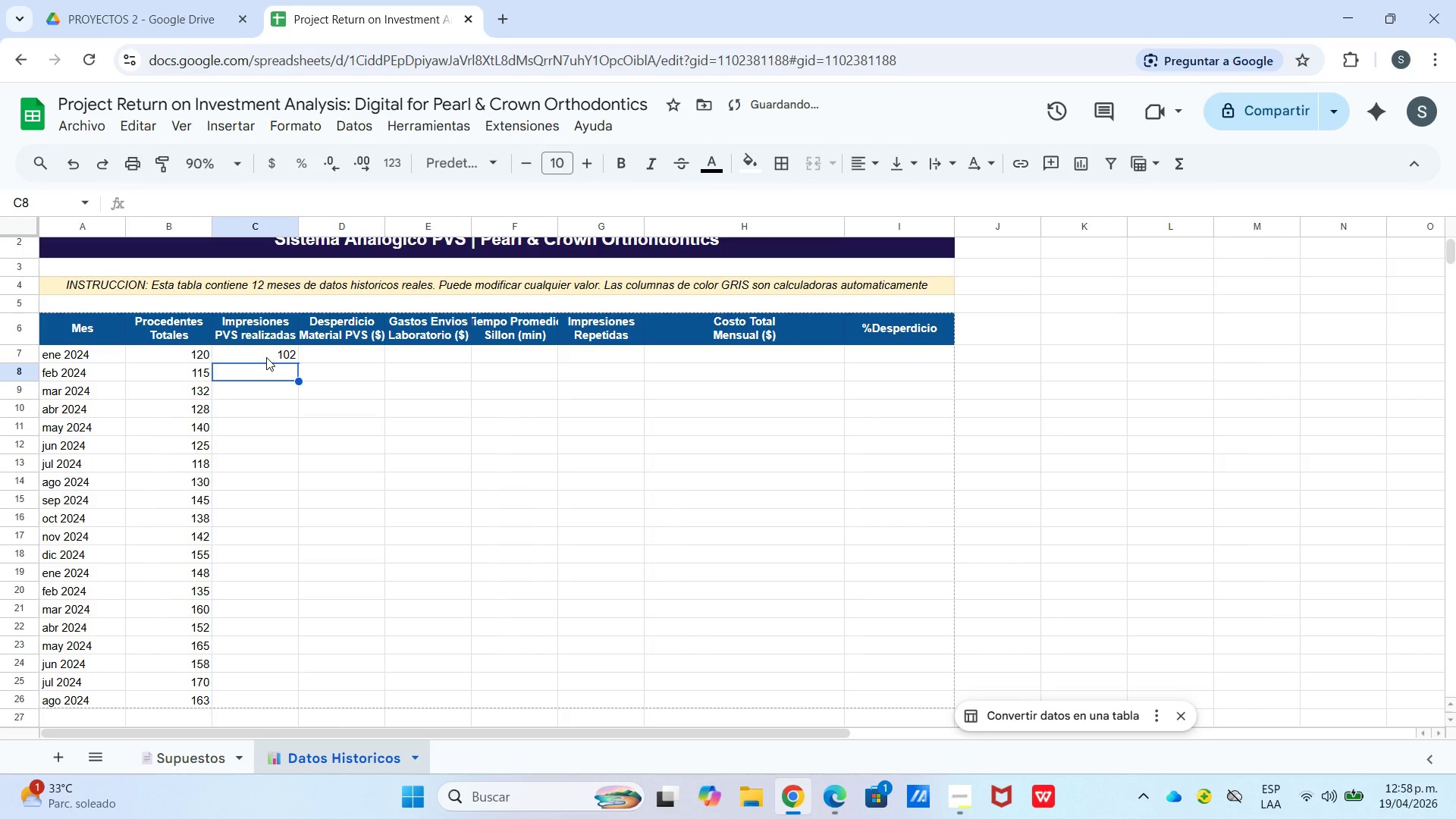 
key(Numpad9)
 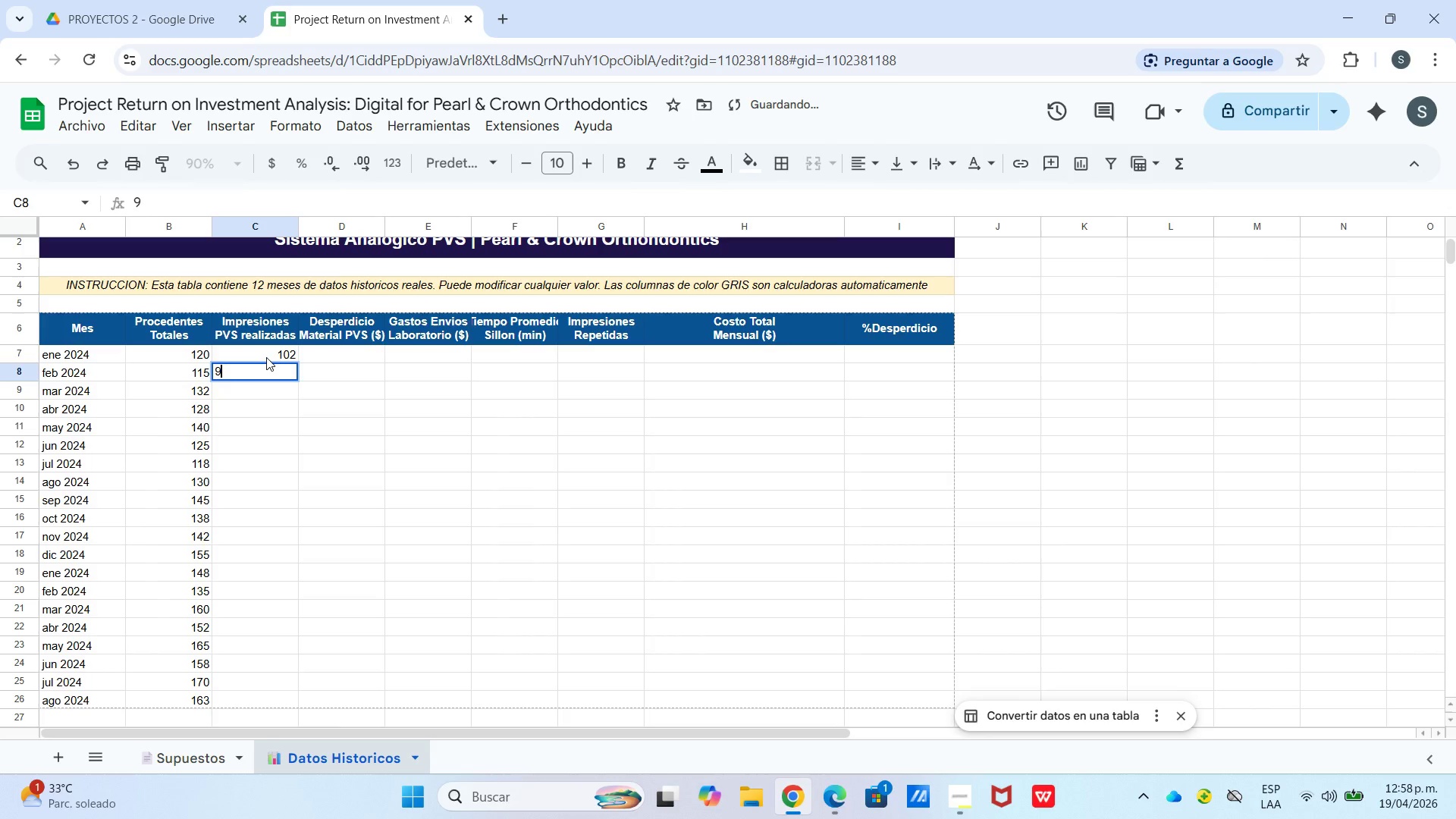 
key(Numpad8)
 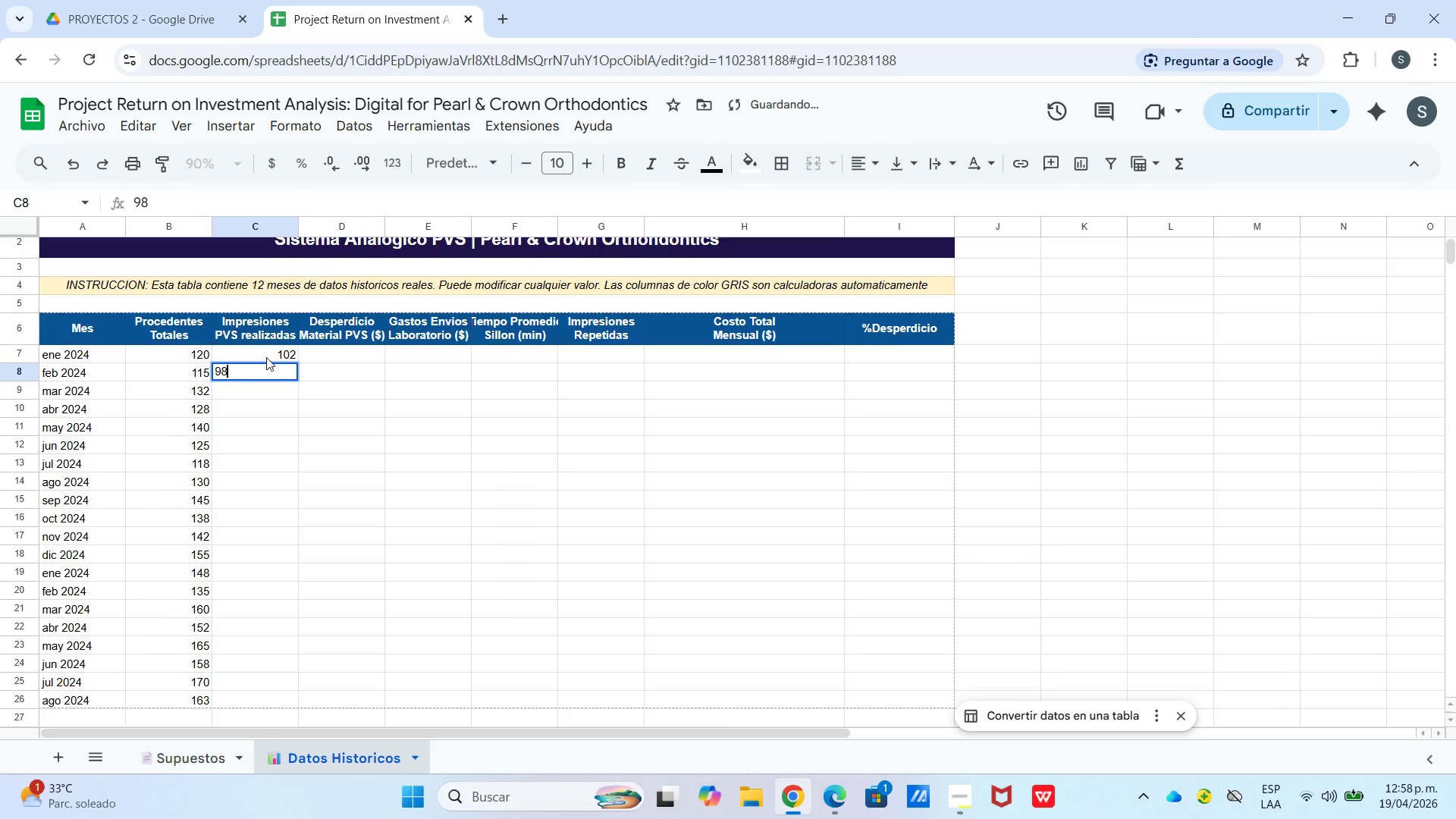 
key(Enter)
 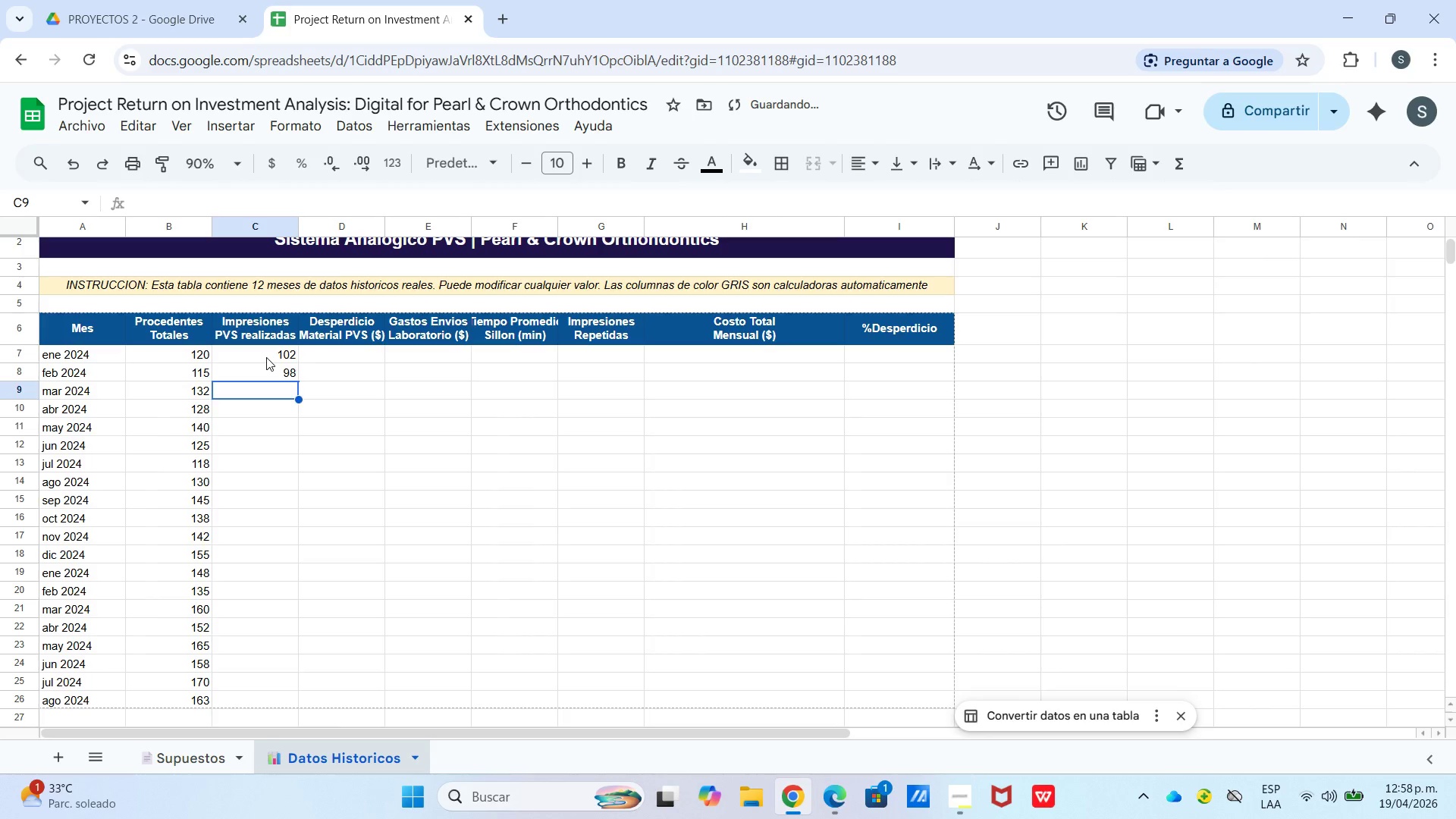 
key(Numpad1)
 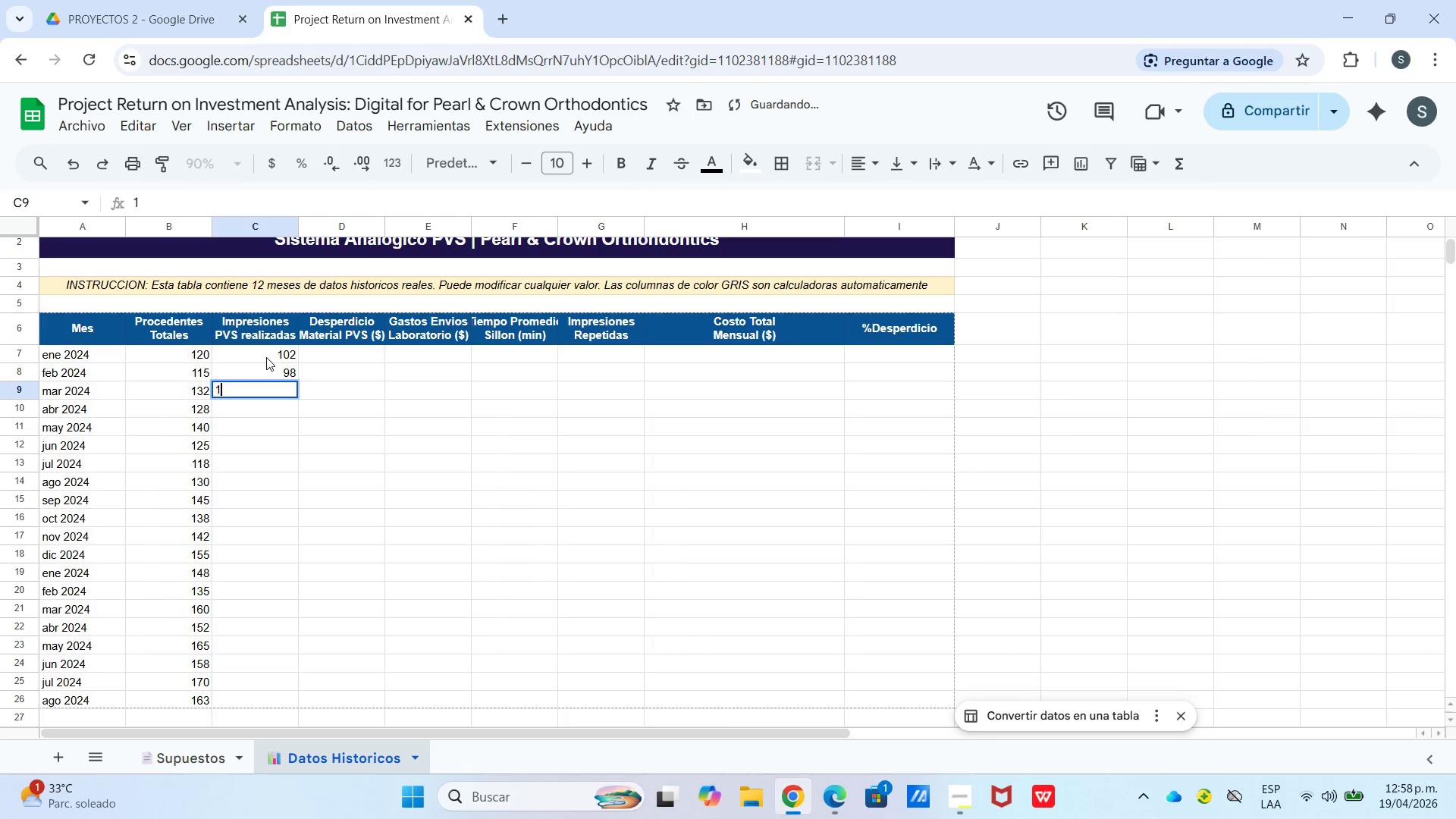 
key(Numpad1)
 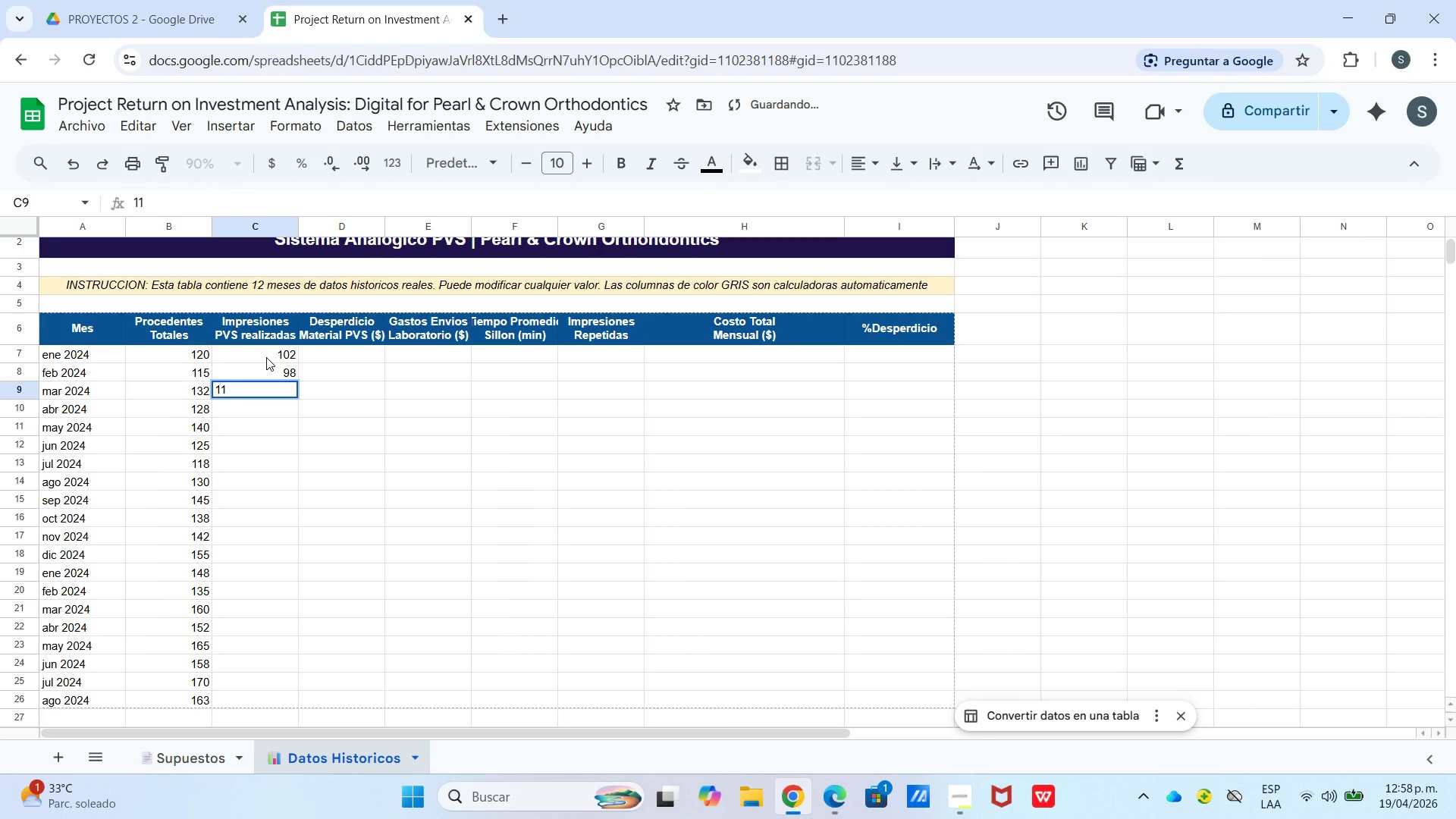 
key(Numpad2)
 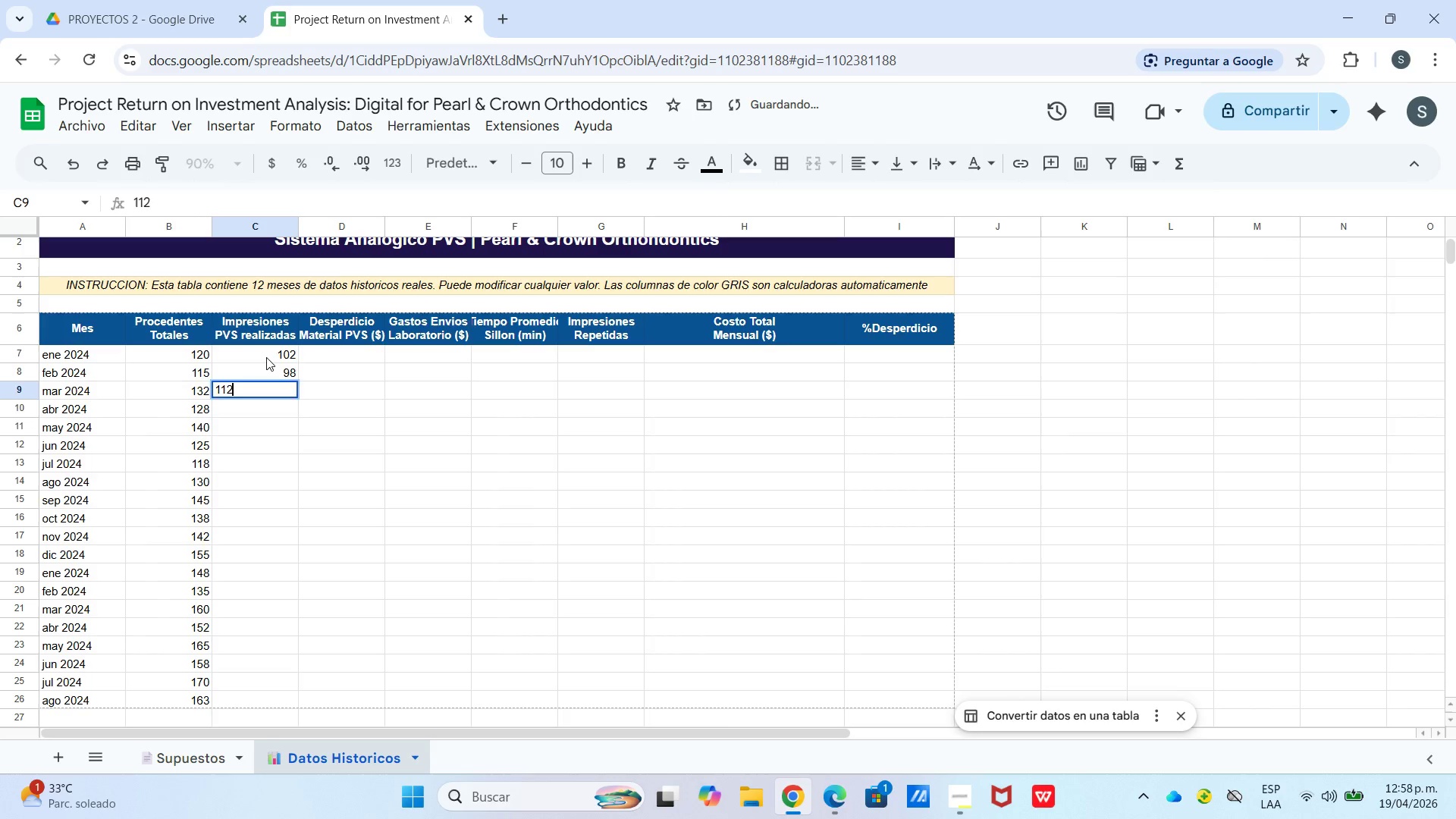 
key(Enter)
 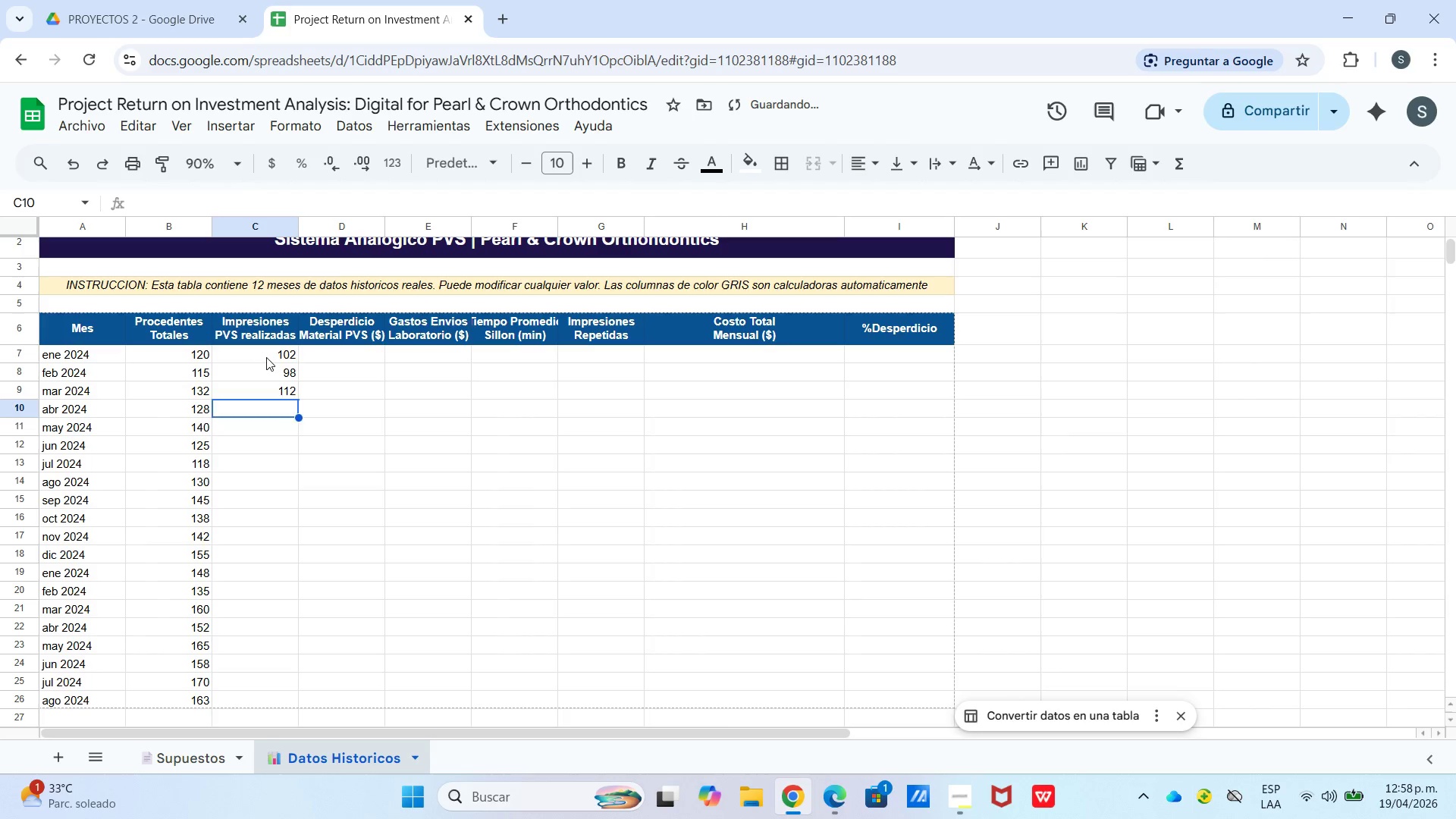 
key(Numpad1)
 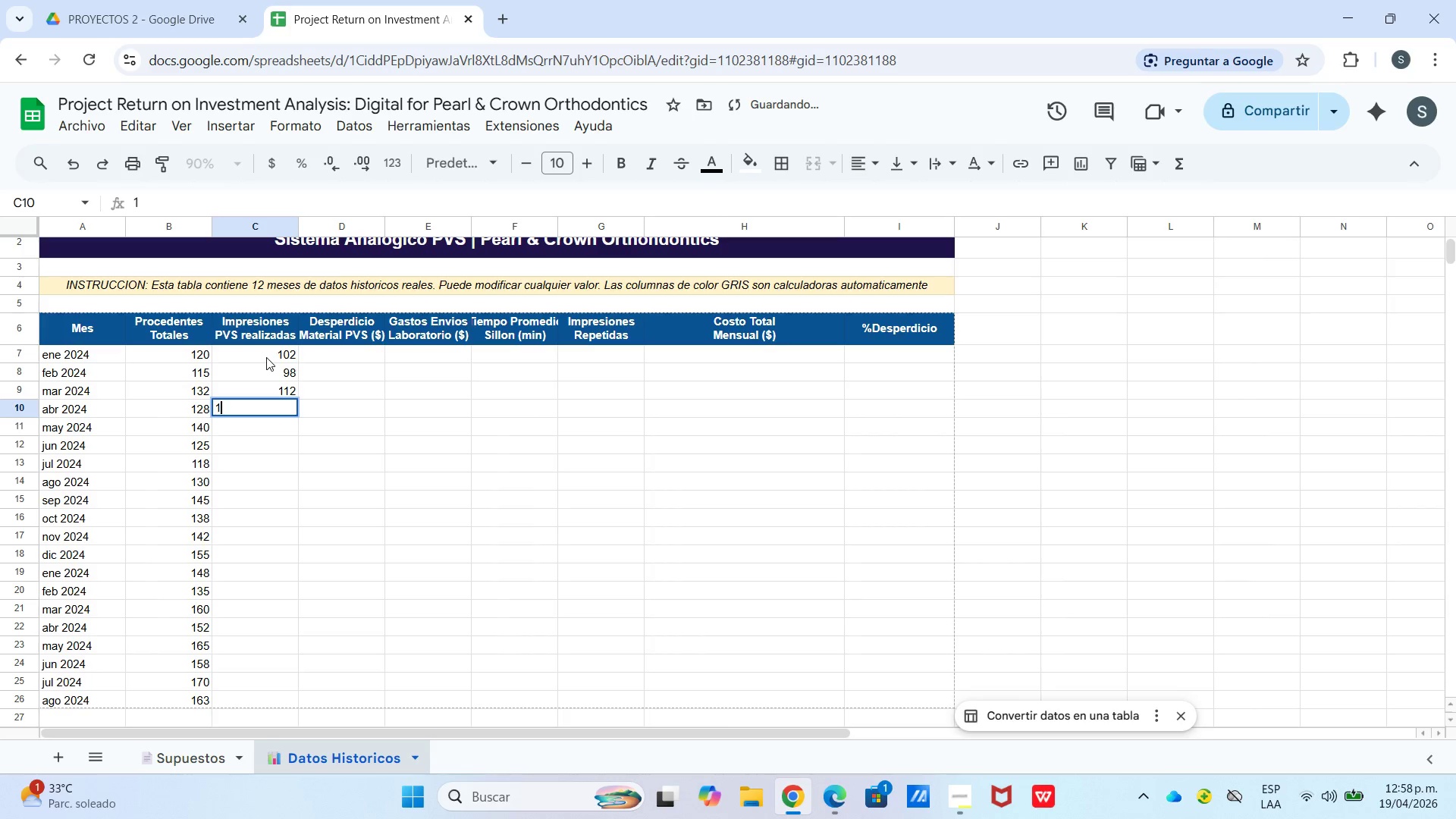 
key(Numpad0)
 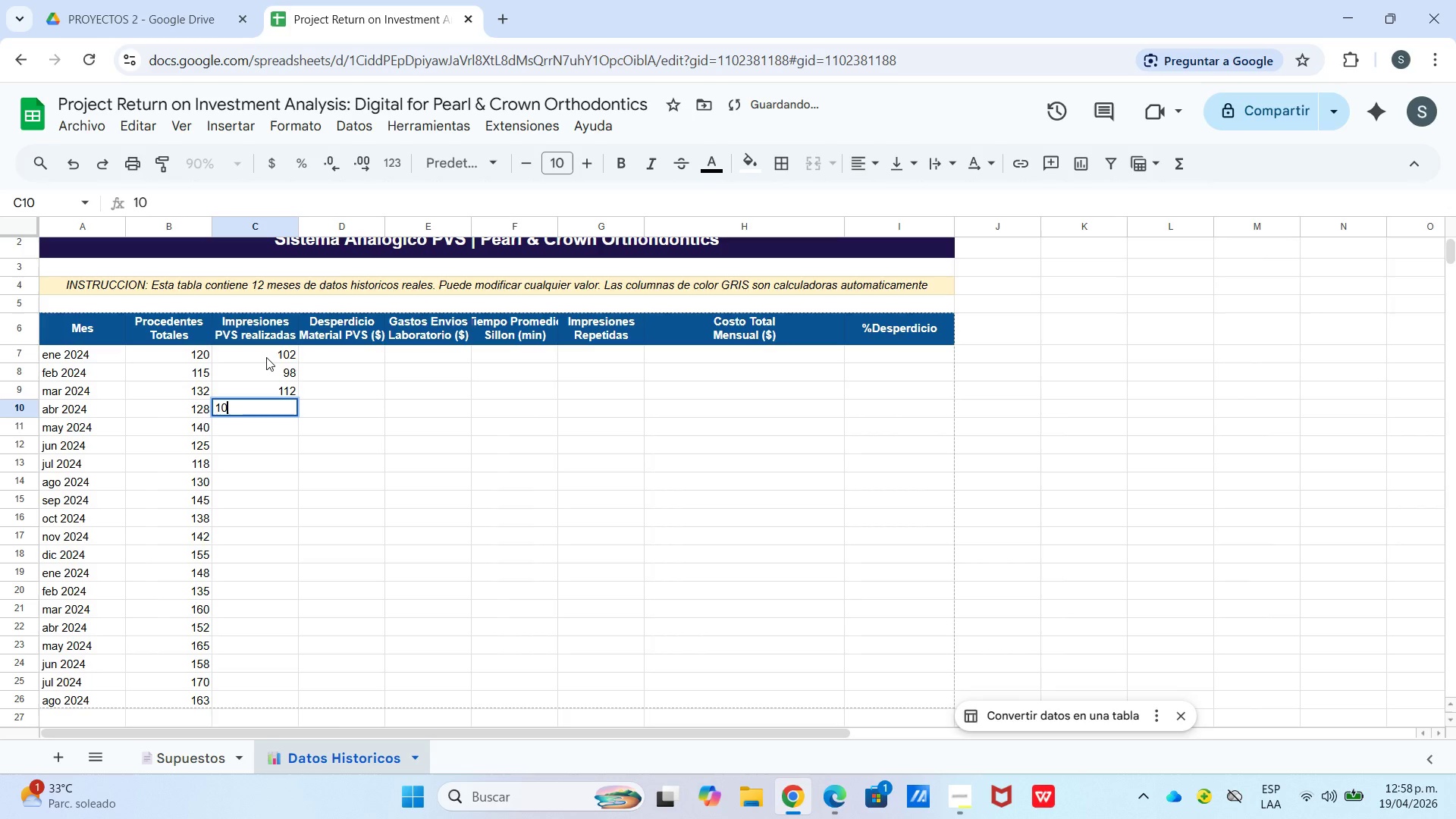 
key(Numpad9)
 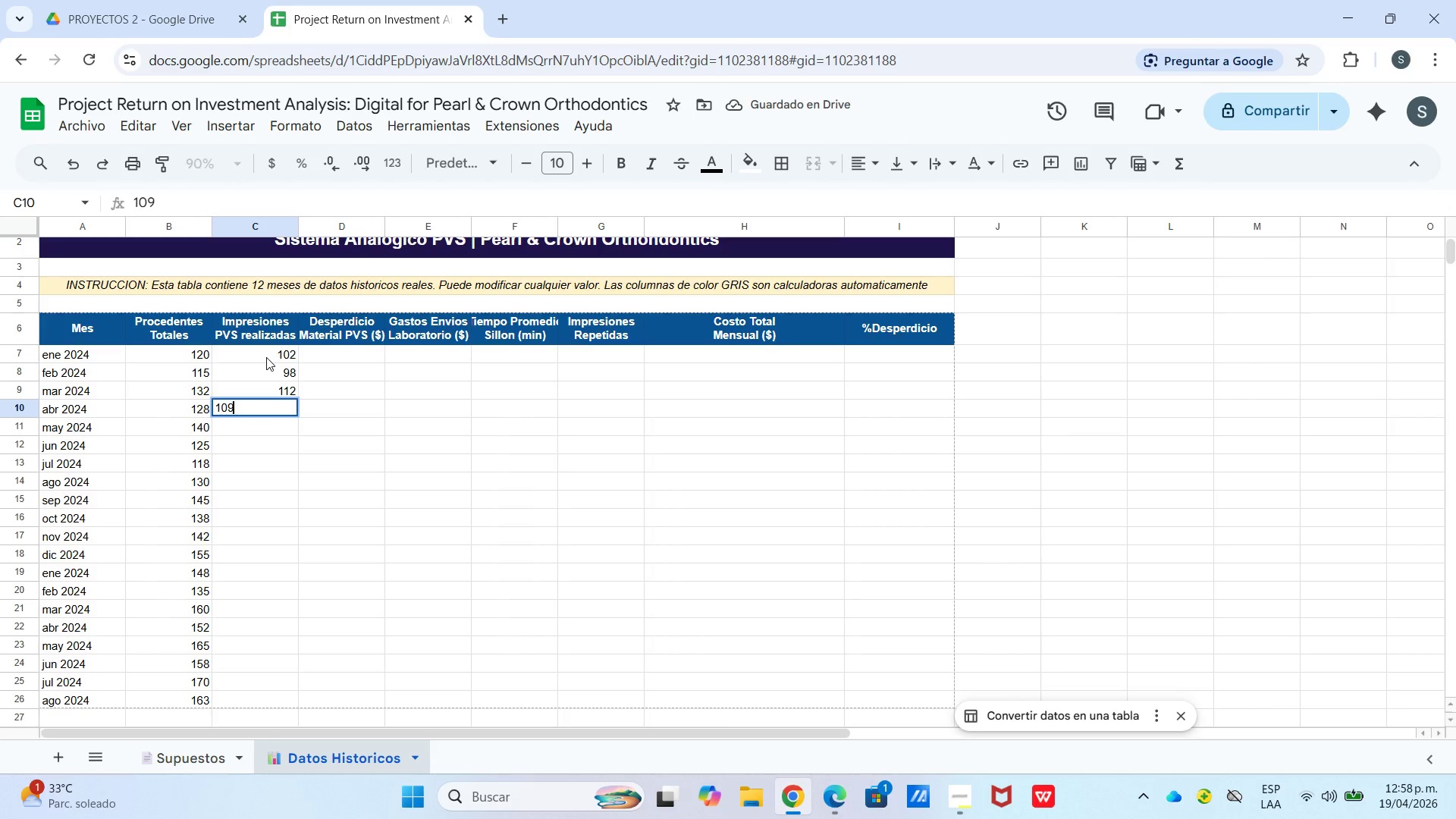 
key(Enter)
 